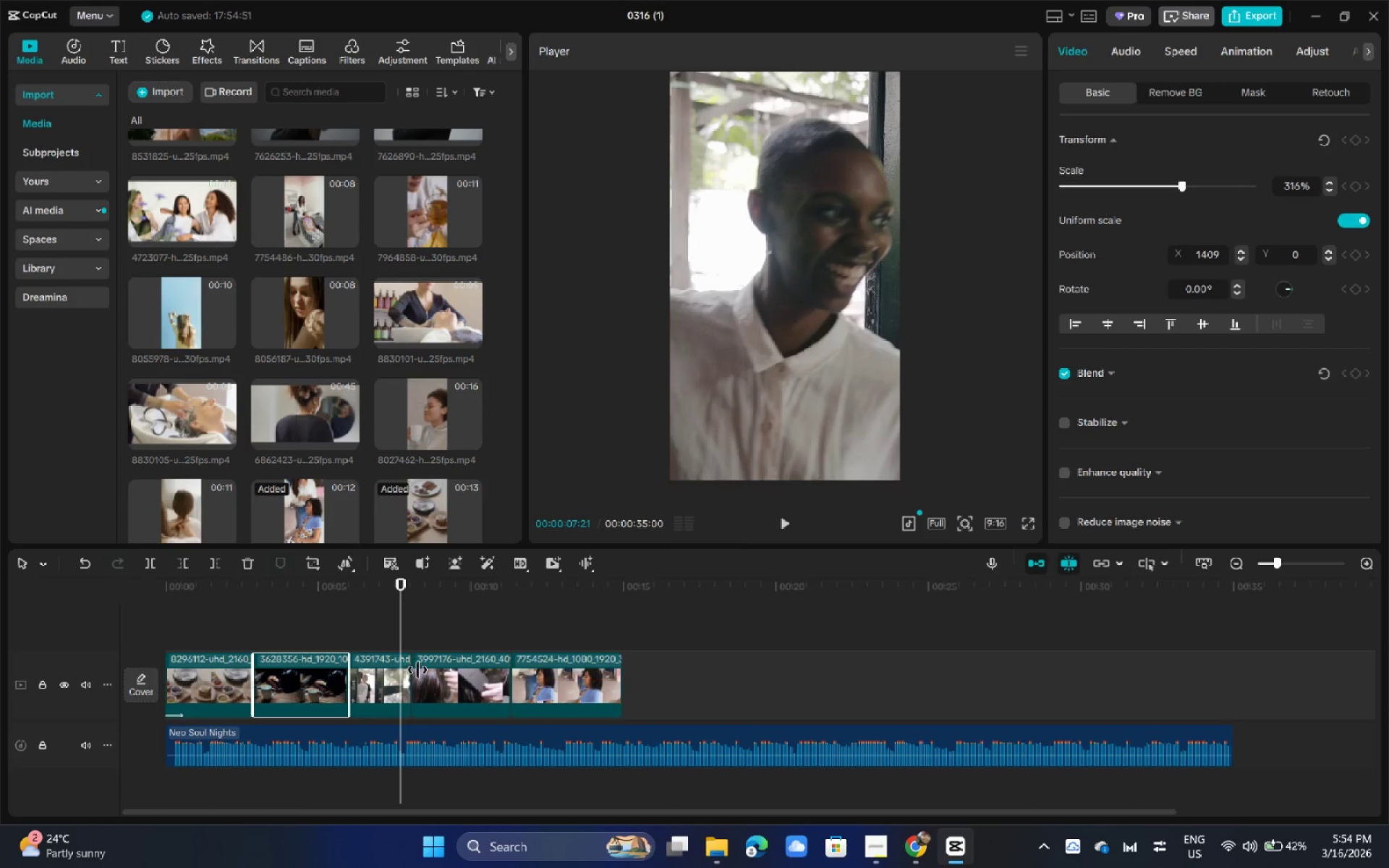 
left_click([404, 669])
 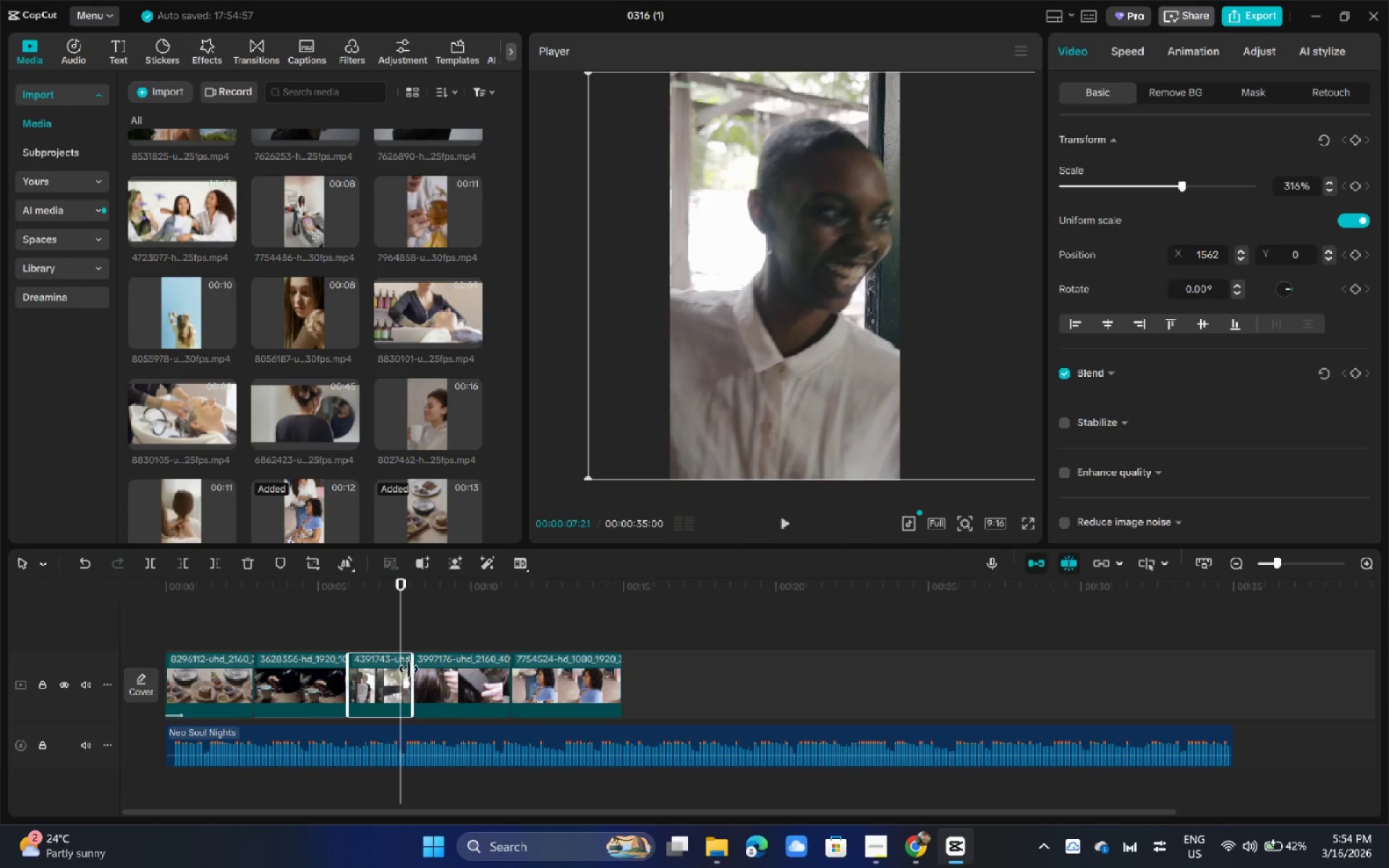 
left_click_drag(start_coordinate=[409, 669], to_coordinate=[402, 671])
 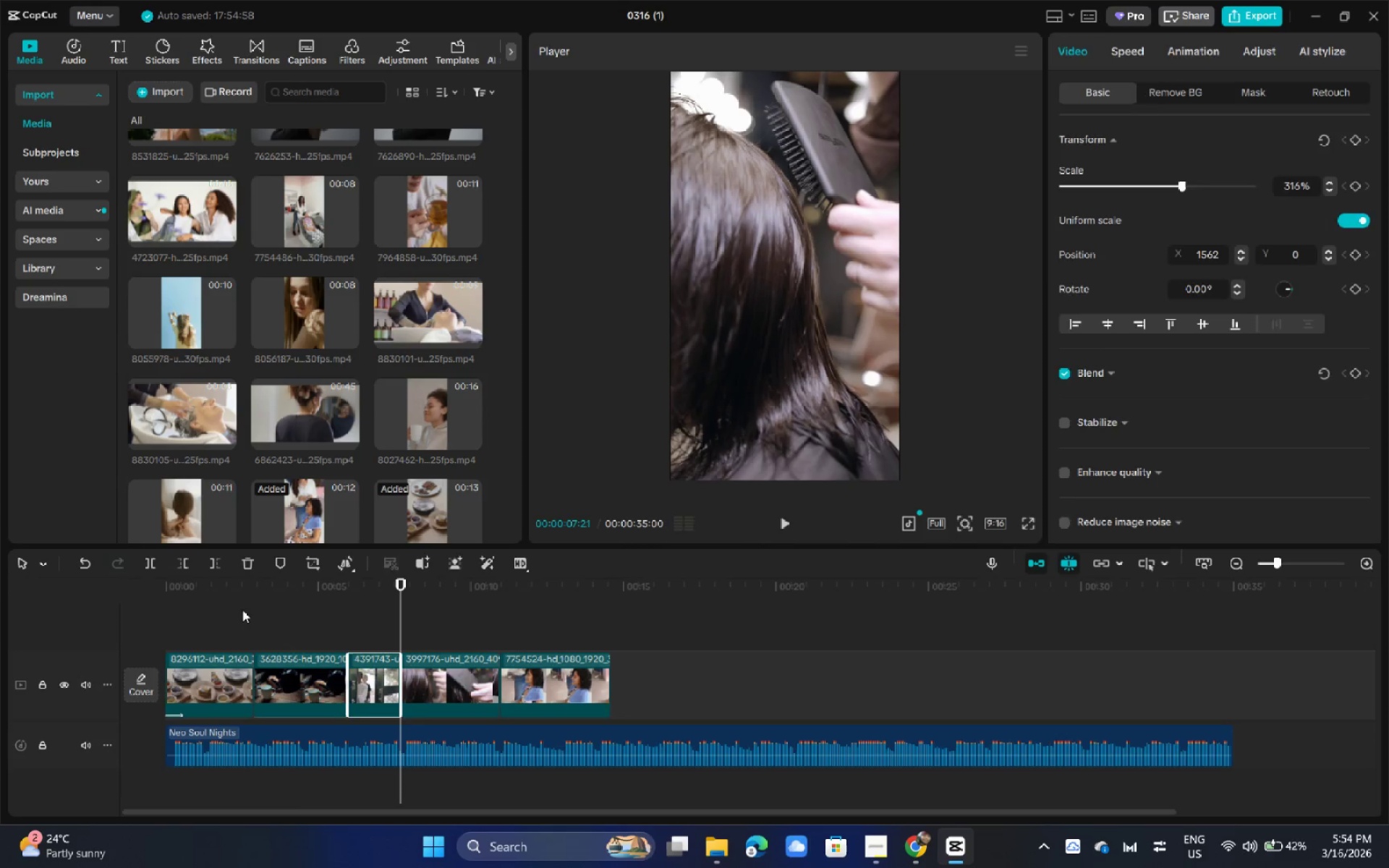 
left_click_drag(start_coordinate=[219, 606], to_coordinate=[140, 605])
 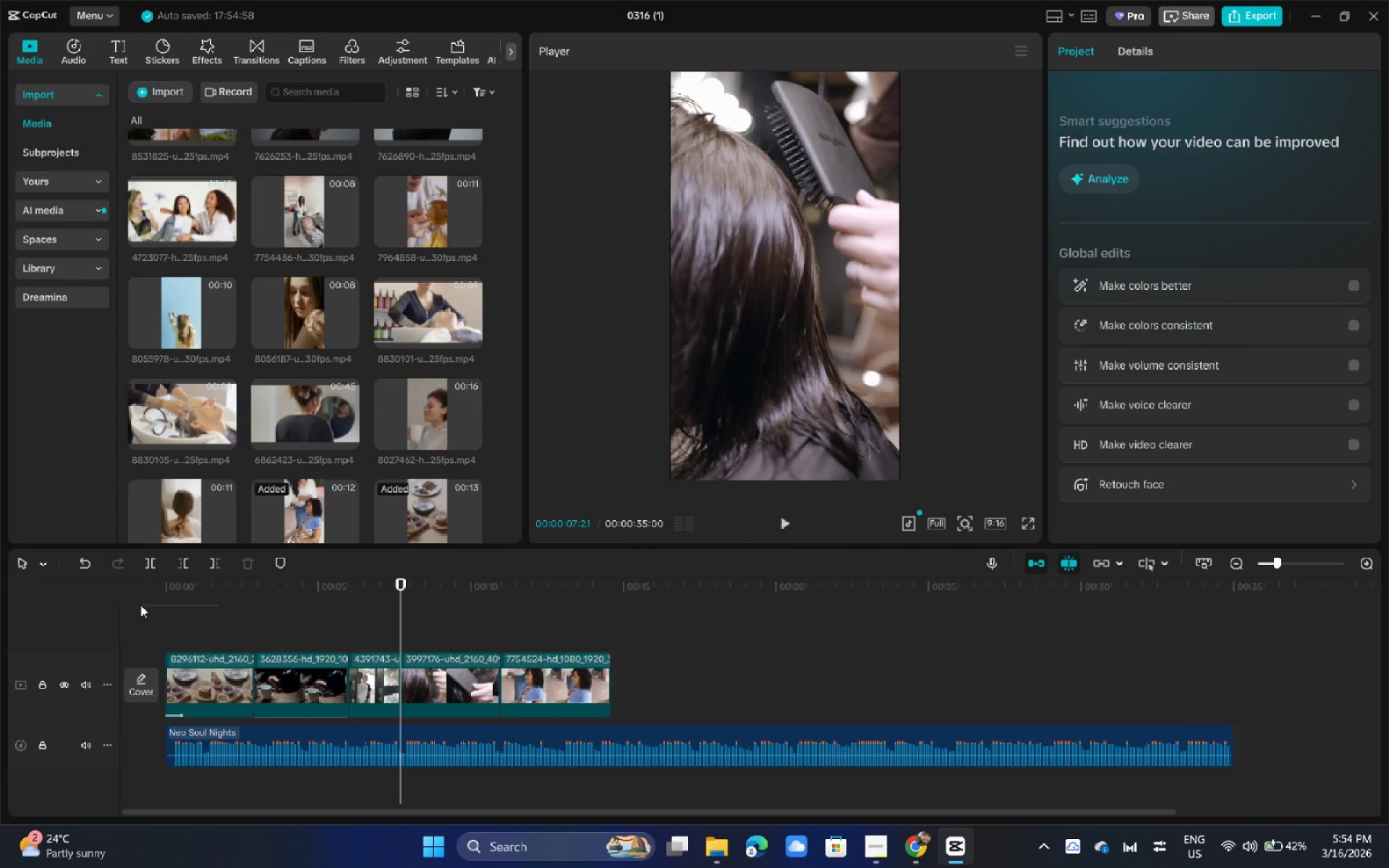 
key(Space)
 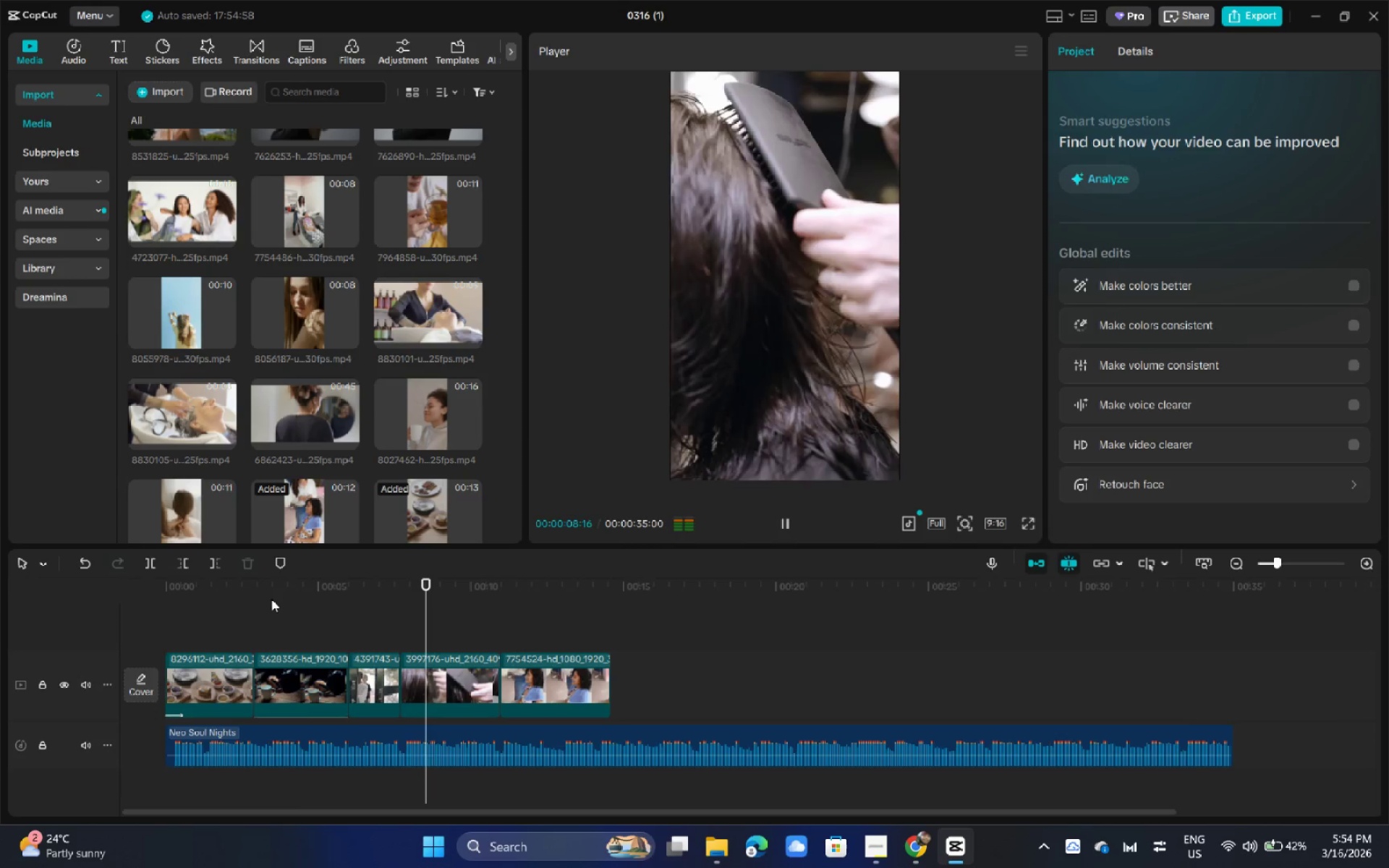 
left_click([335, 607])
 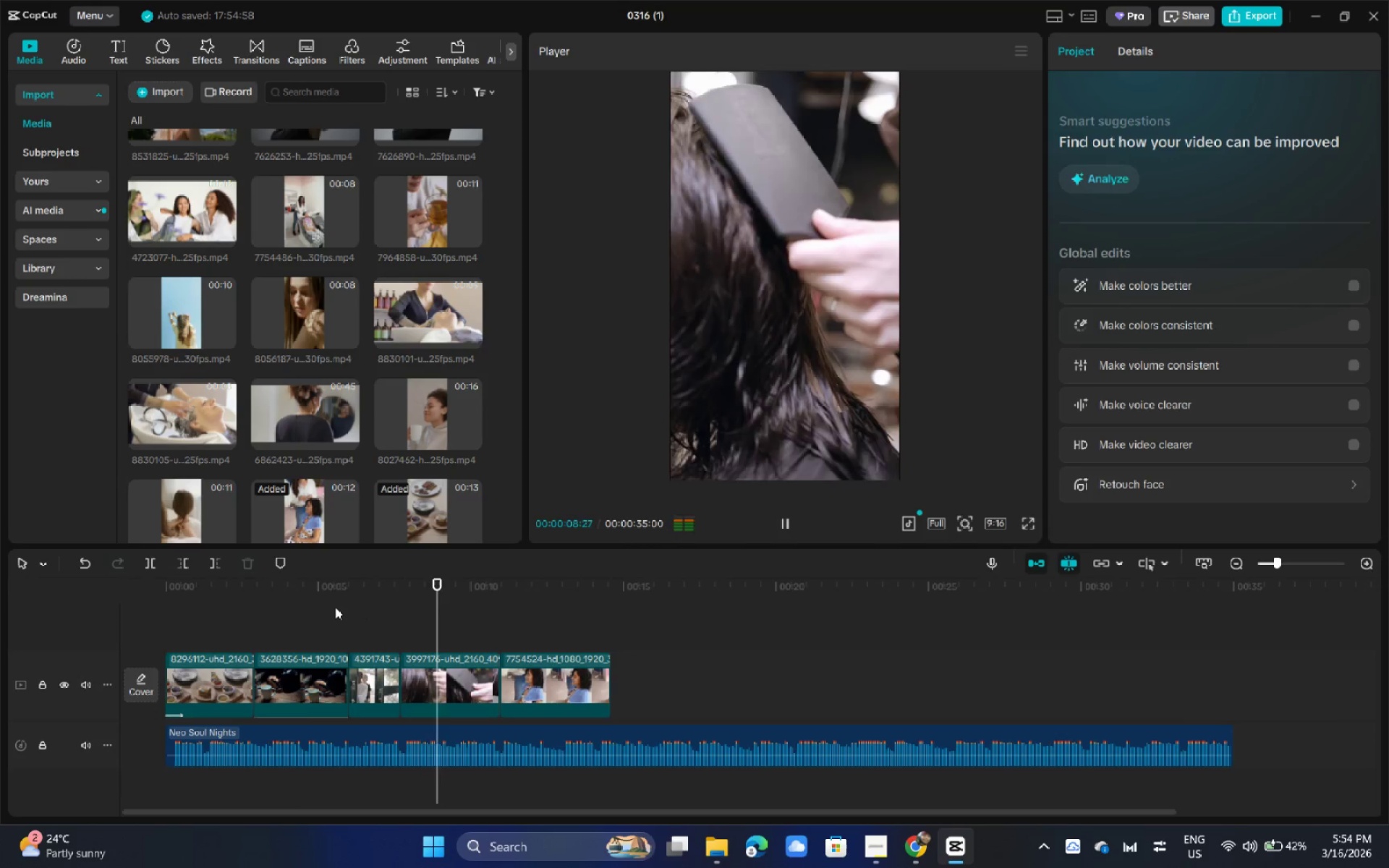 
key(Space)
 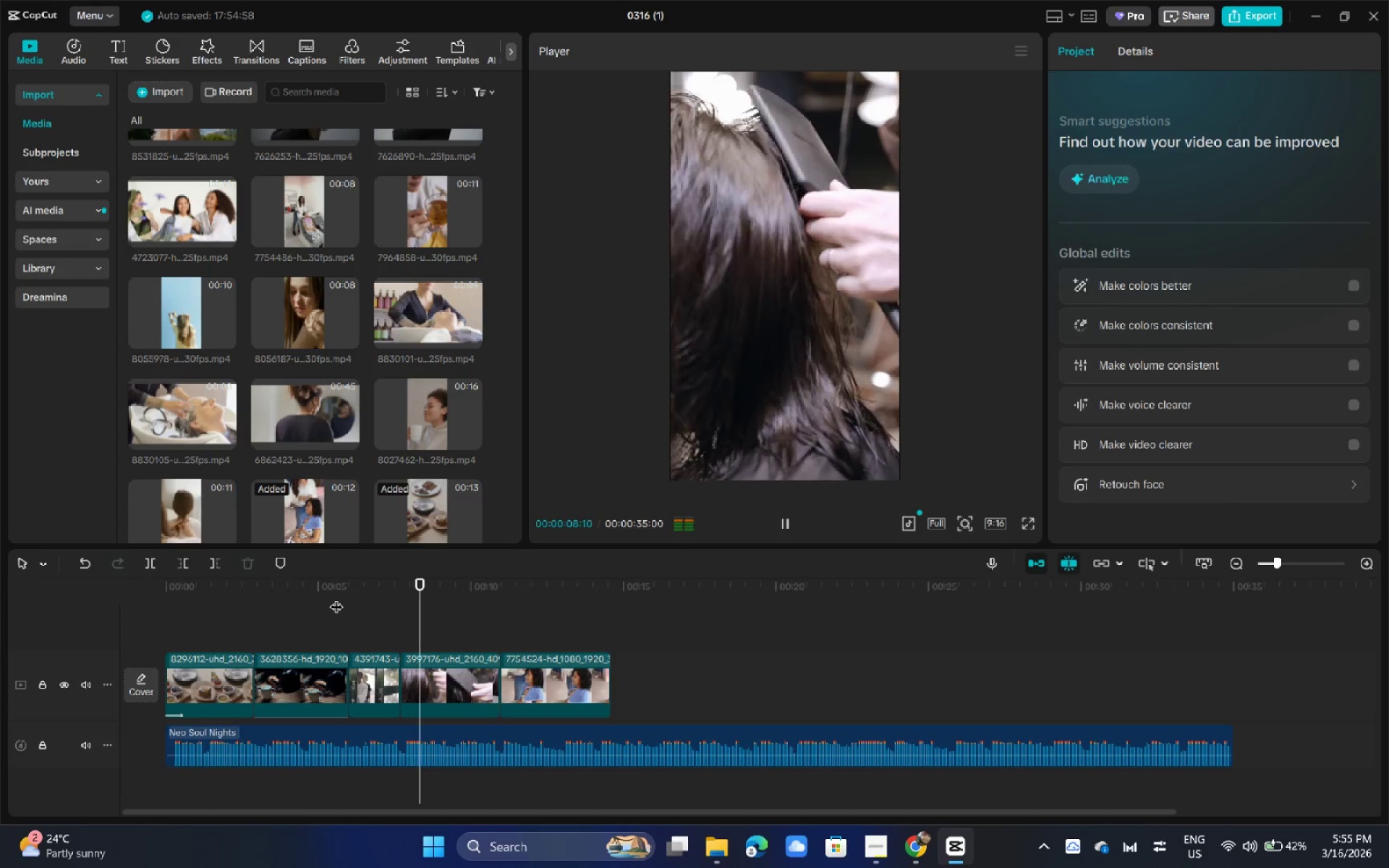 
key(Space)
 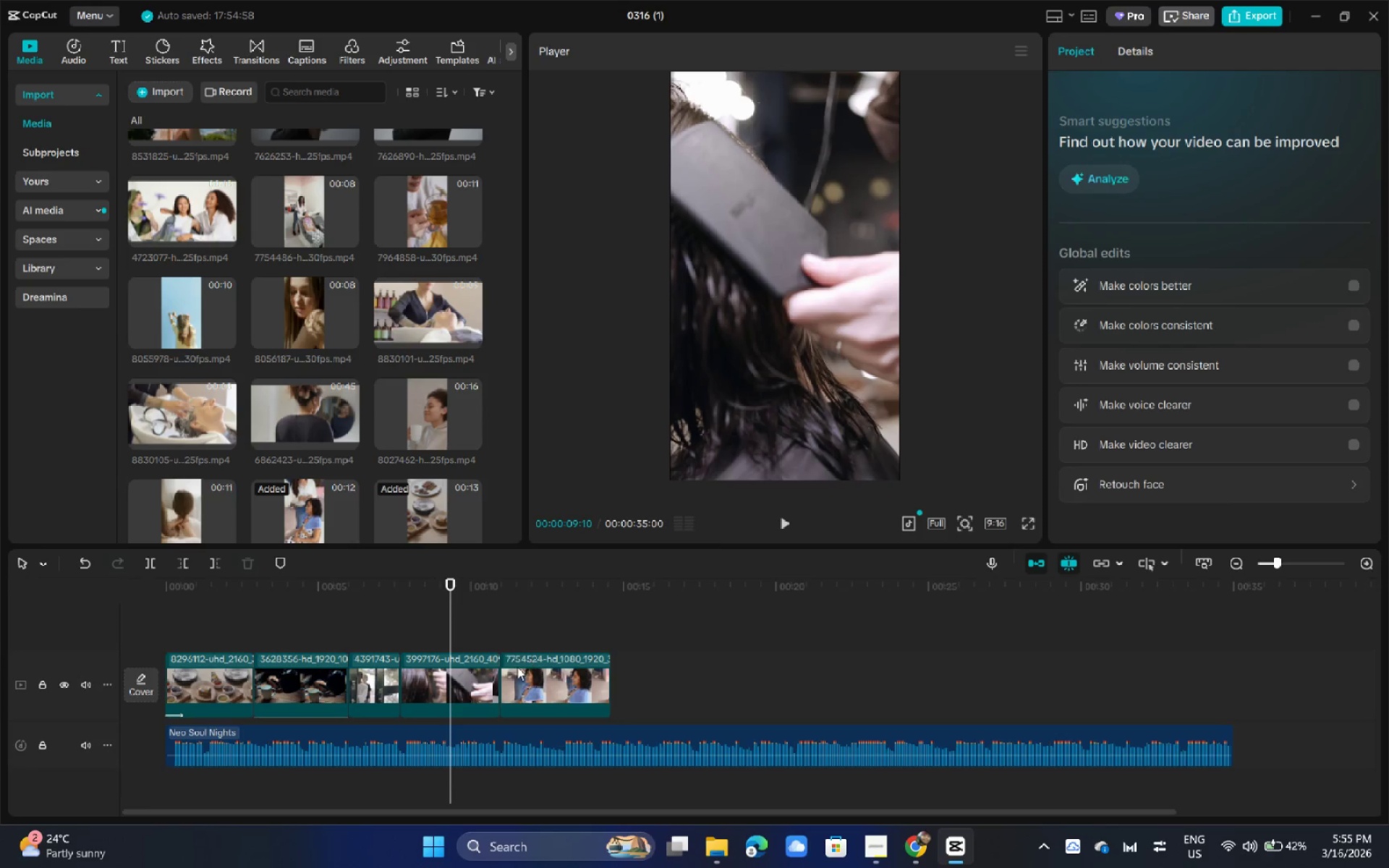 
left_click([469, 672])
 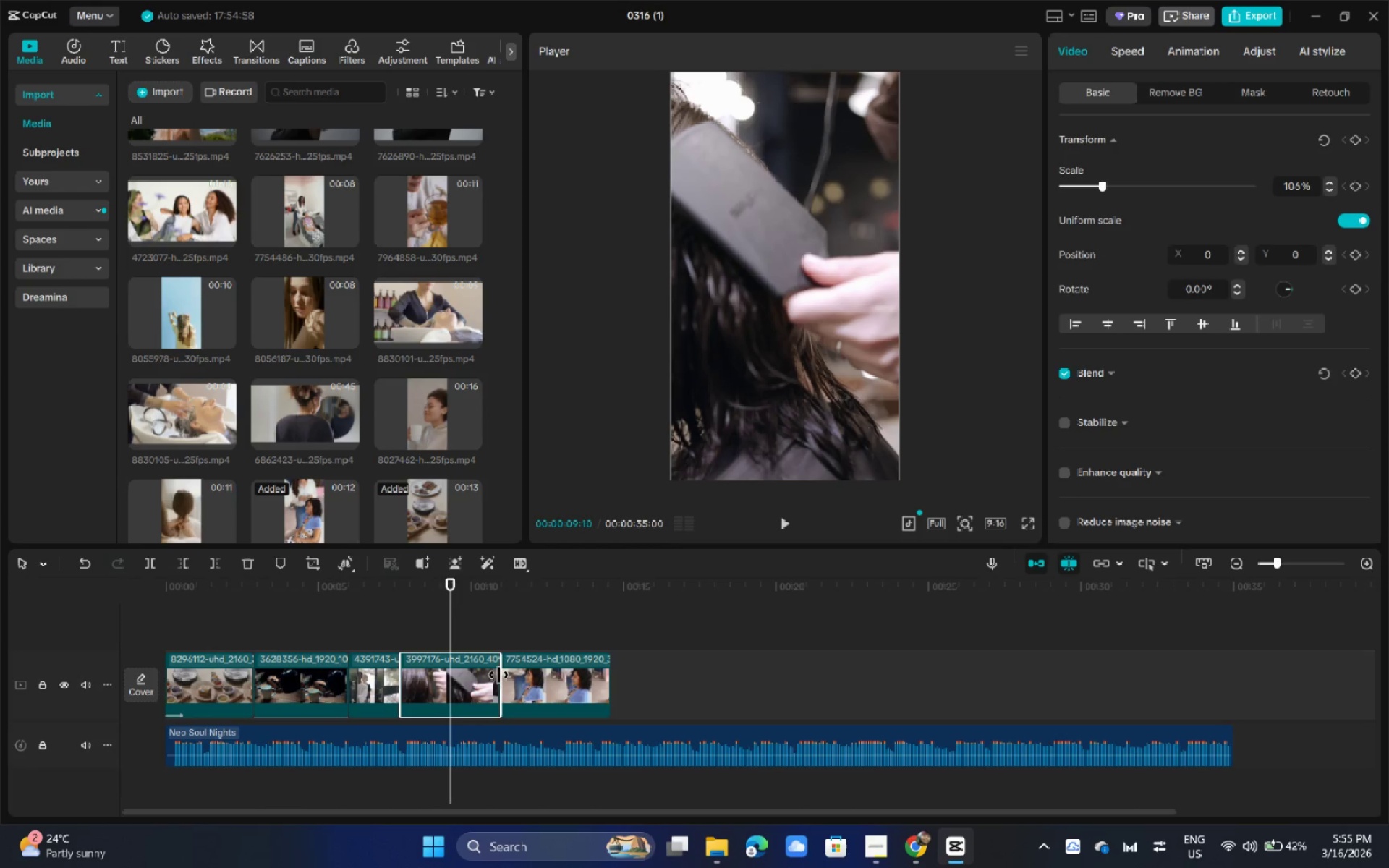 
left_click_drag(start_coordinate=[498, 675], to_coordinate=[446, 684])
 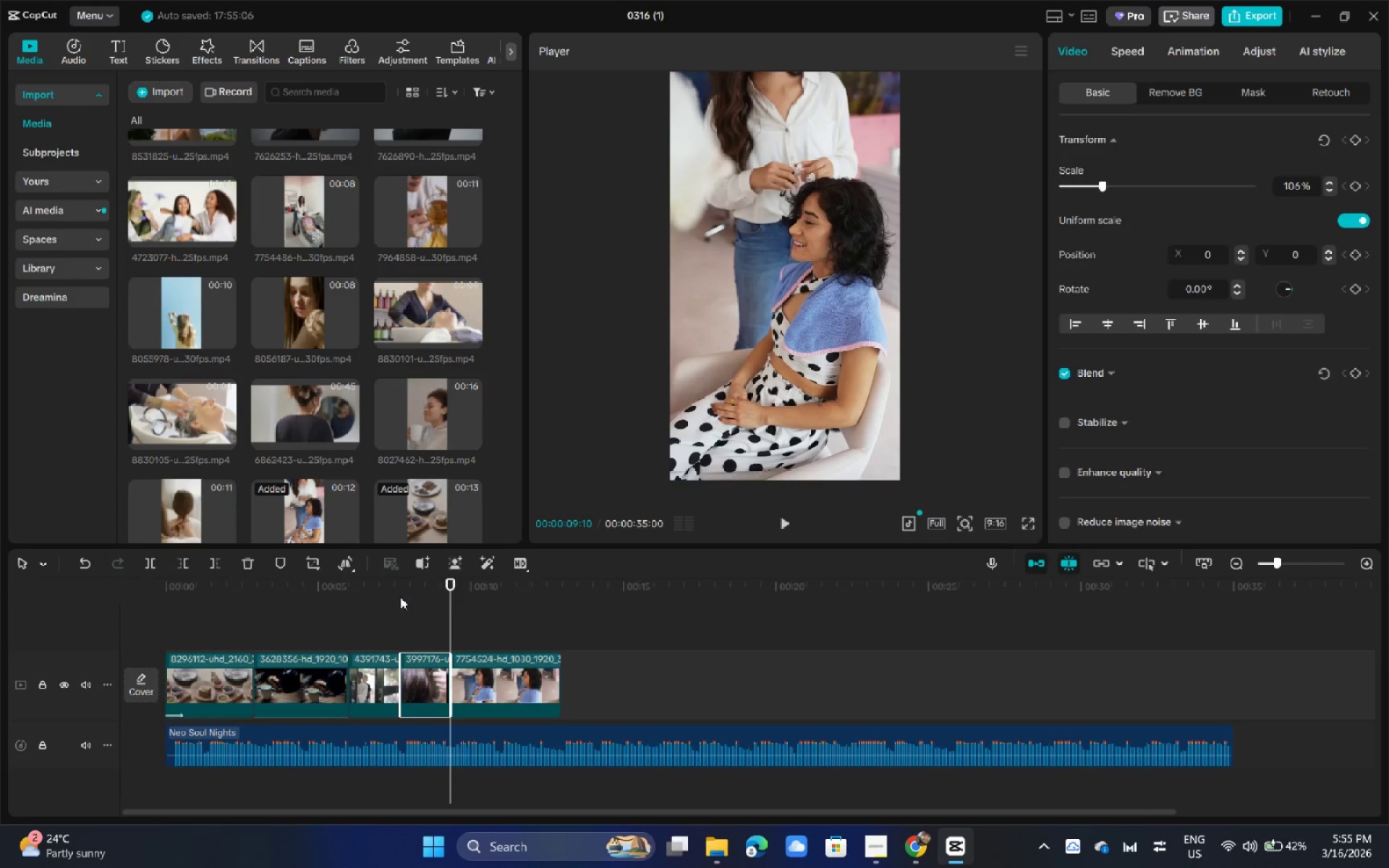 
left_click_drag(start_coordinate=[417, 603], to_coordinate=[396, 603])
 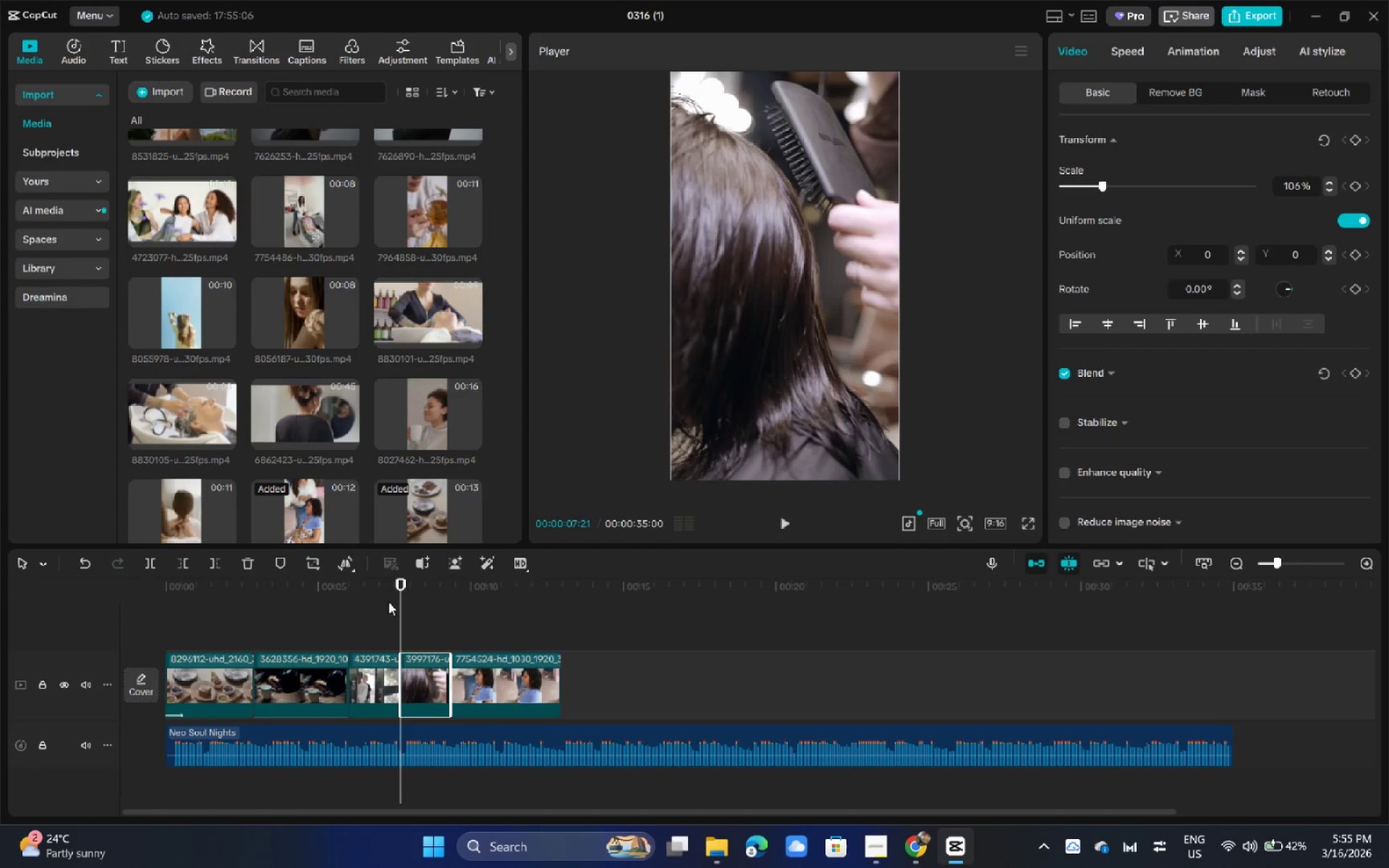 
key(Space)
 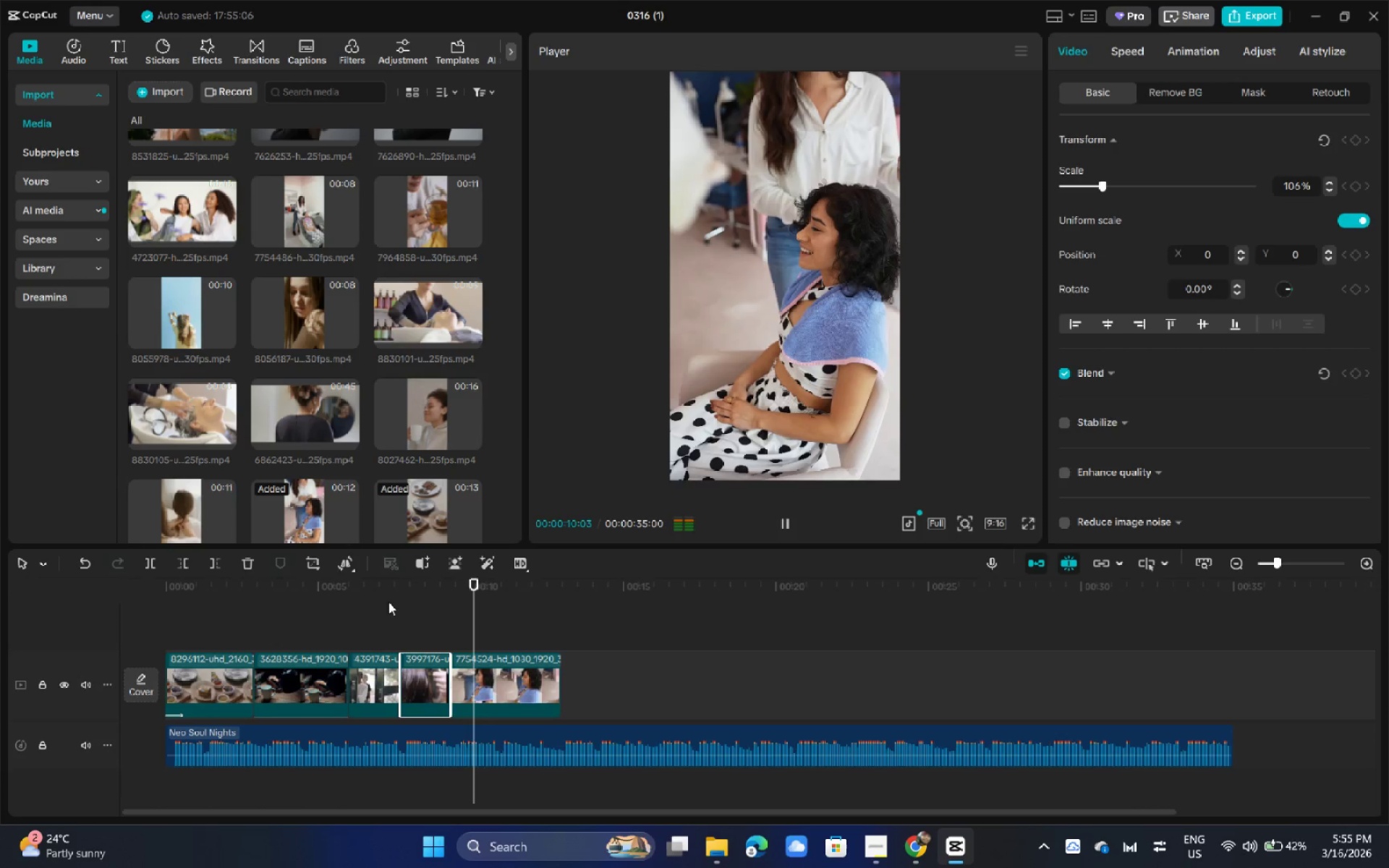 
key(Space)
 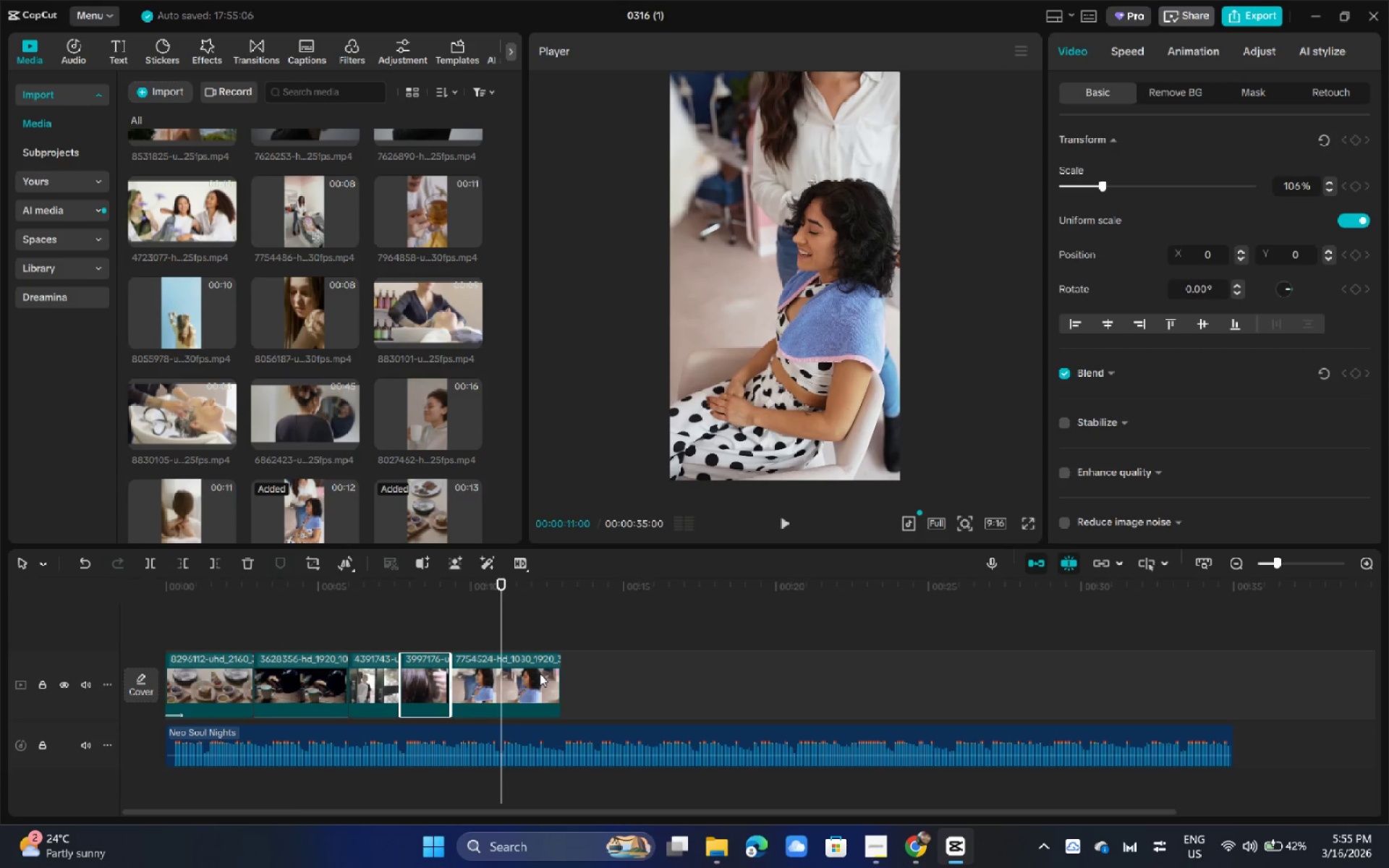 
left_click([549, 675])
 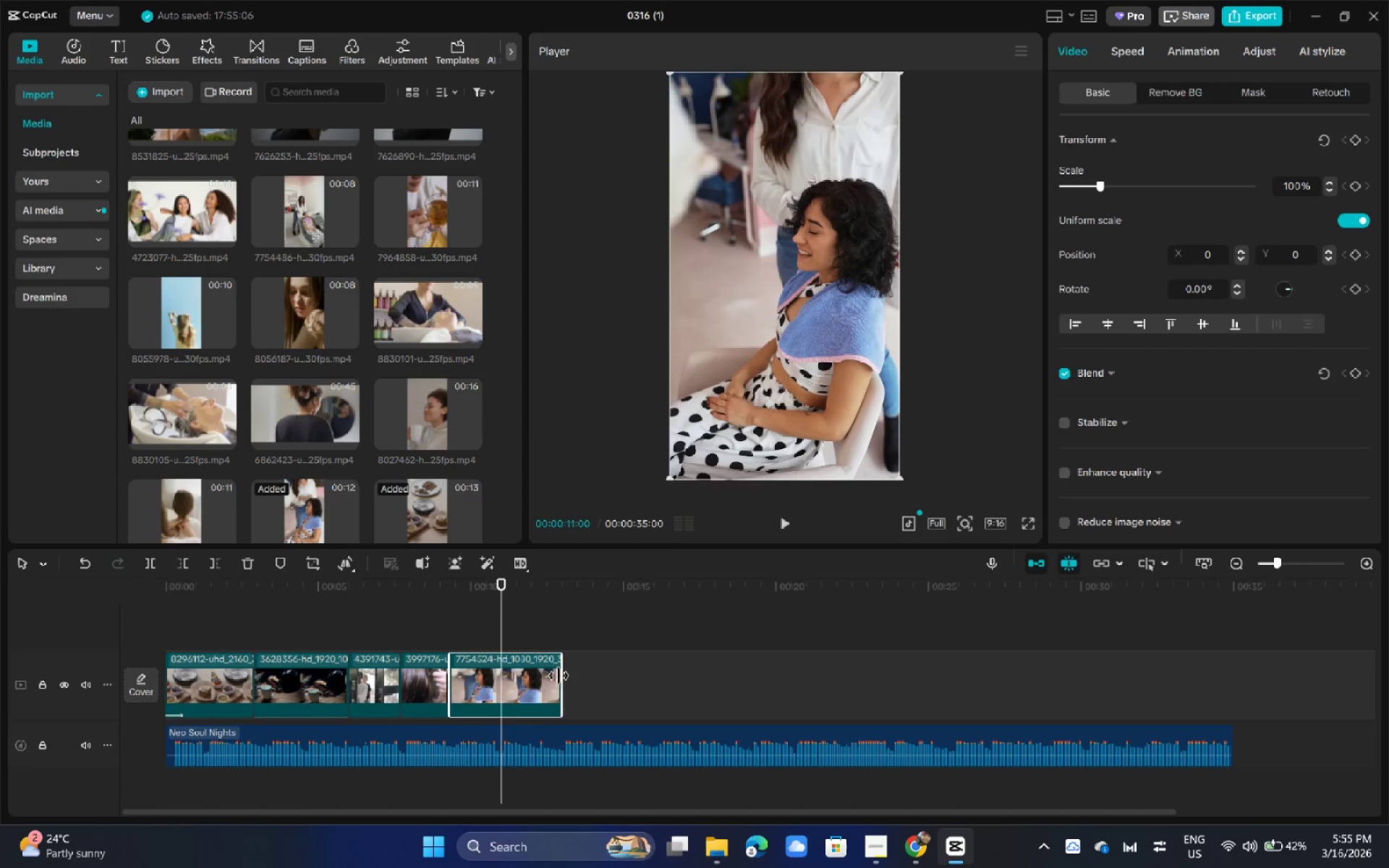 
left_click_drag(start_coordinate=[558, 676], to_coordinate=[501, 686])
 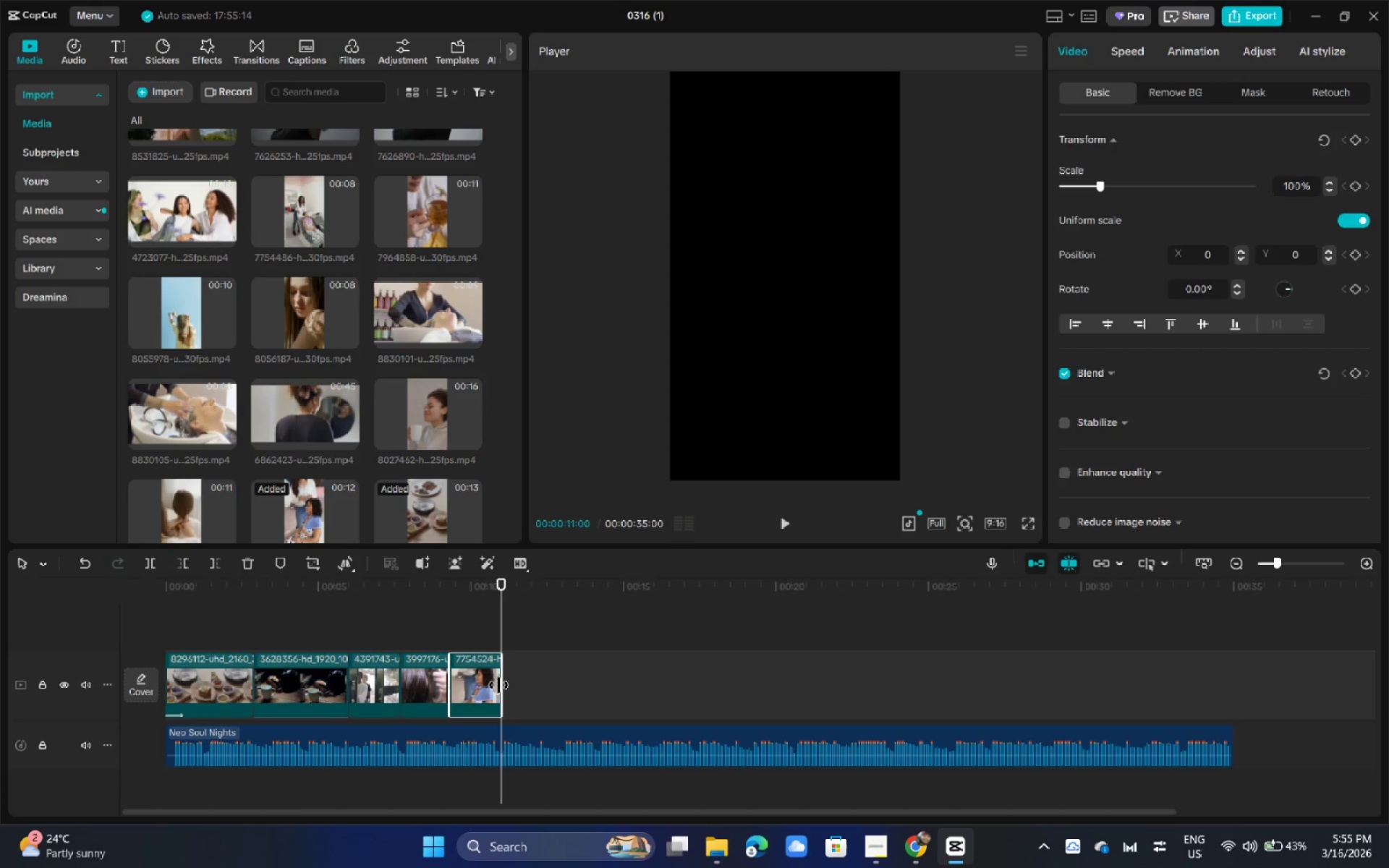 
wait(21.56)
 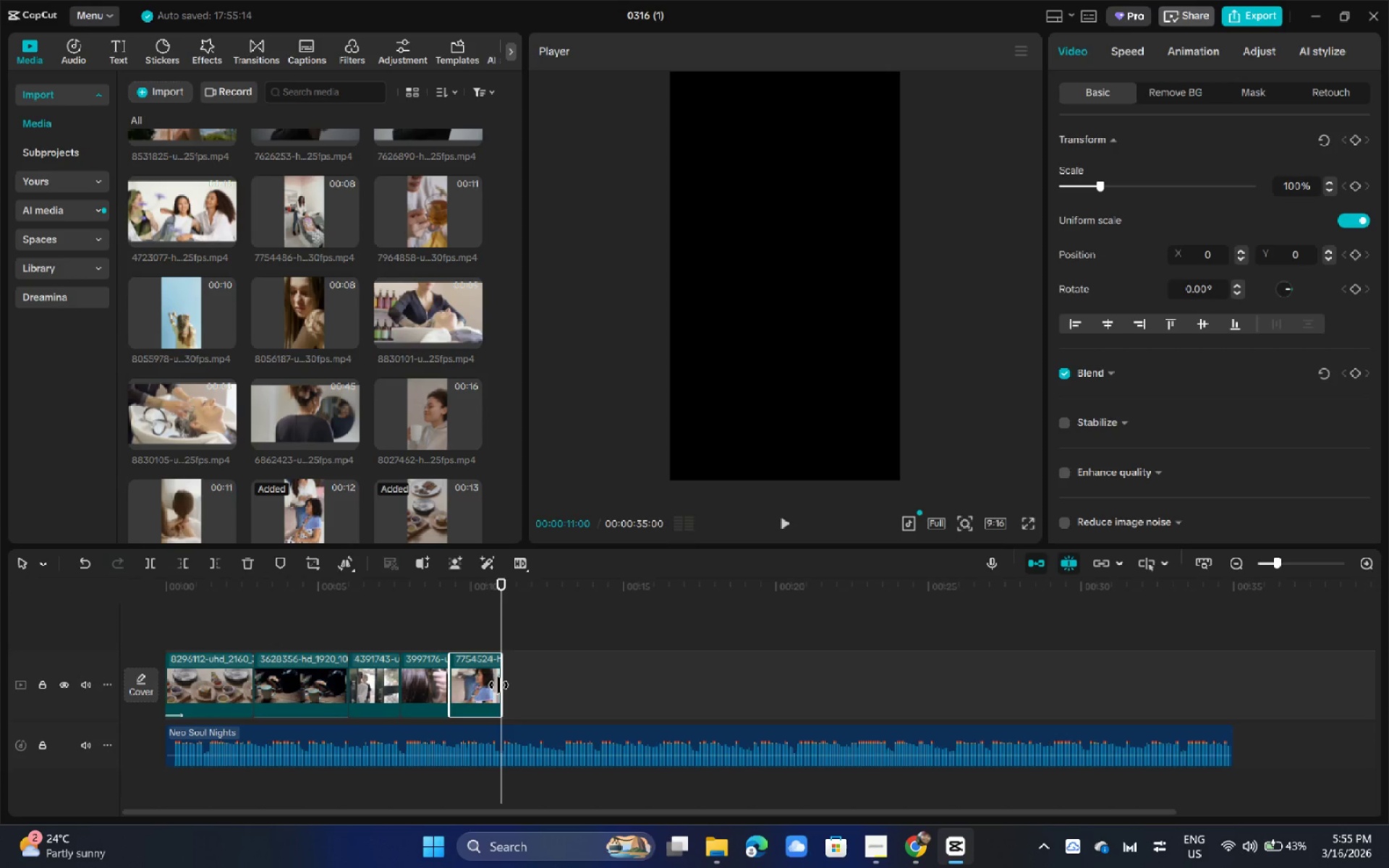 
scroll: coordinate [334, 449], scroll_direction: down, amount: 2.0
 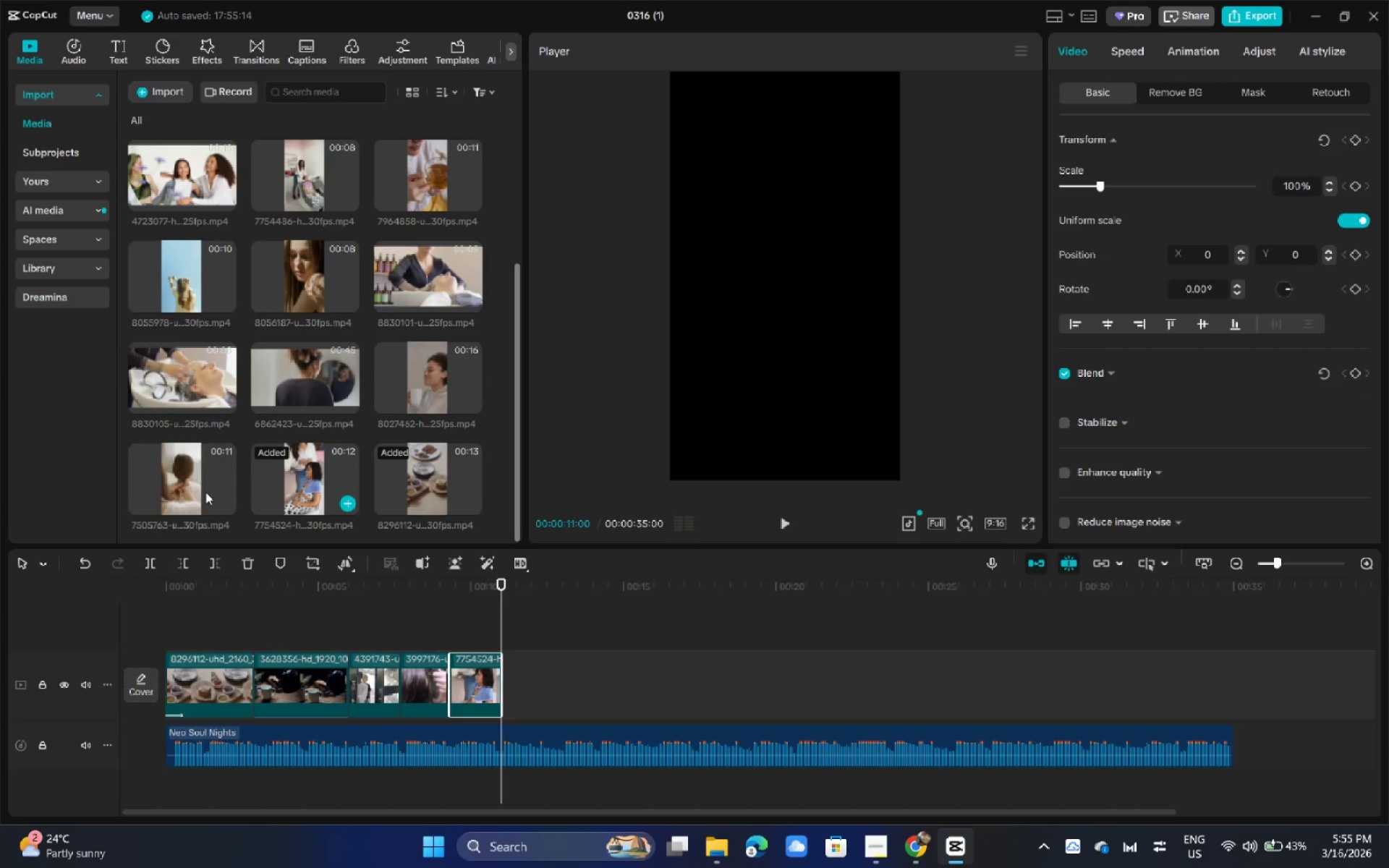 
left_click_drag(start_coordinate=[185, 495], to_coordinate=[519, 669])
 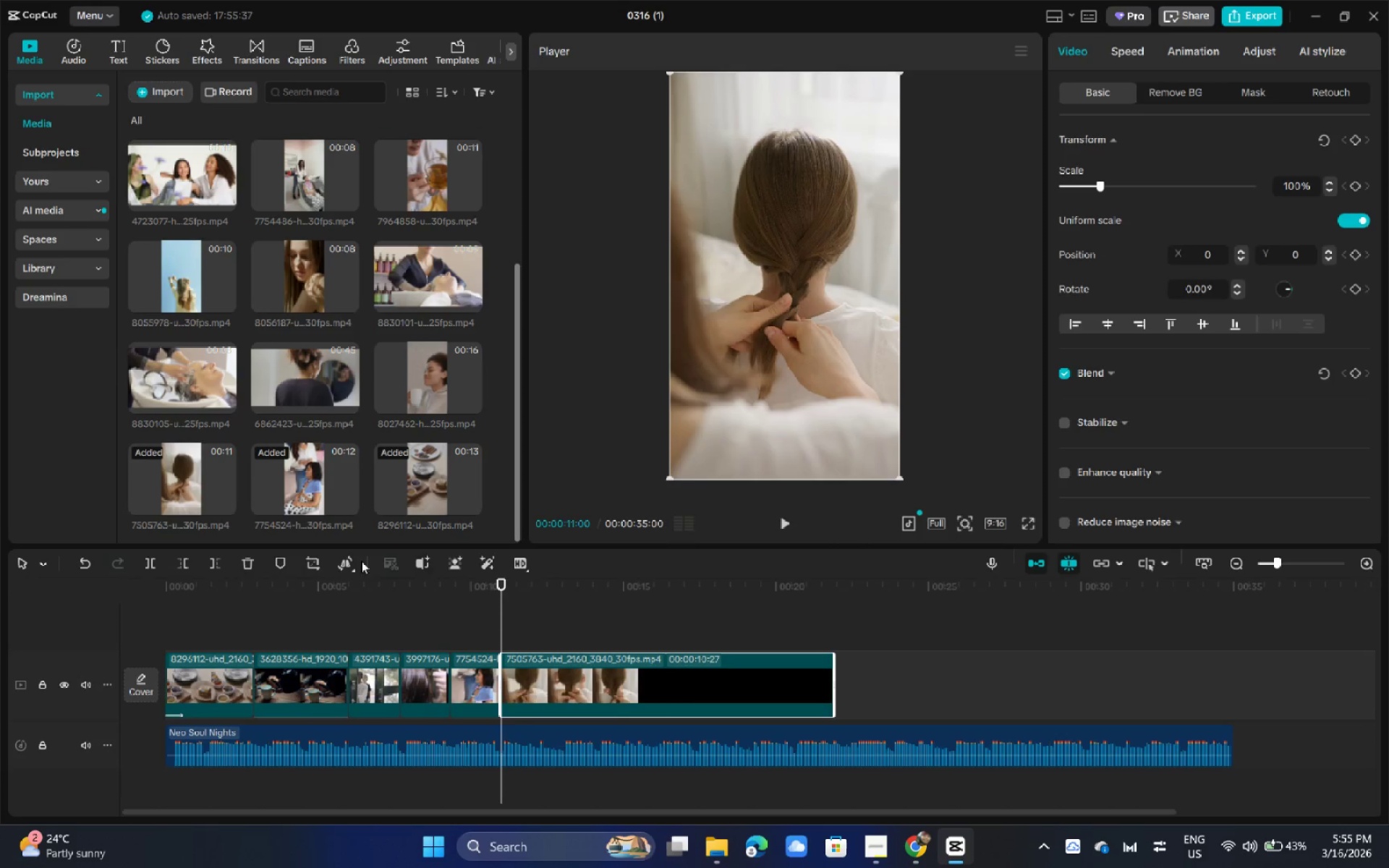 
left_click([381, 585])
 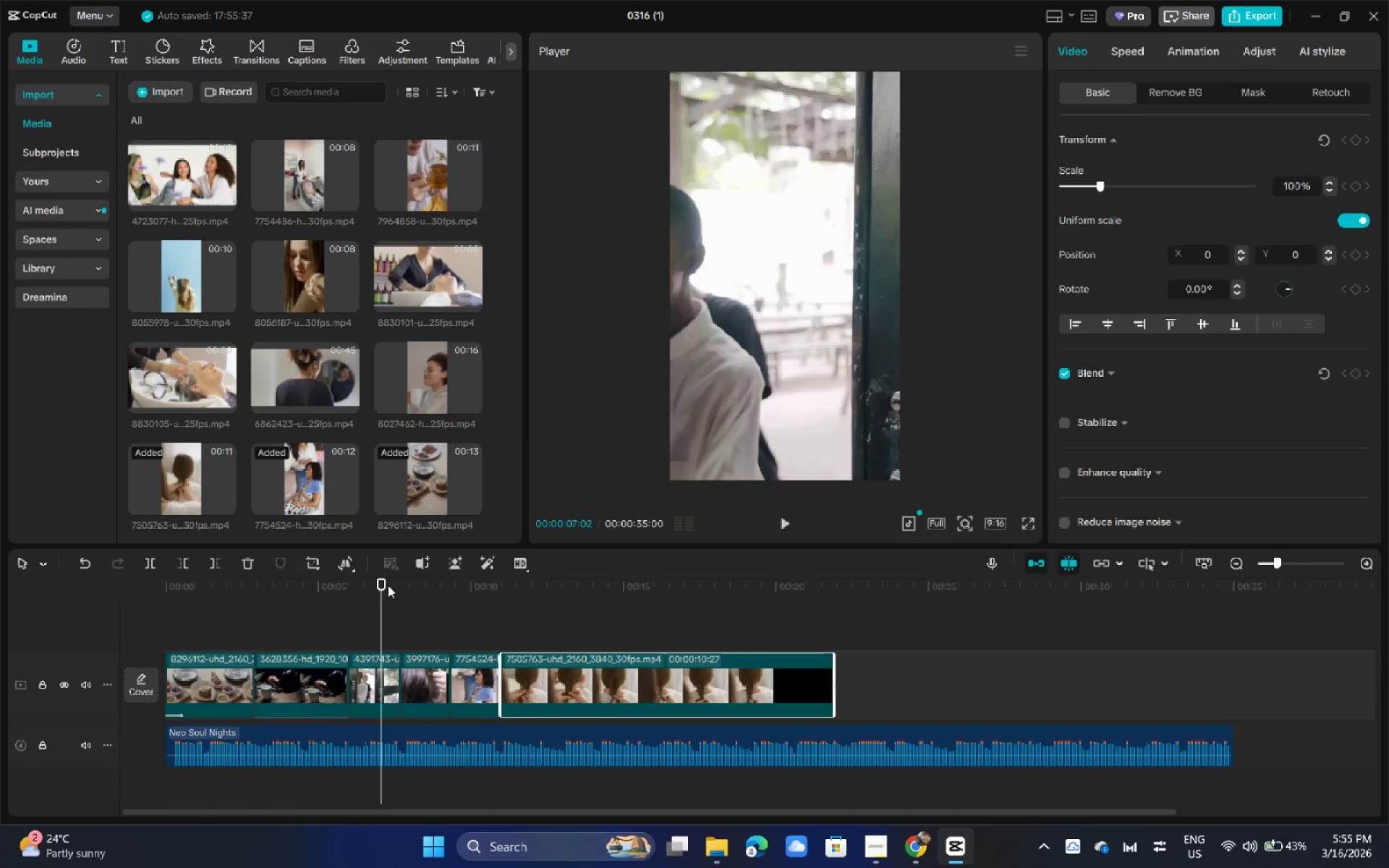 
key(Space)
 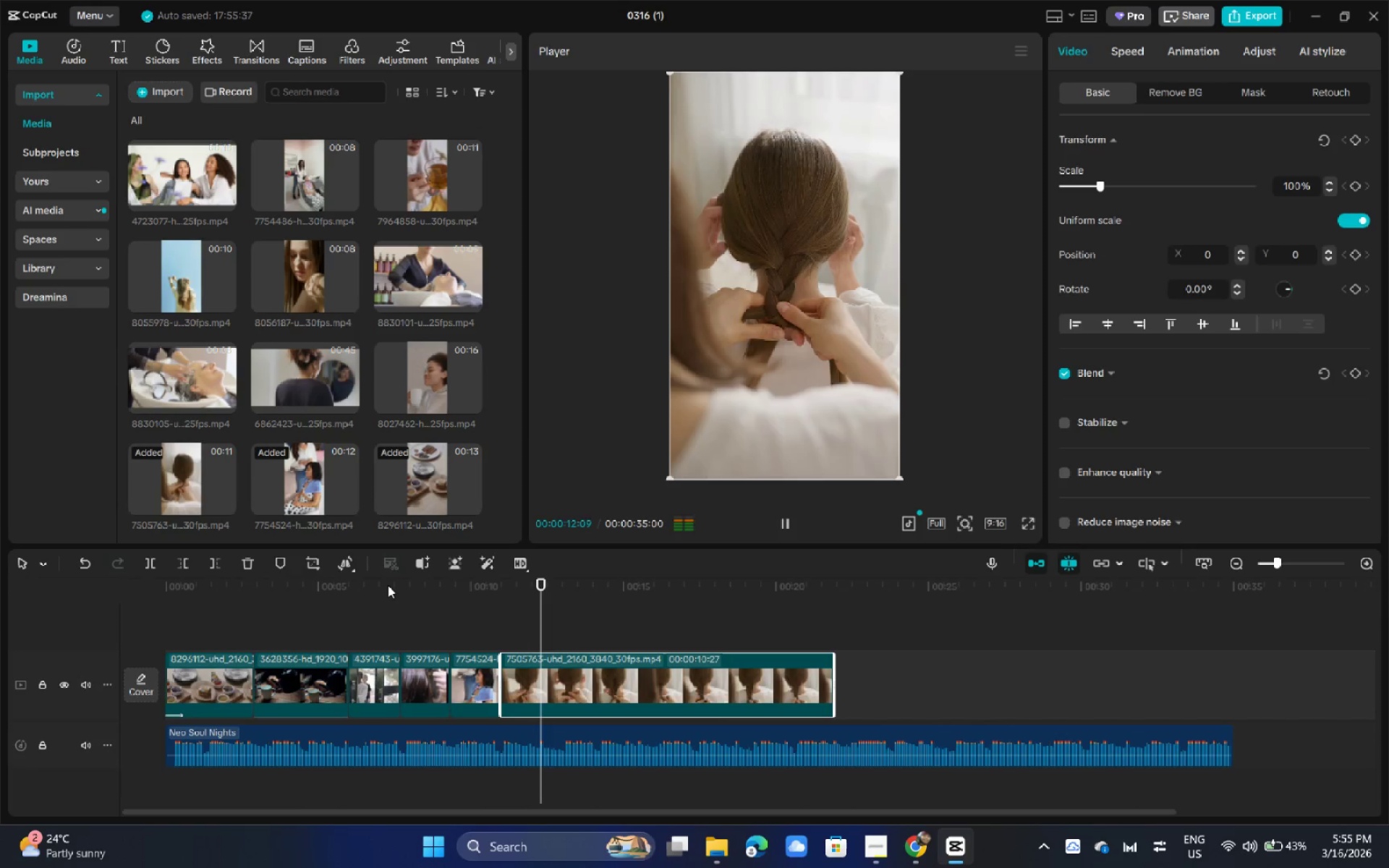 
wait(7.08)
 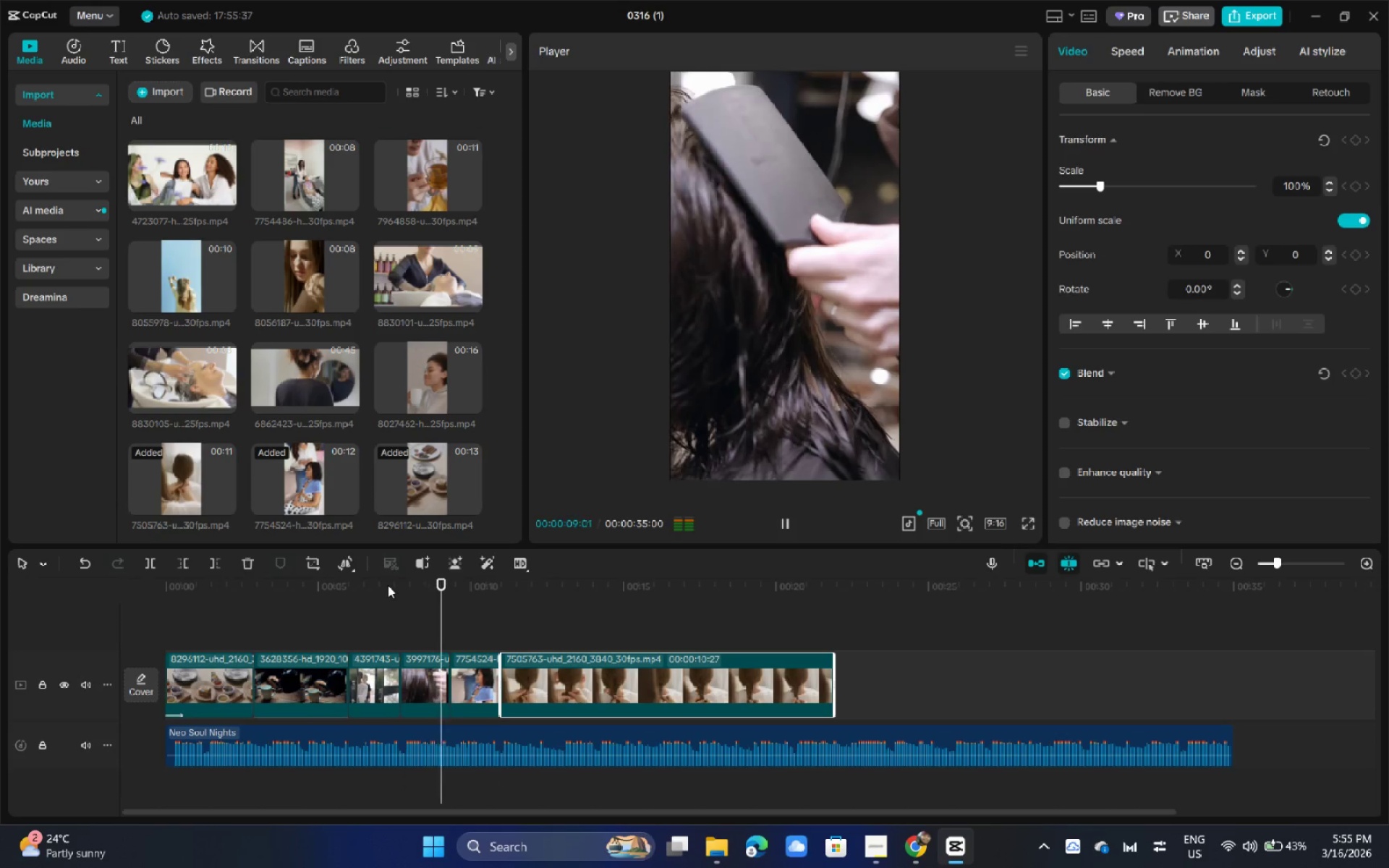 
key(Space)
 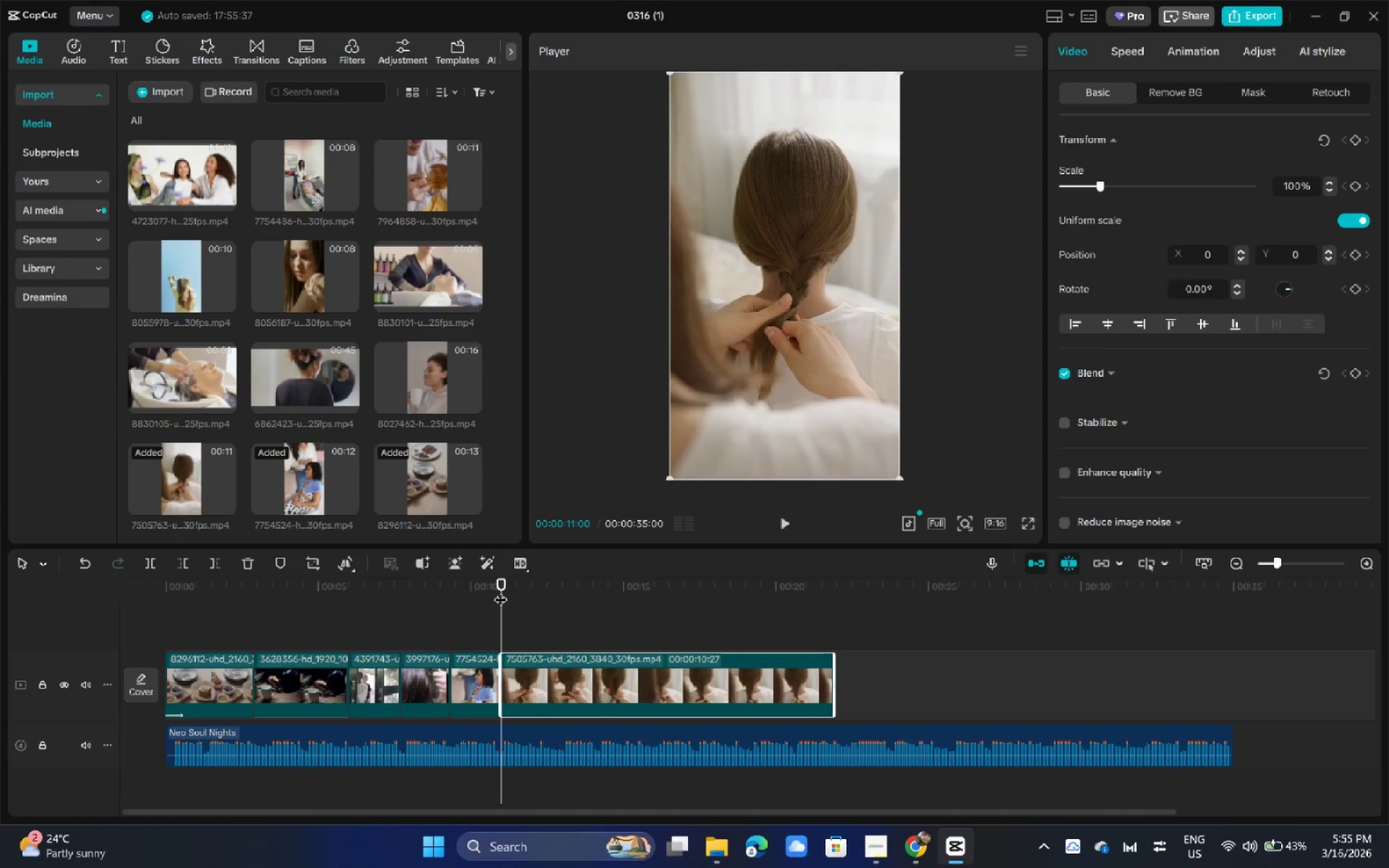 
key(Space)
 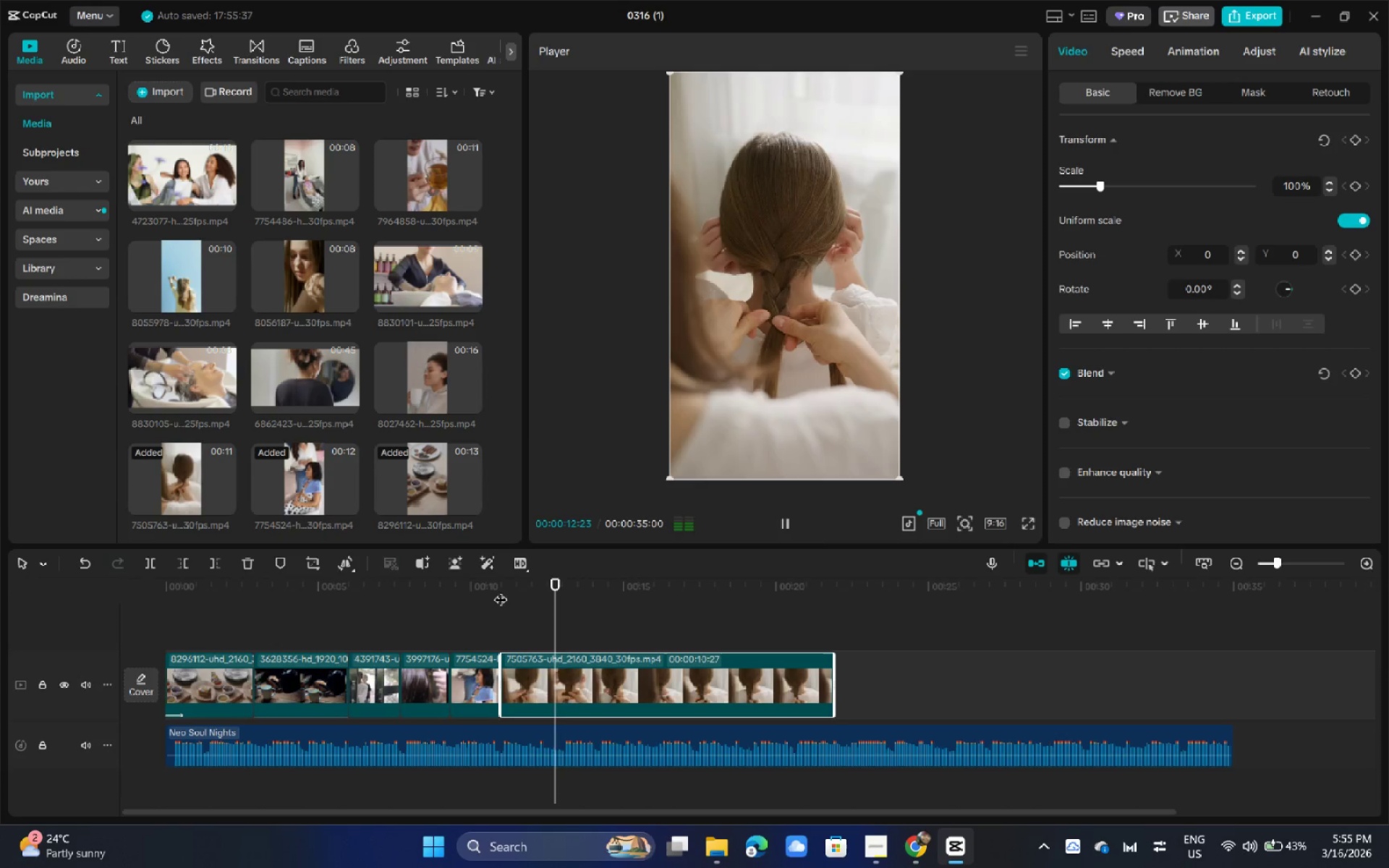 
key(Space)
 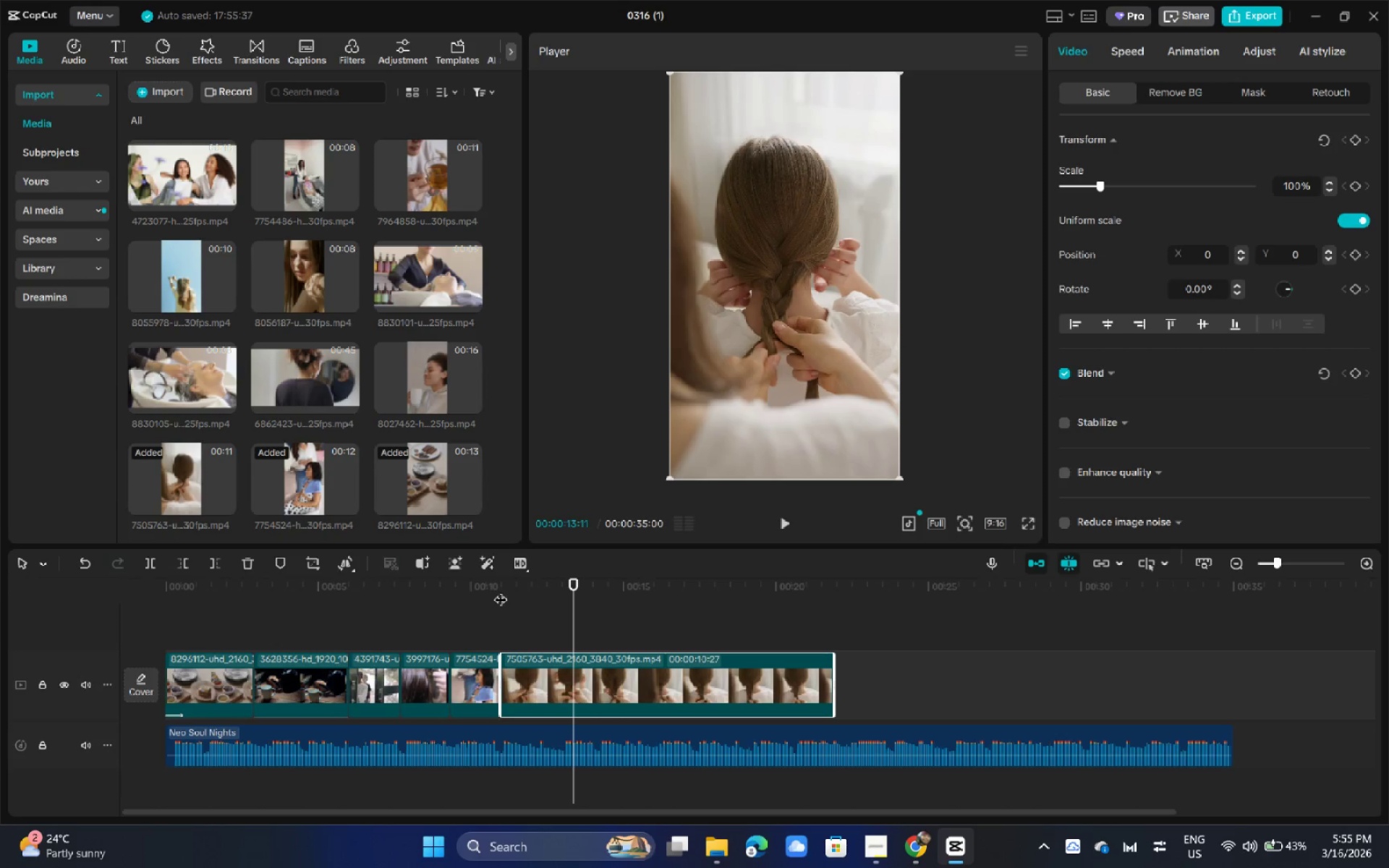 
key(Control+B)
 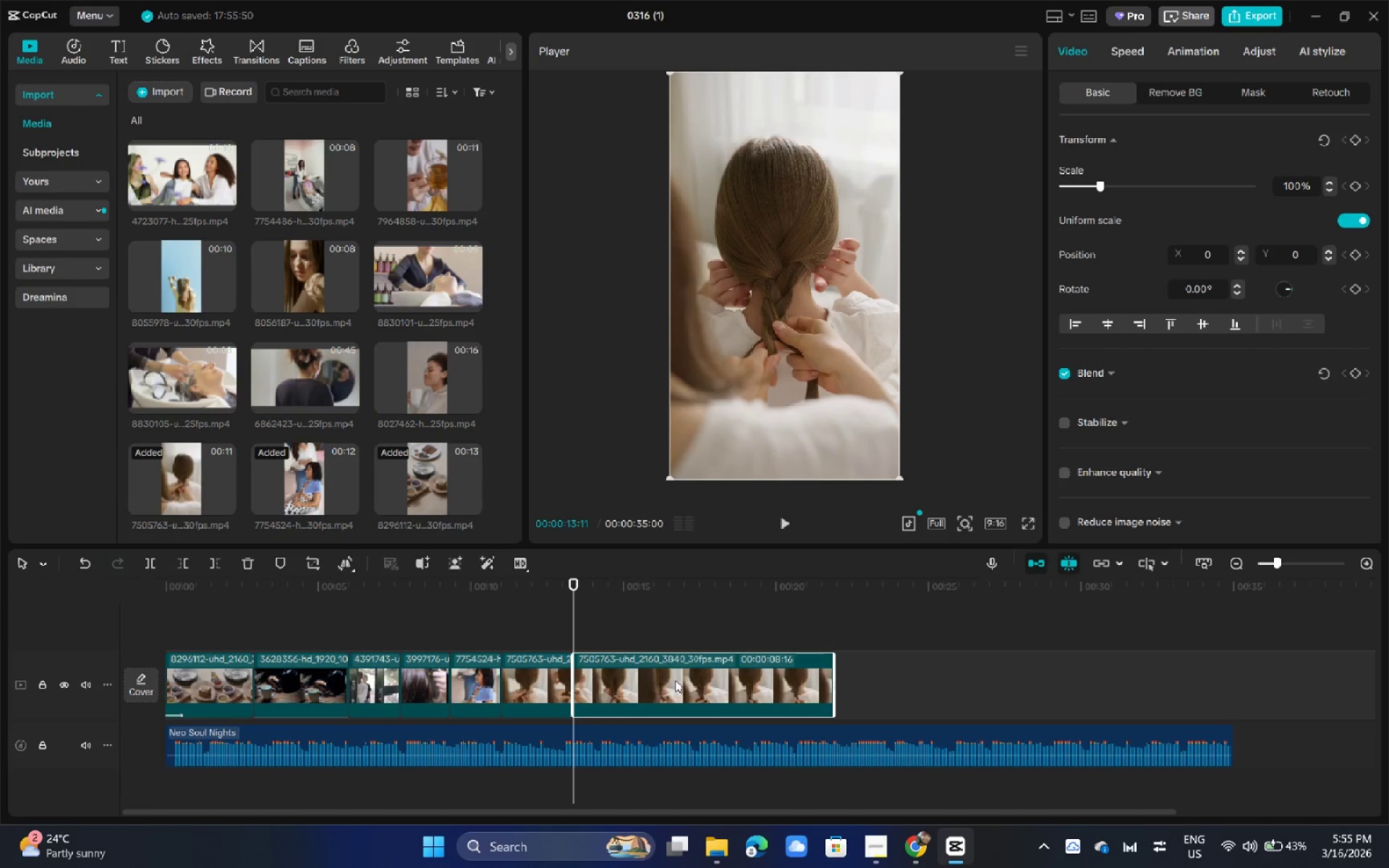 
left_click([675, 684])
 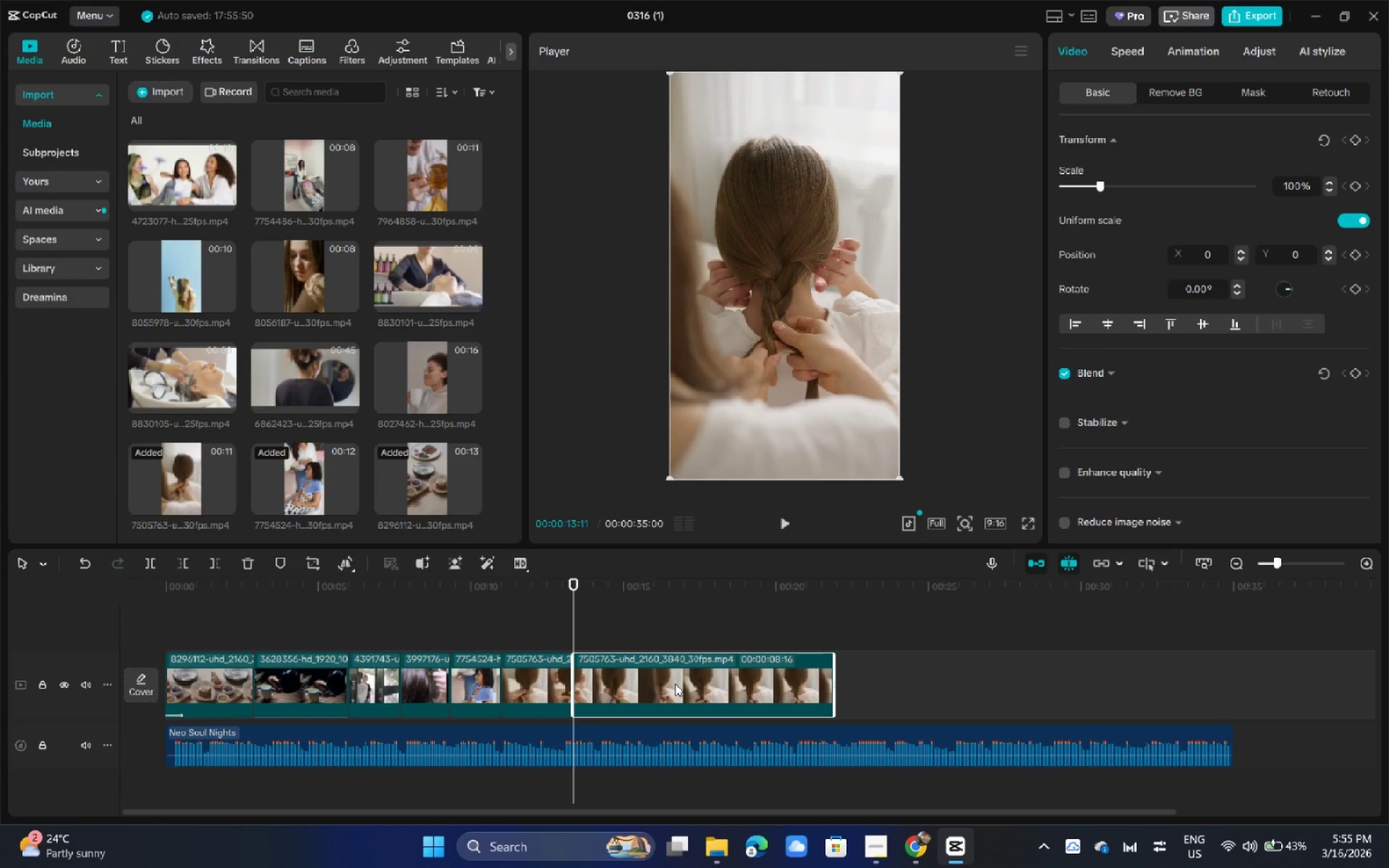 
key(Delete)
 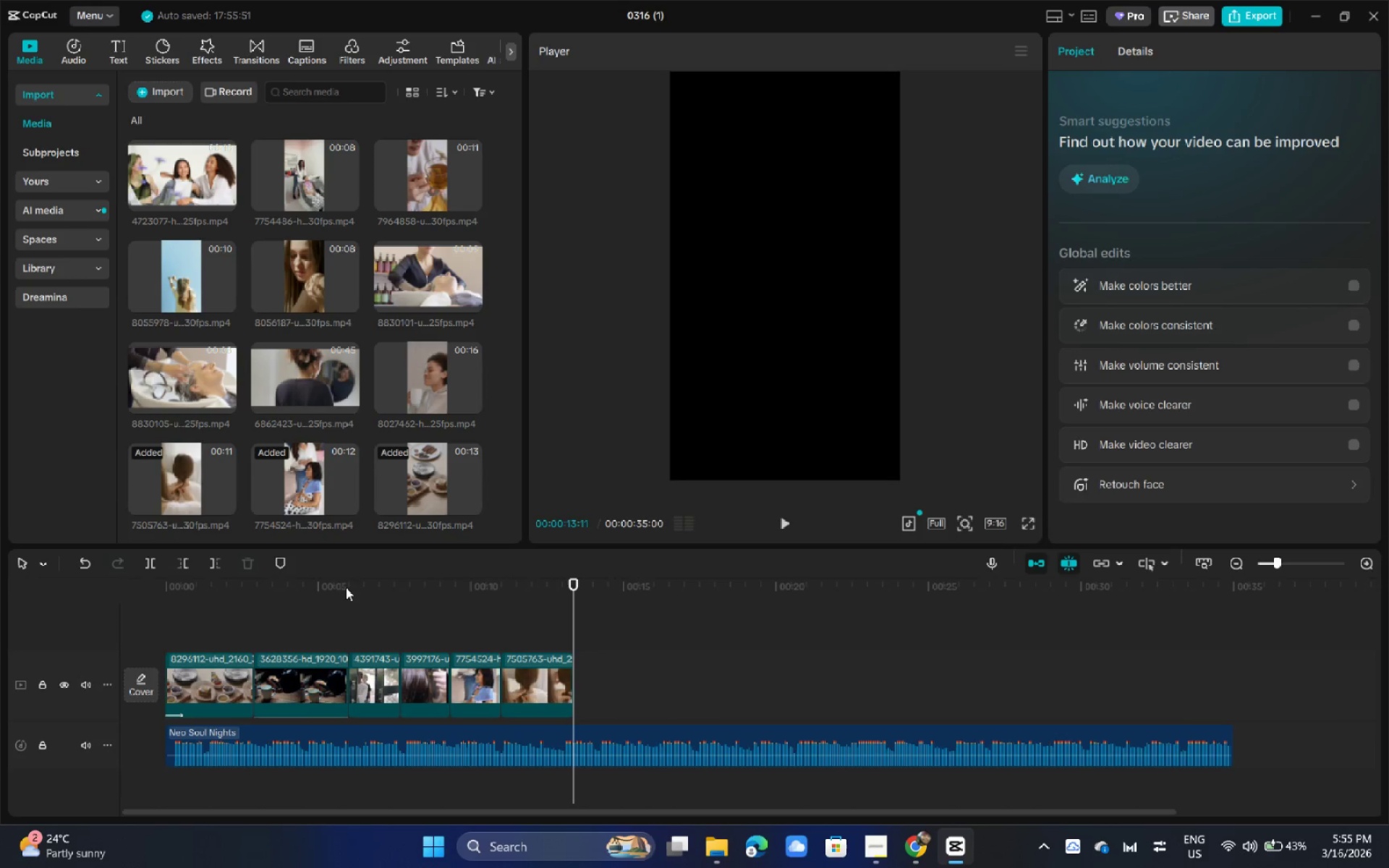 
left_click([441, 590])
 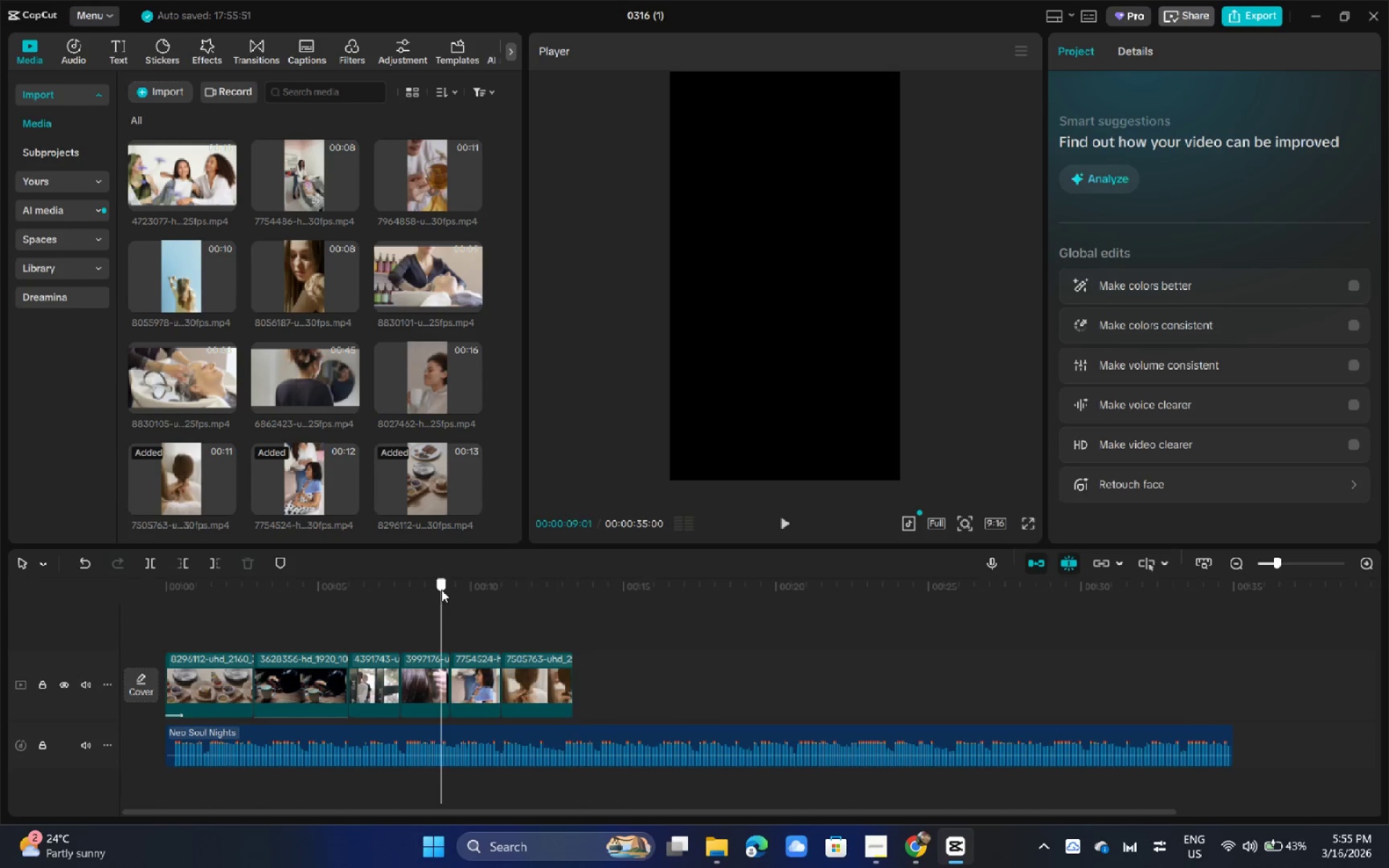 
key(Space)
 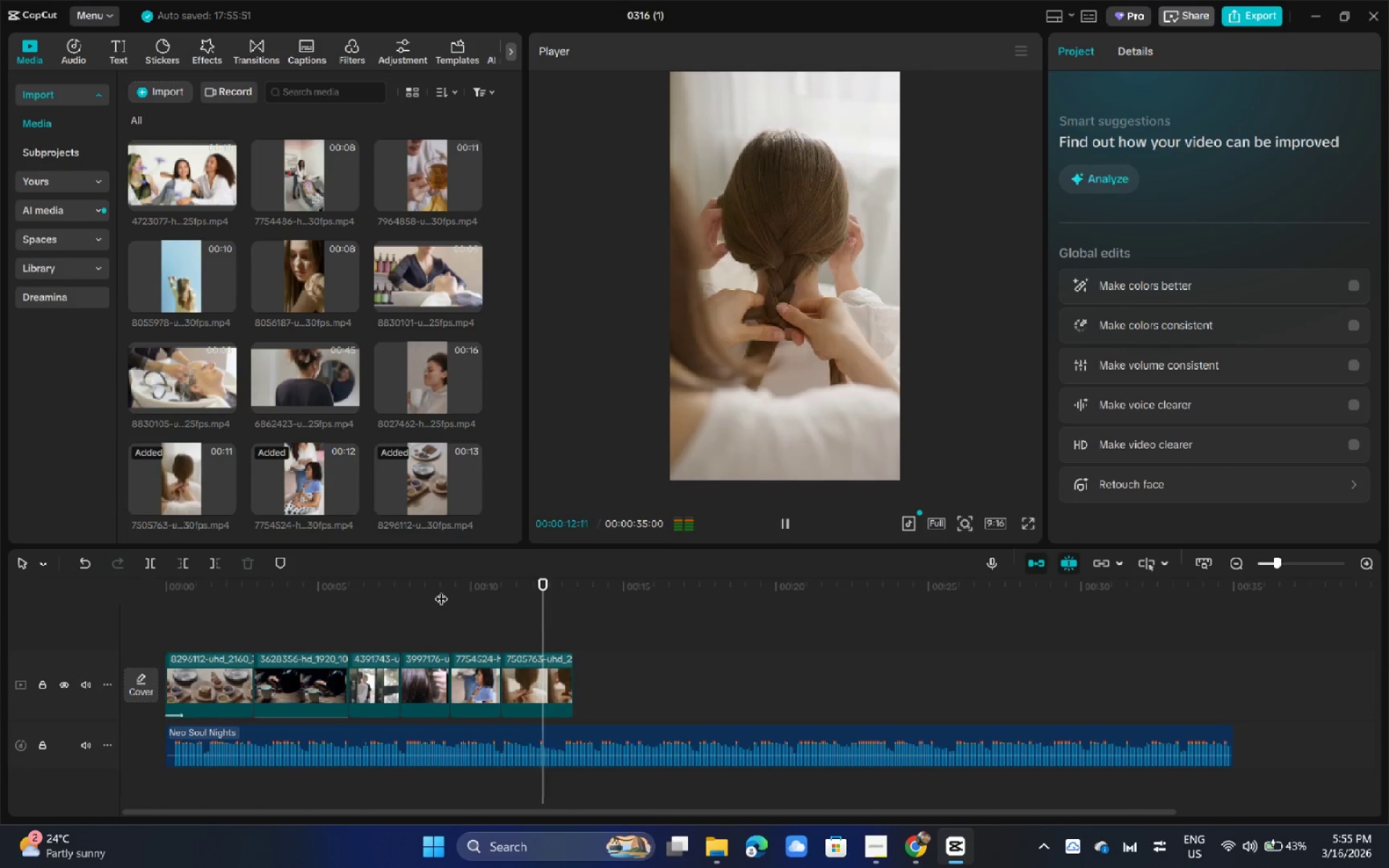 
key(Space)
 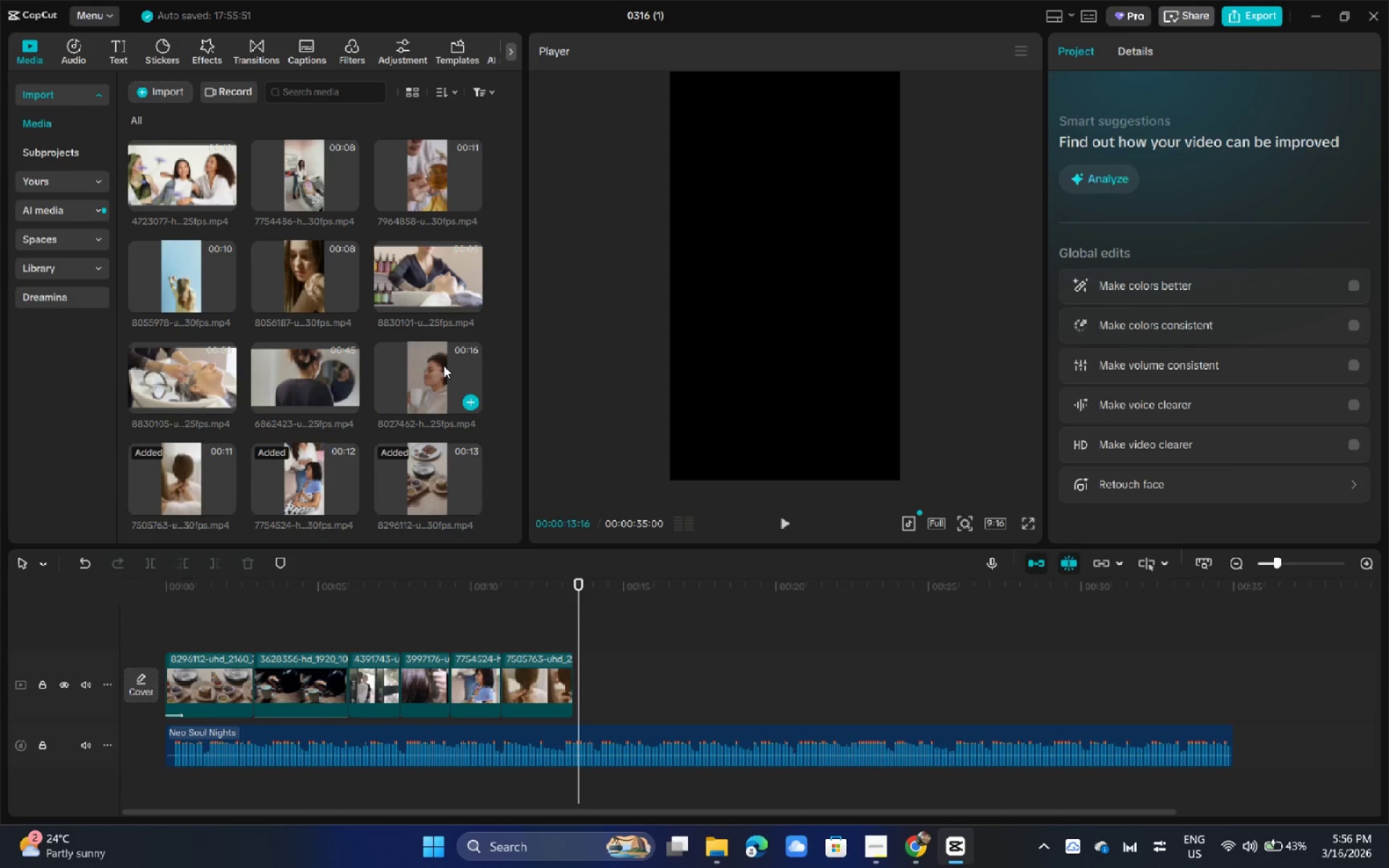 
wait(34.08)
 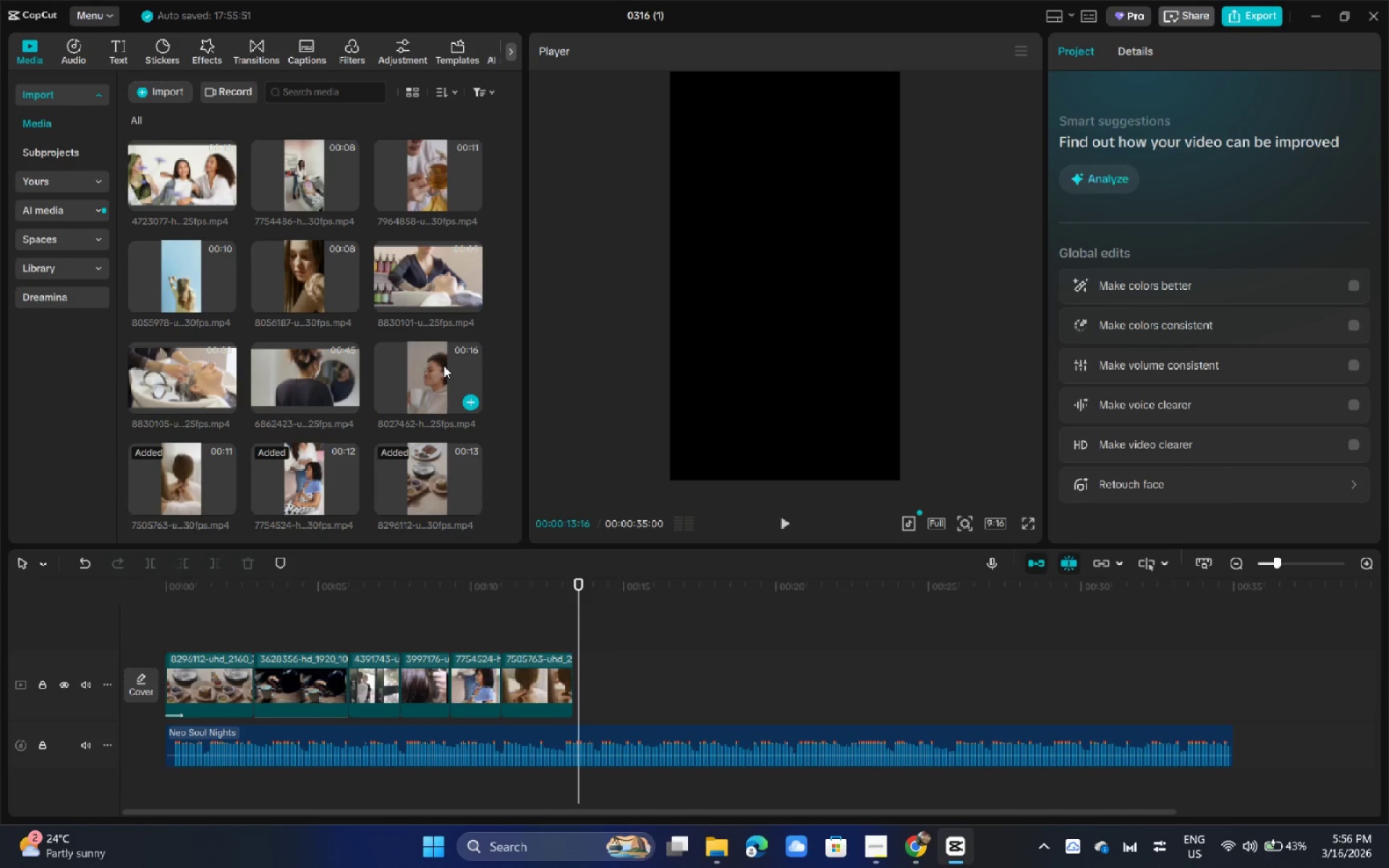 
left_click([415, 595])
 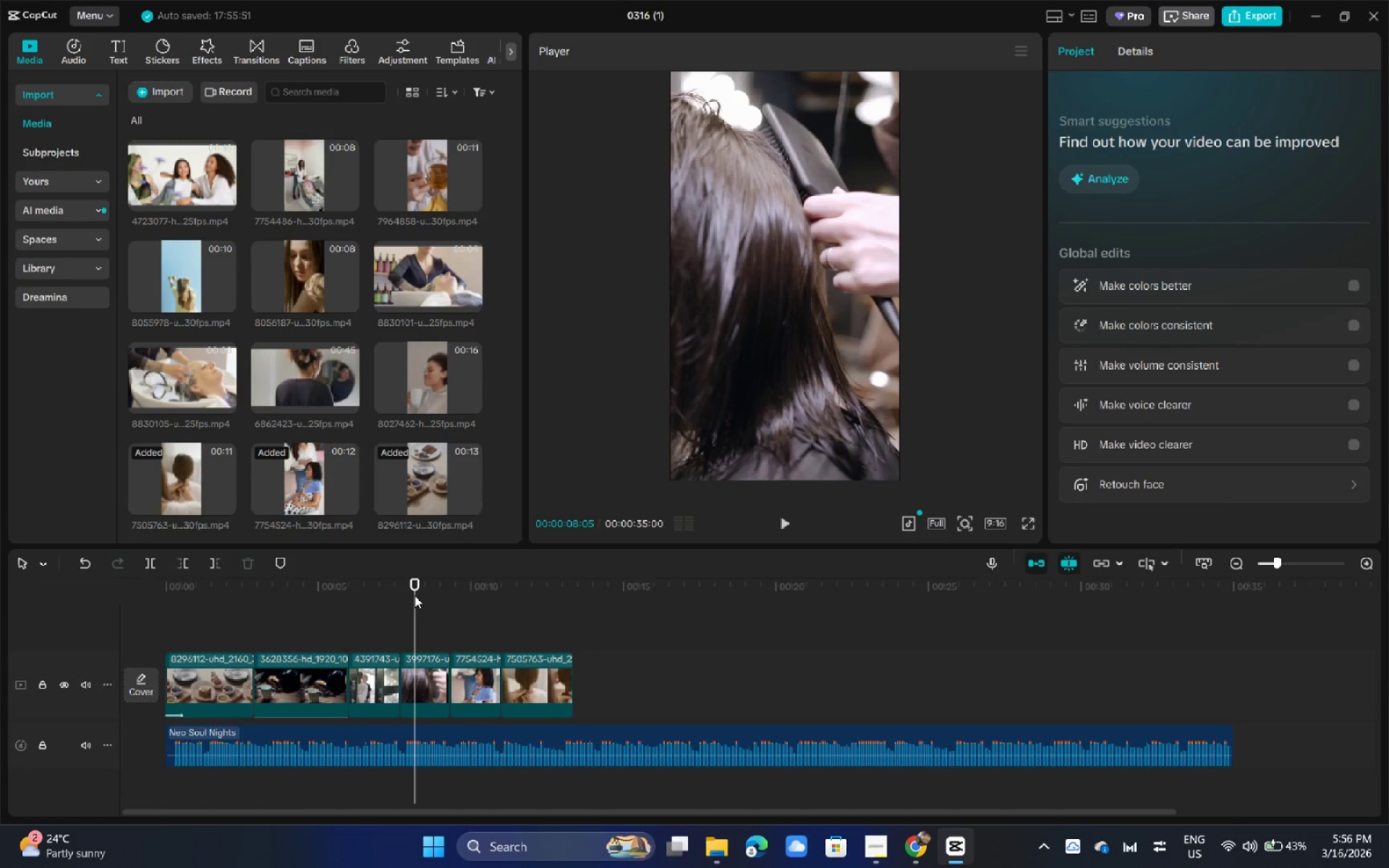 
key(Space)
 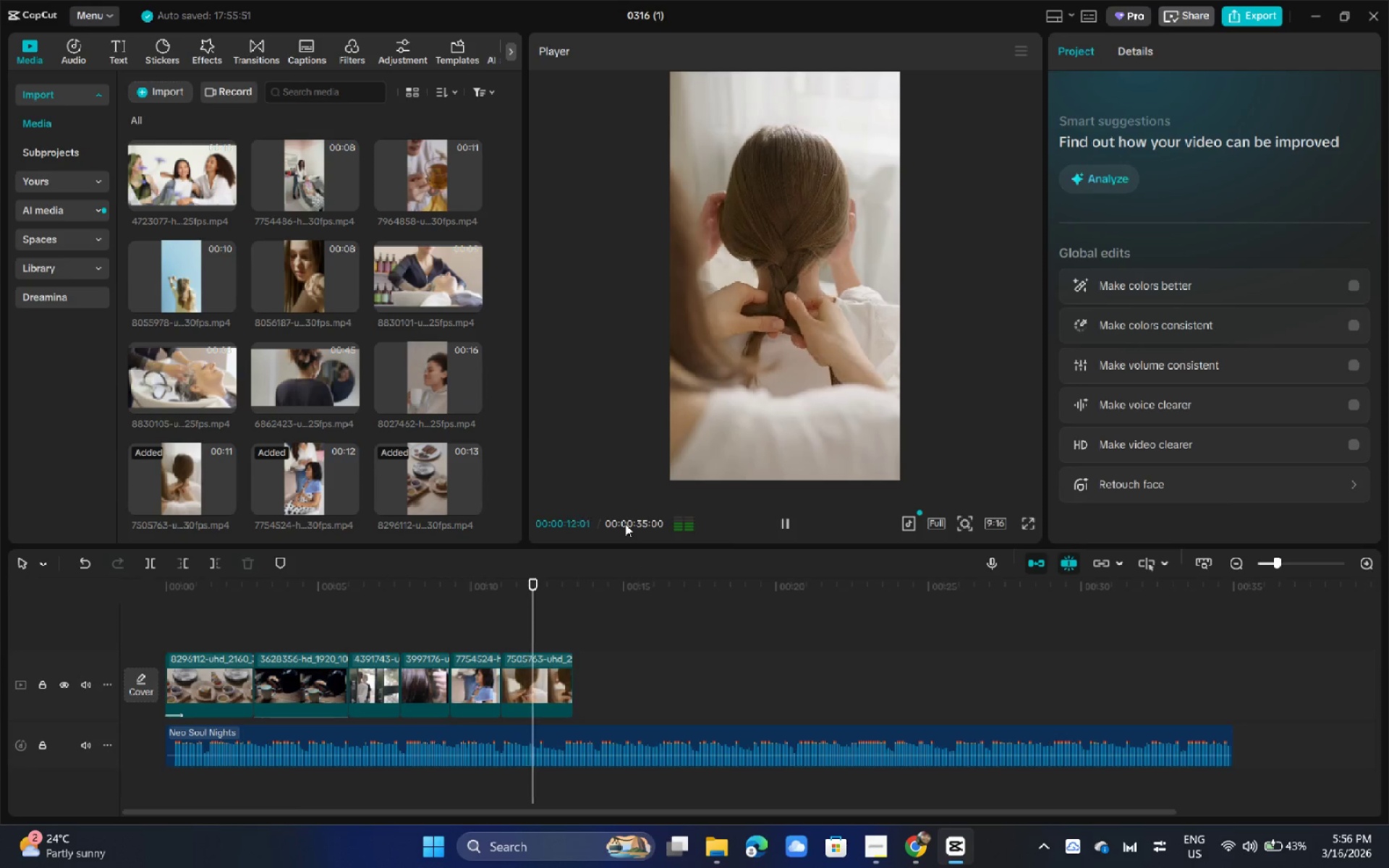 
wait(5.25)
 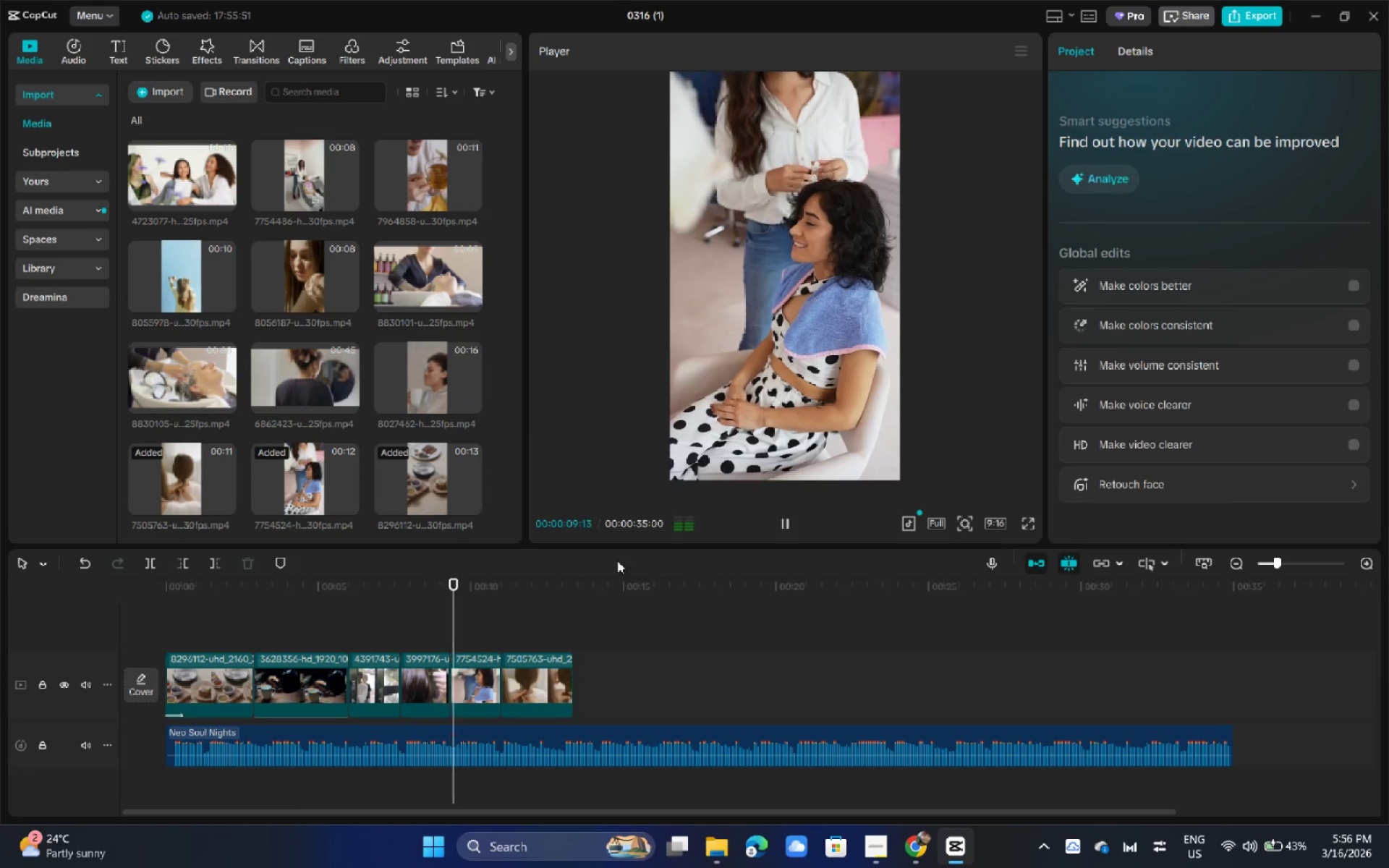 
key(Space)
 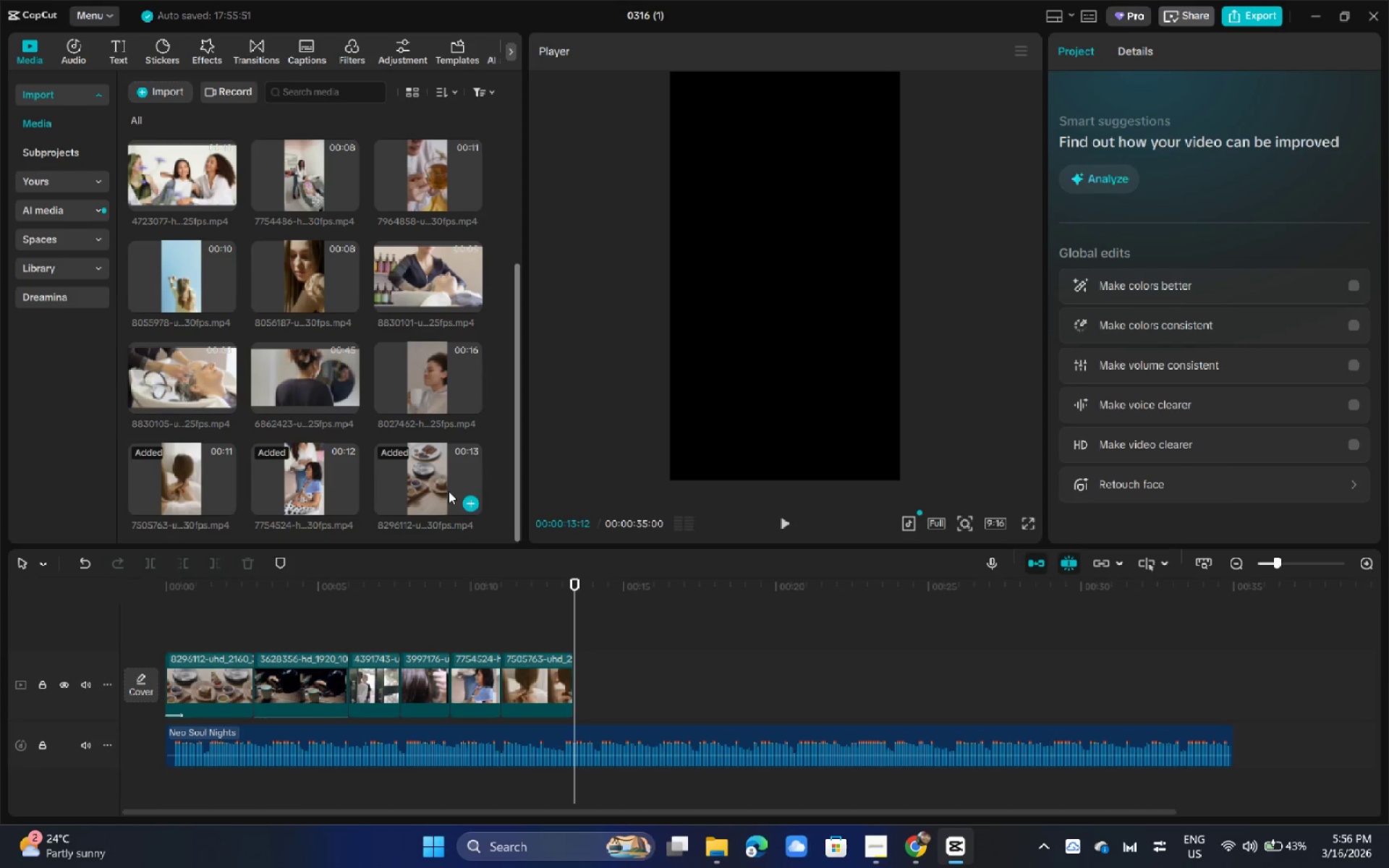 
scroll: coordinate [349, 479], scroll_direction: down, amount: 4.0
 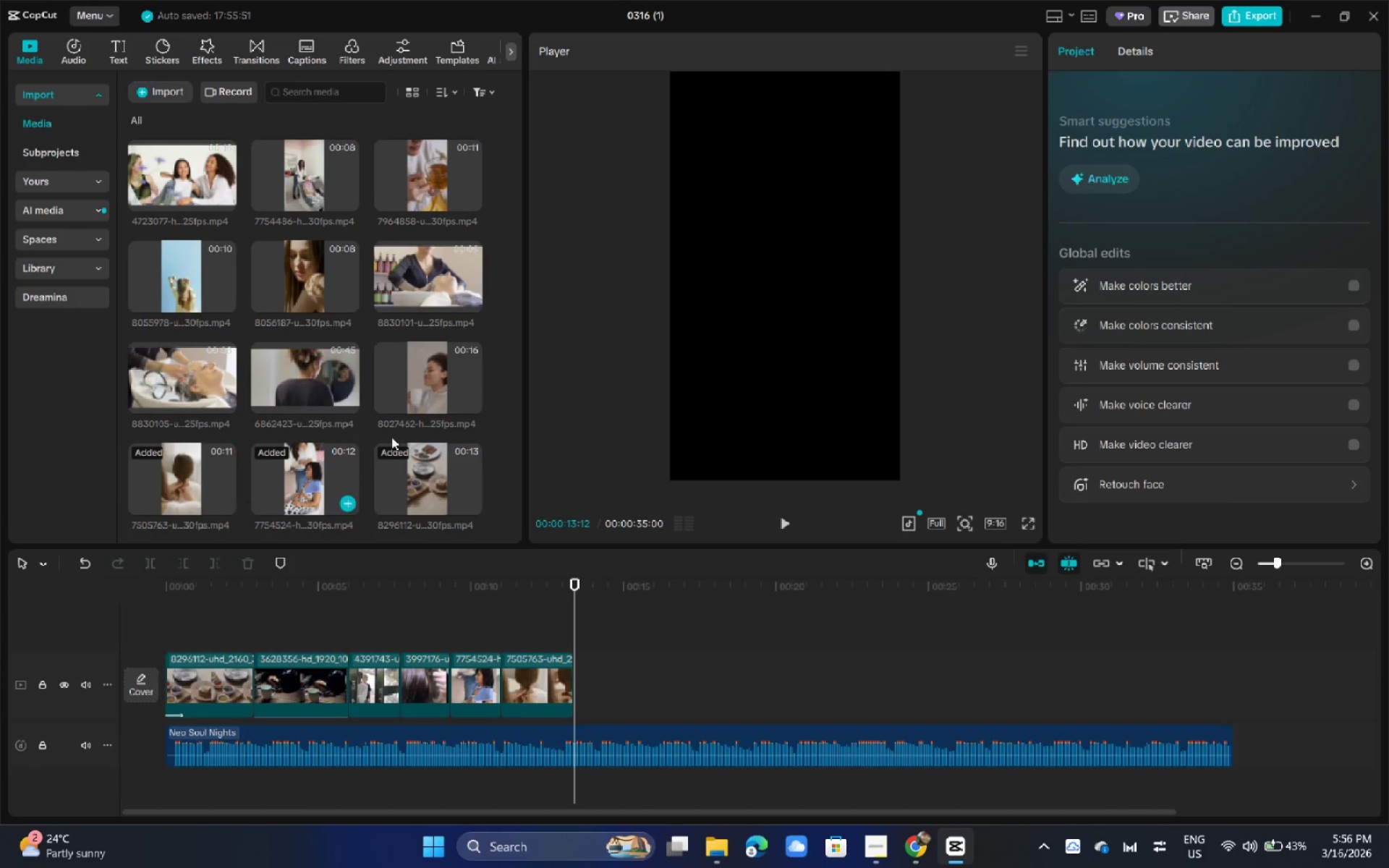 
left_click_drag(start_coordinate=[403, 381], to_coordinate=[579, 685])
 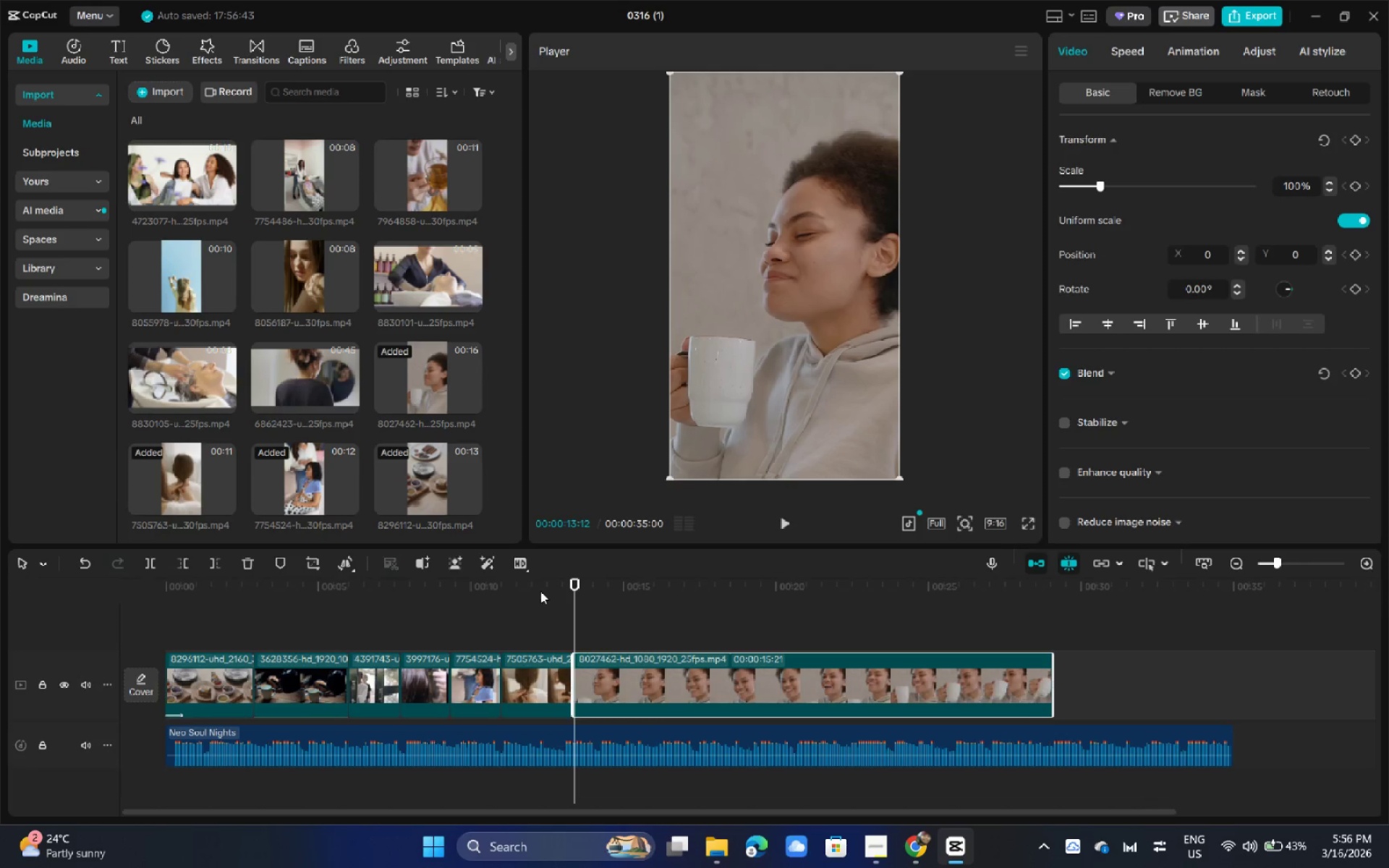 
key(Space)
 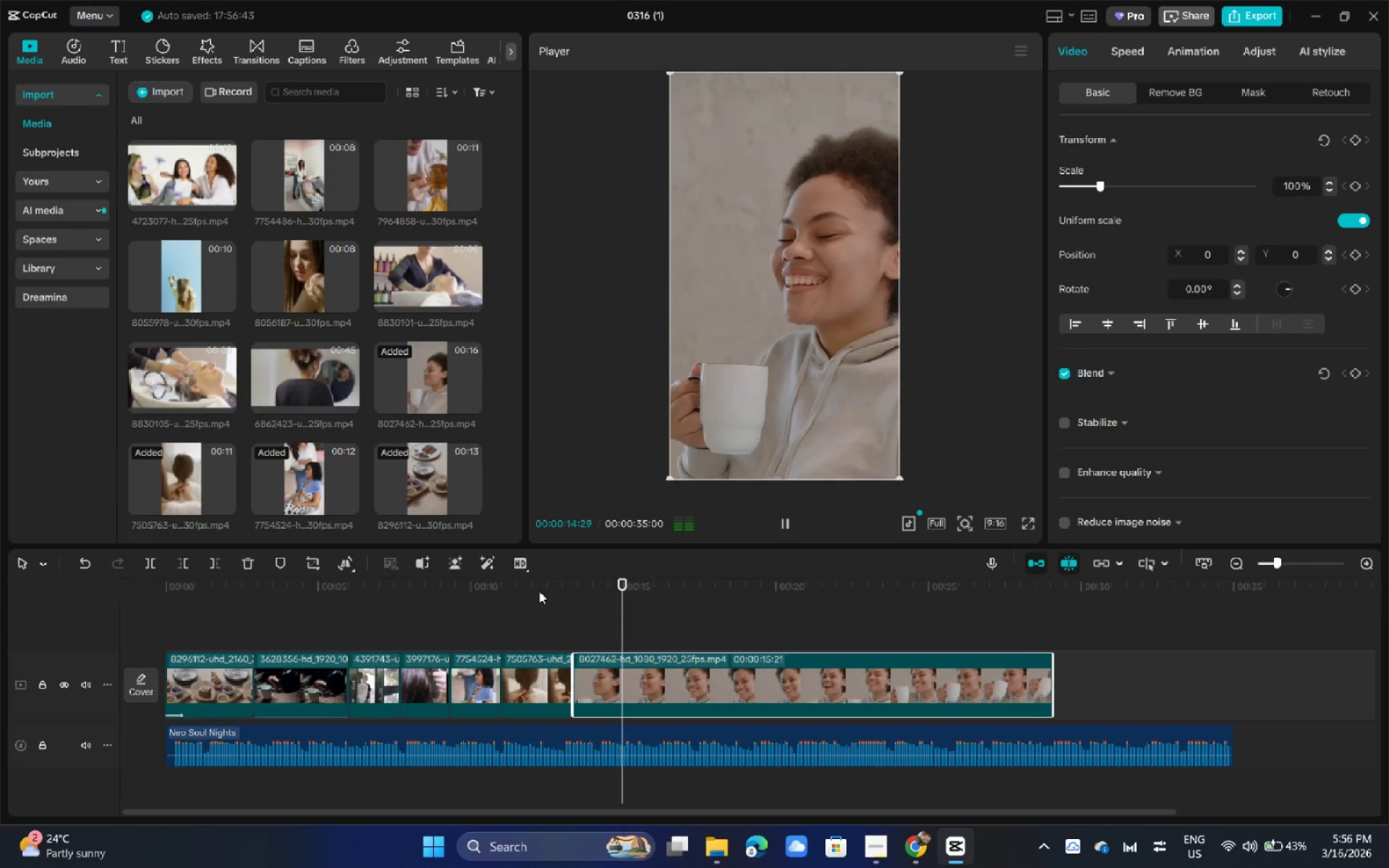 
key(Space)
 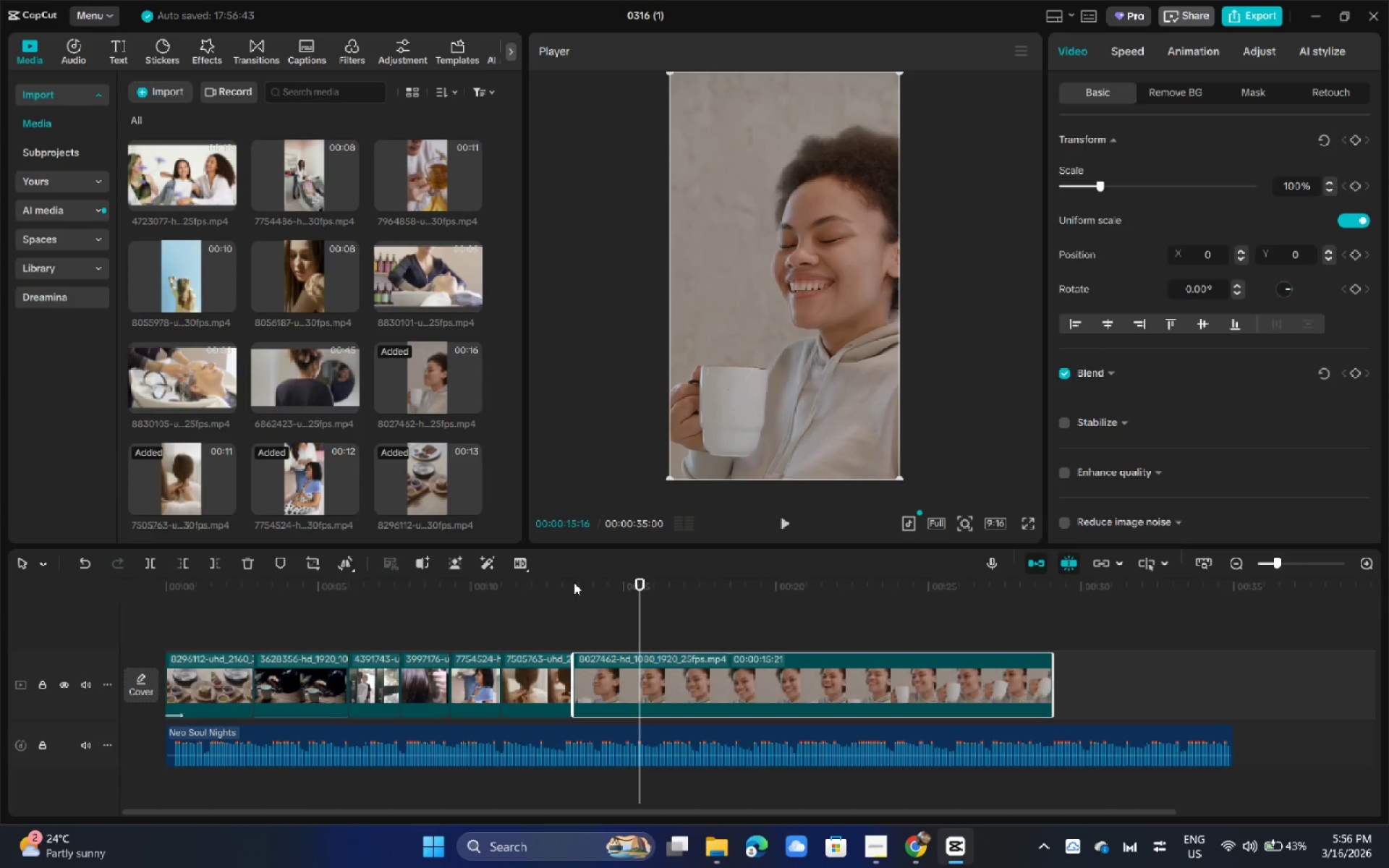 
key(Control+B)
 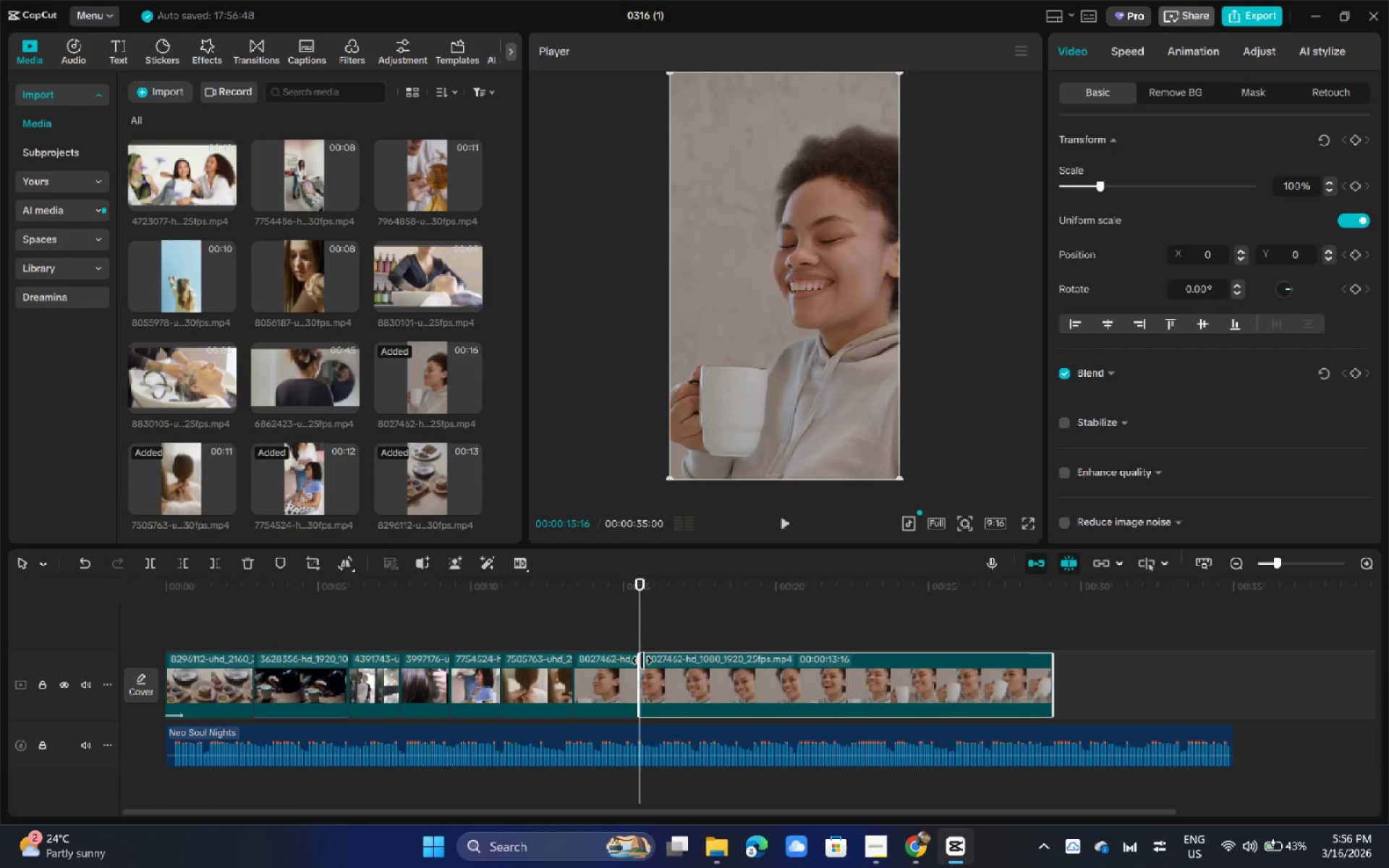 
left_click([614, 672])
 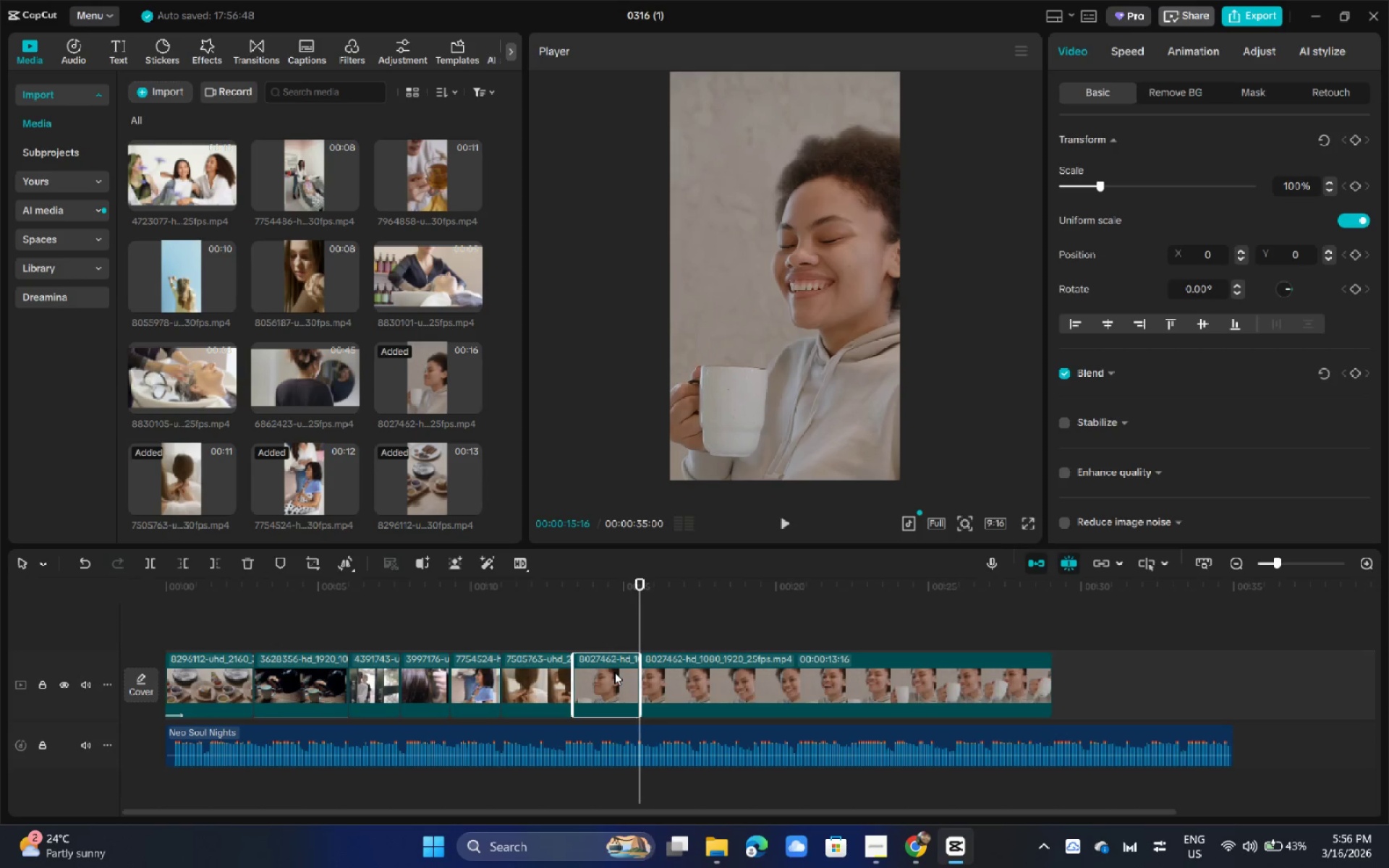 
key(Delete)
 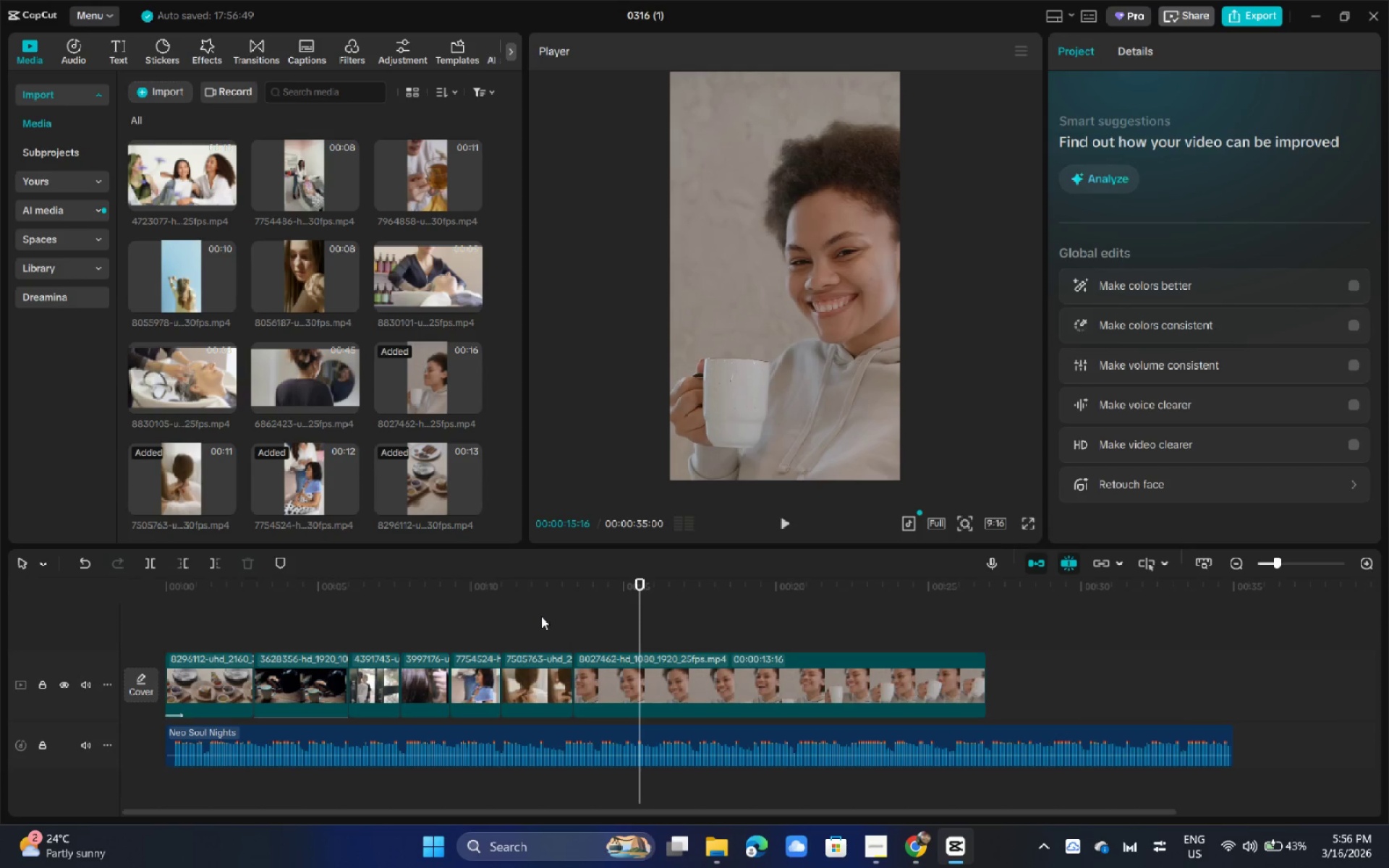 
left_click([521, 596])
 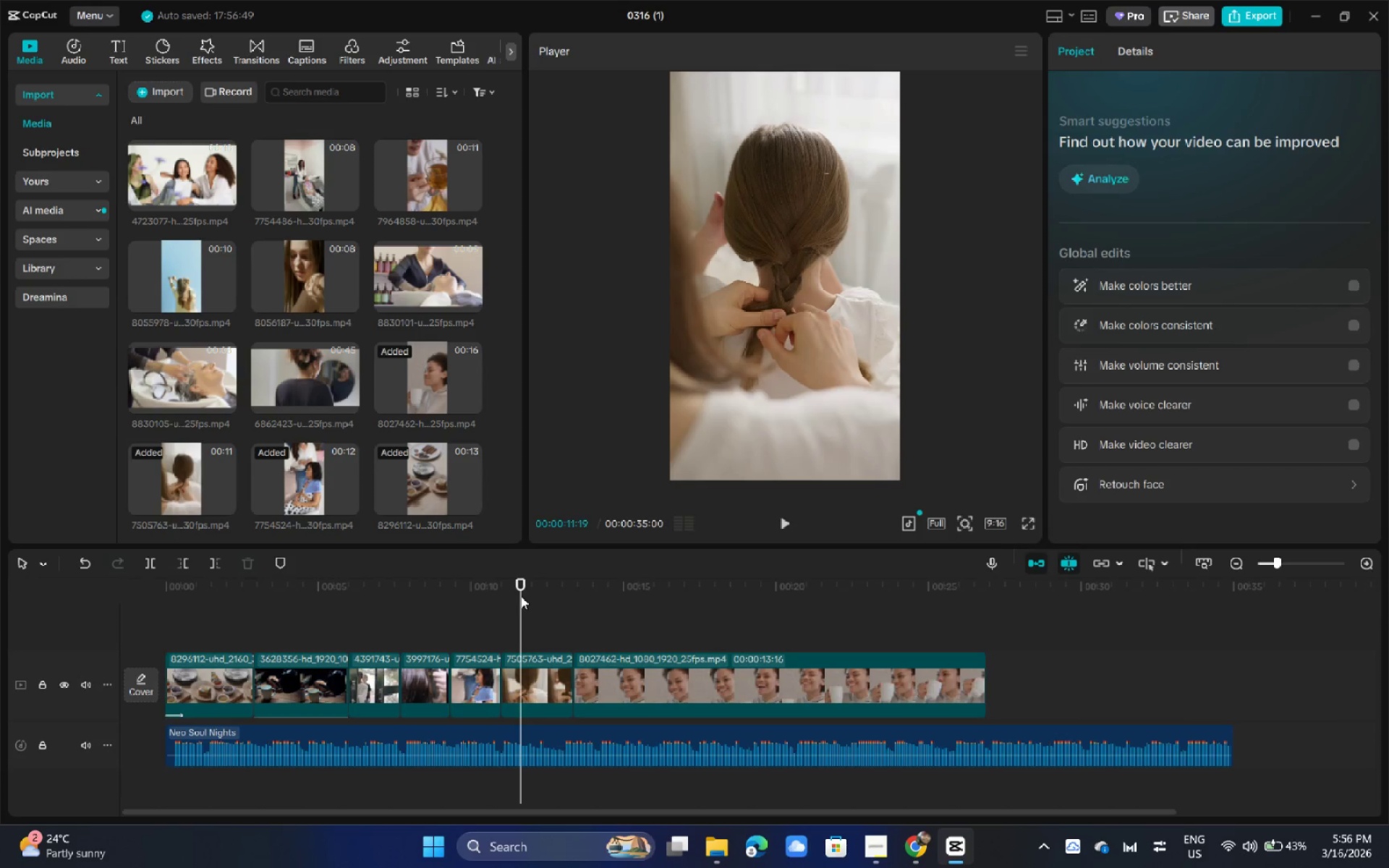 
key(Space)
 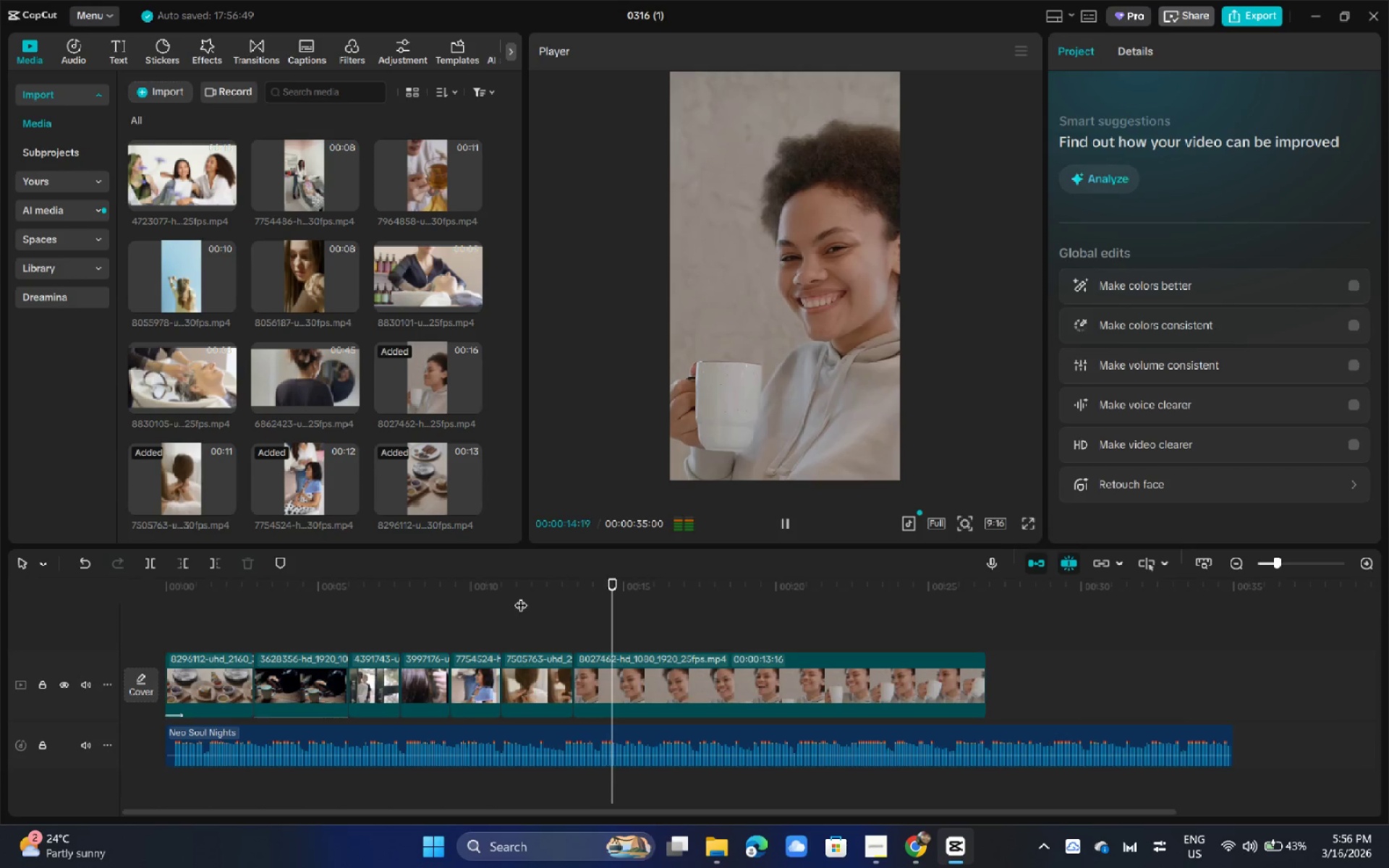 
key(Space)
 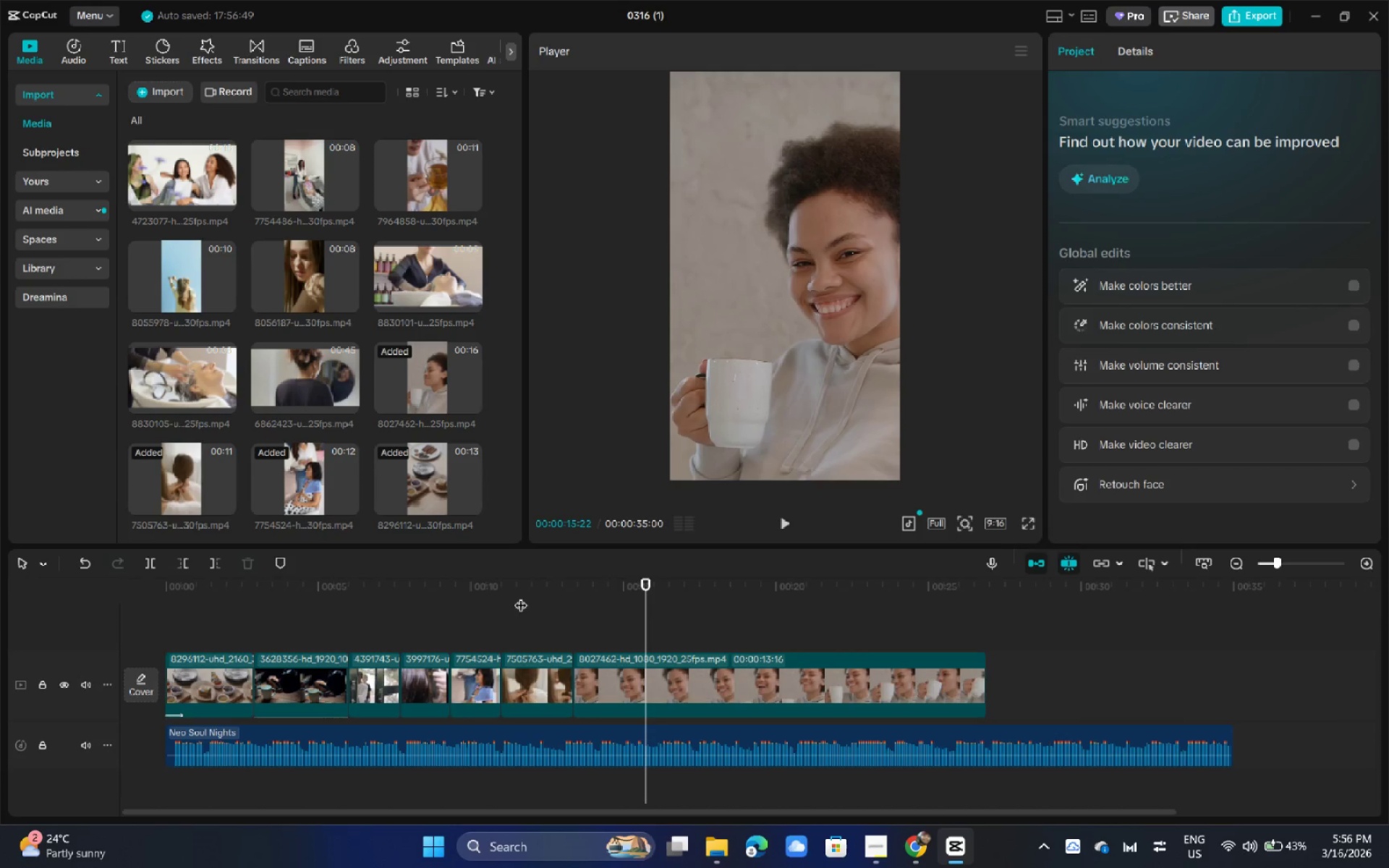 
key(Control+B)
 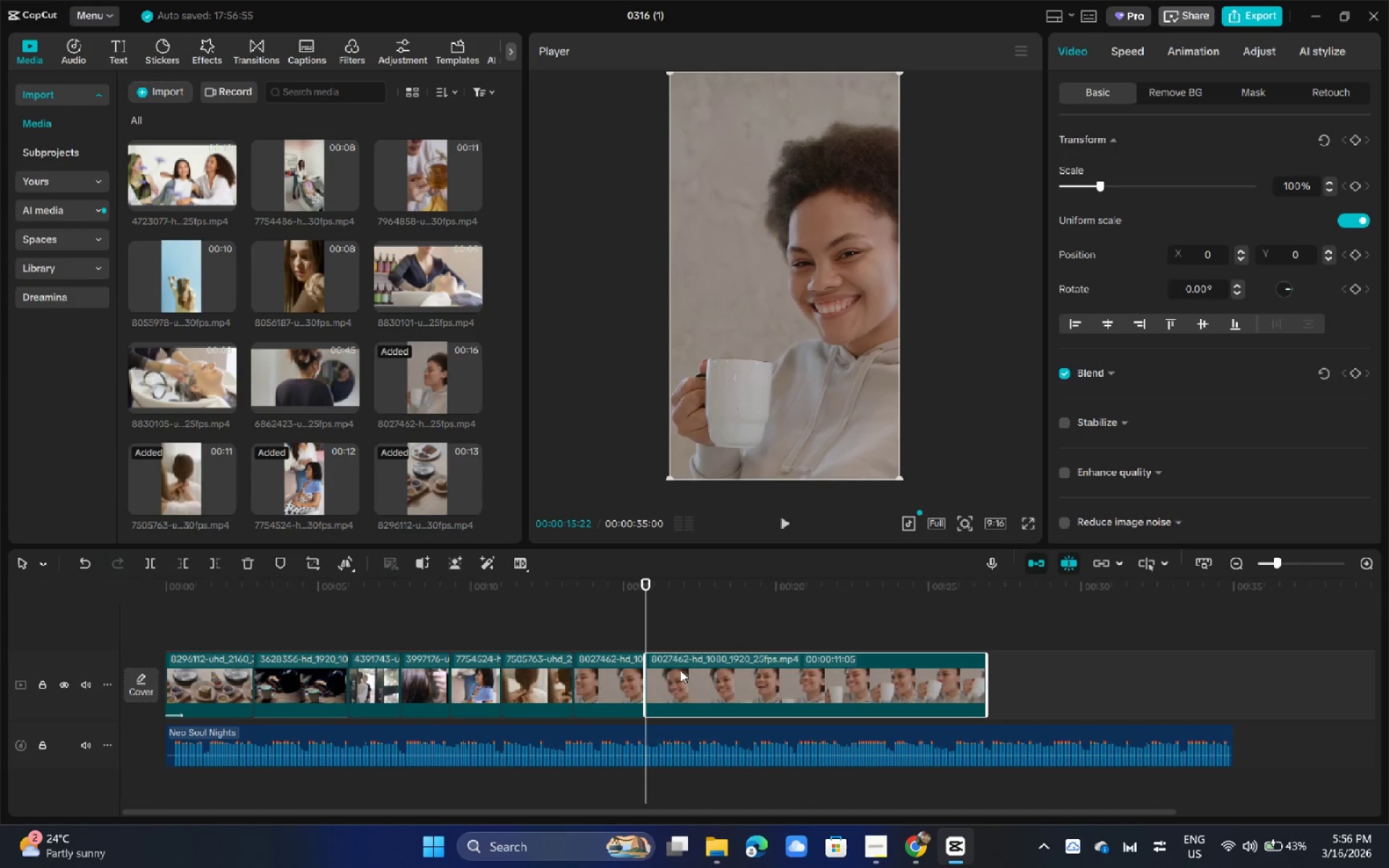 
key(Delete)
 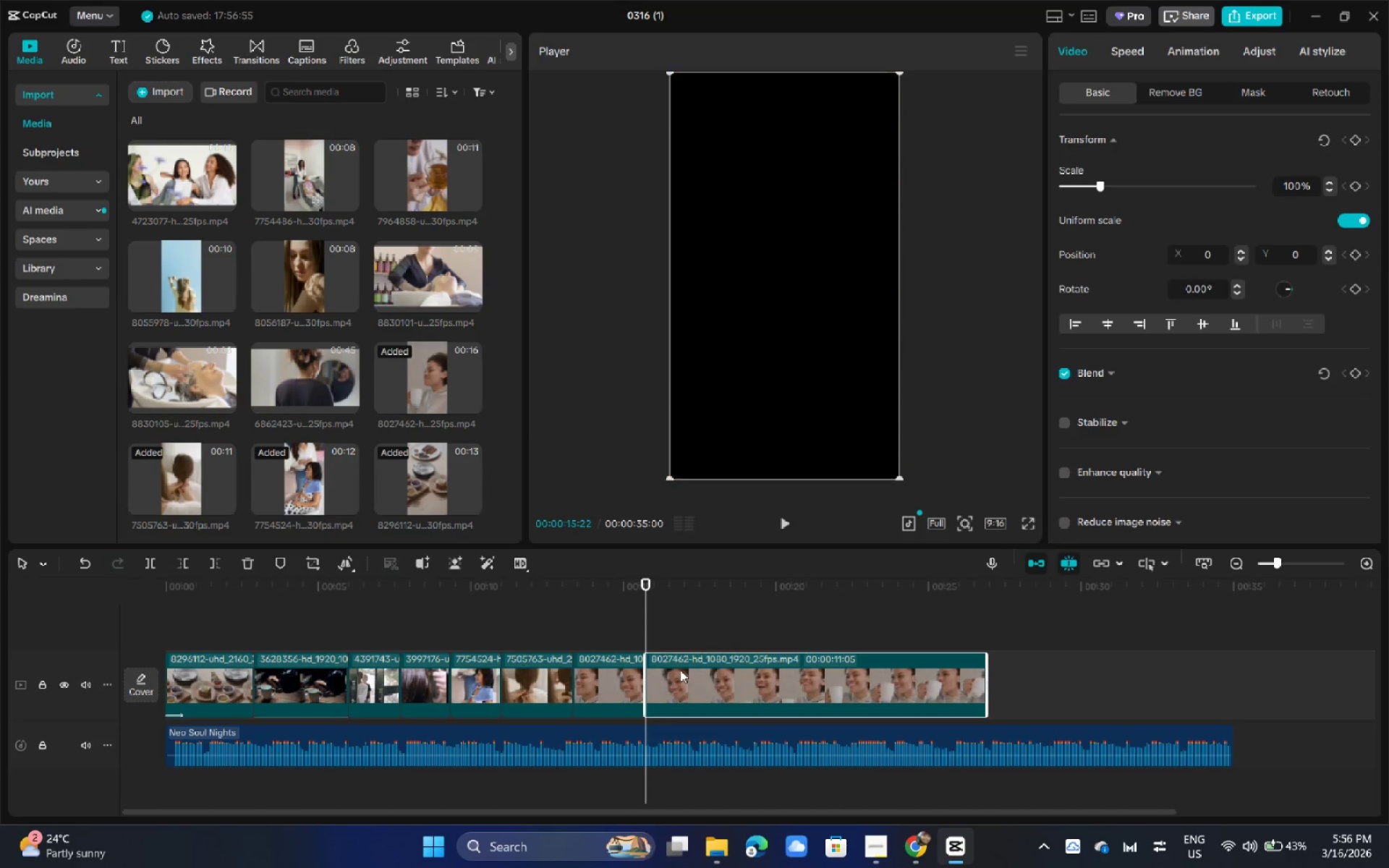 
key(Delete)
 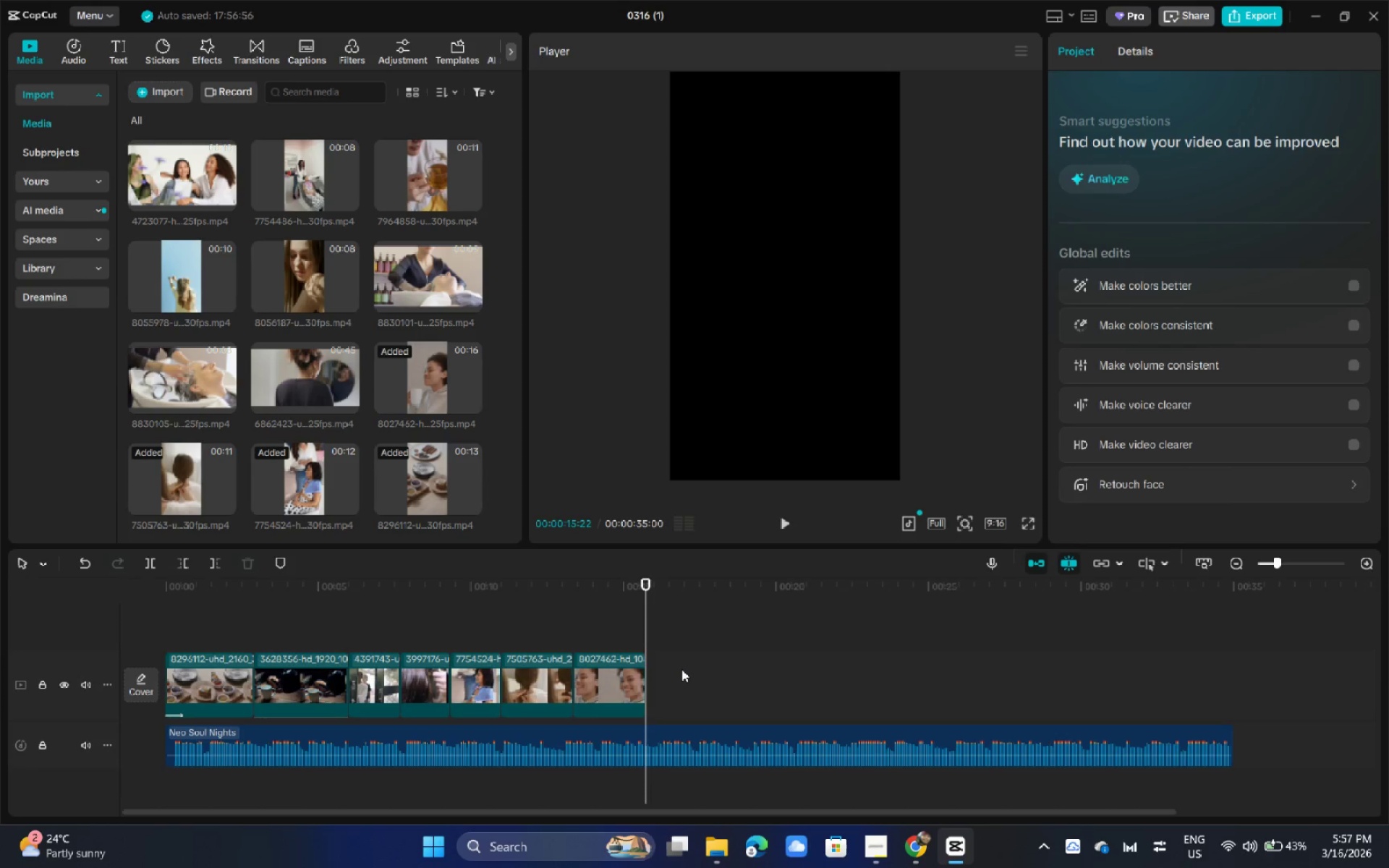 
wait(16.25)
 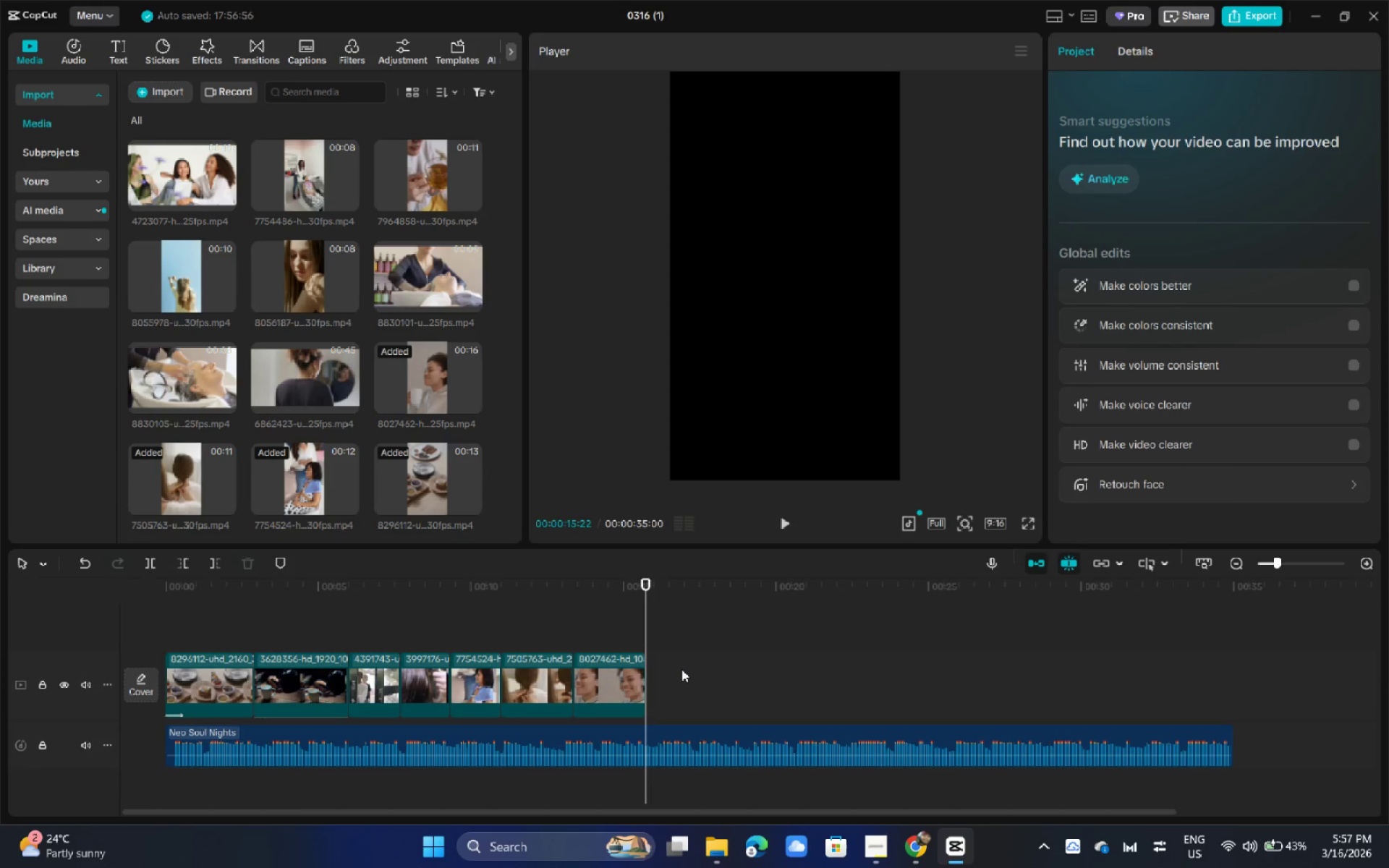 
left_click_drag(start_coordinate=[226, 587], to_coordinate=[130, 590])
 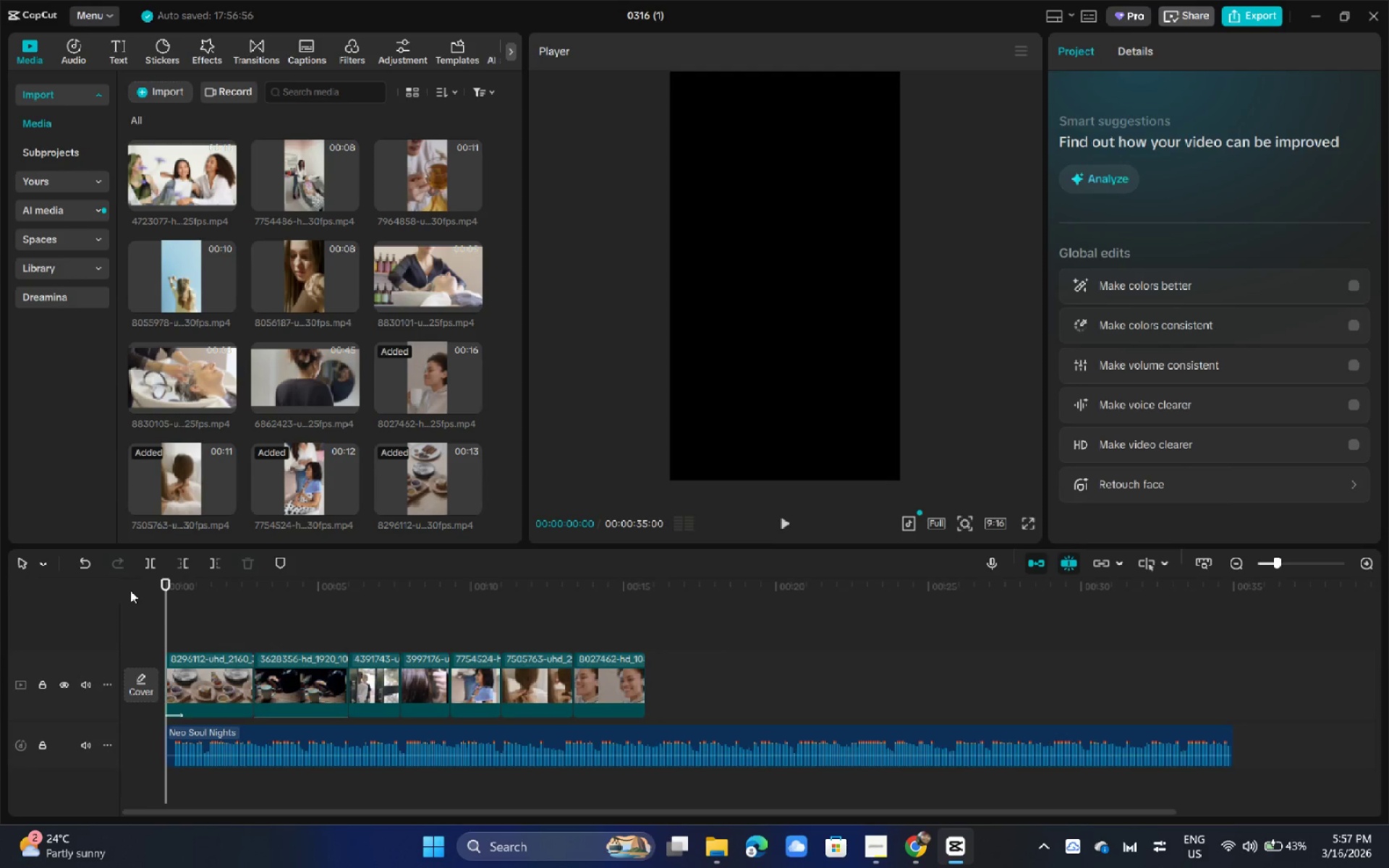 
key(Space)
 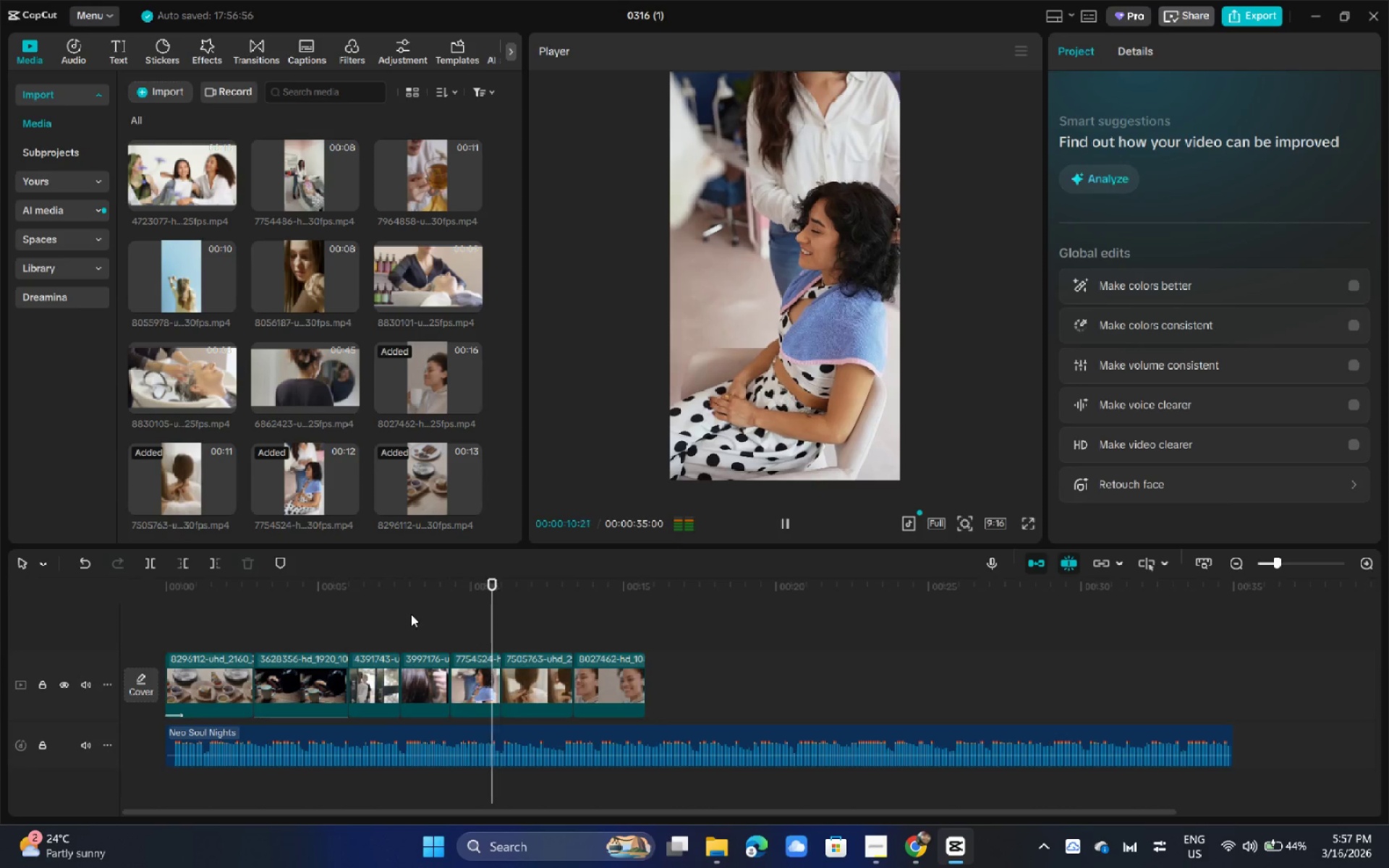 
wait(15.73)
 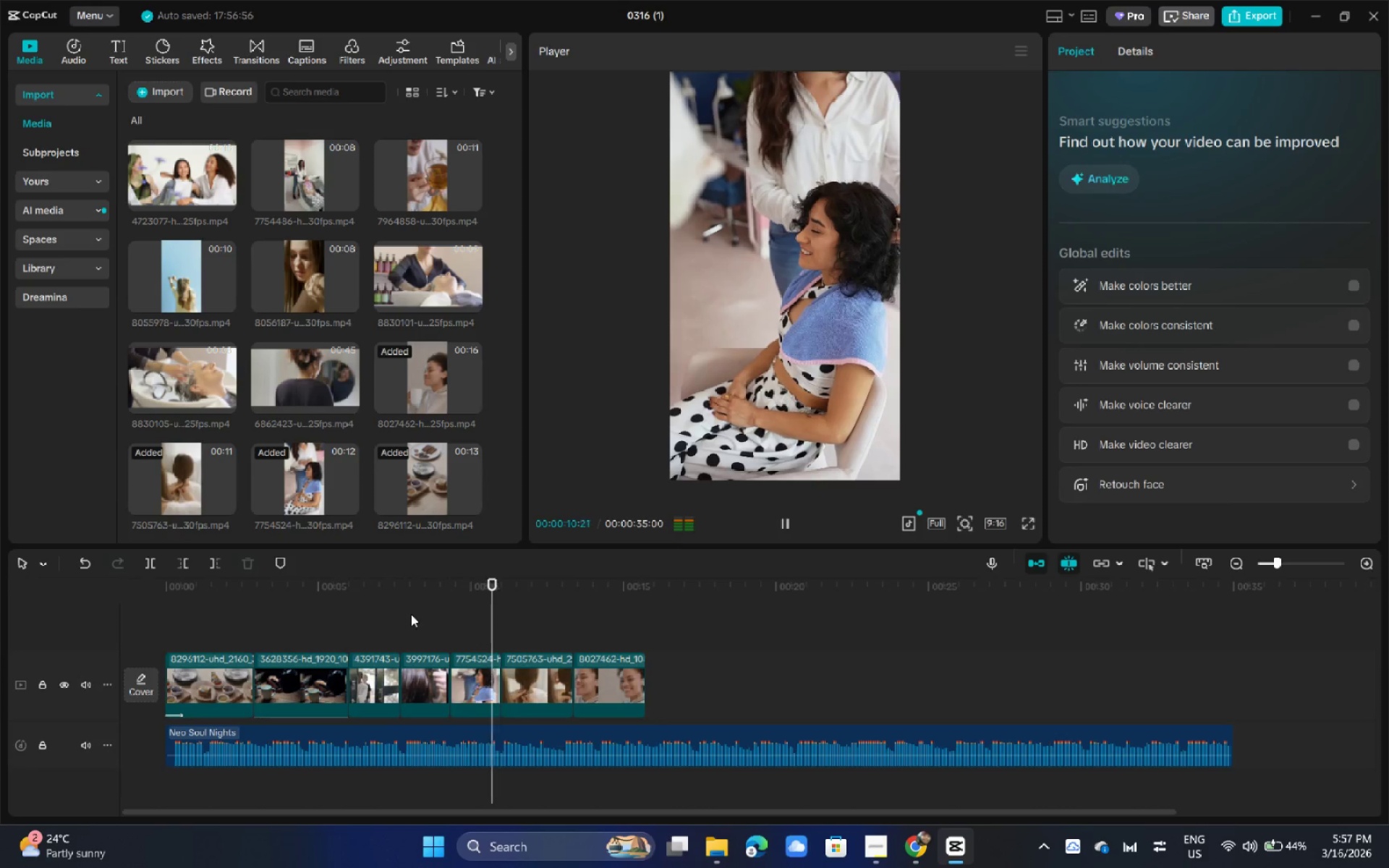 
key(Space)
 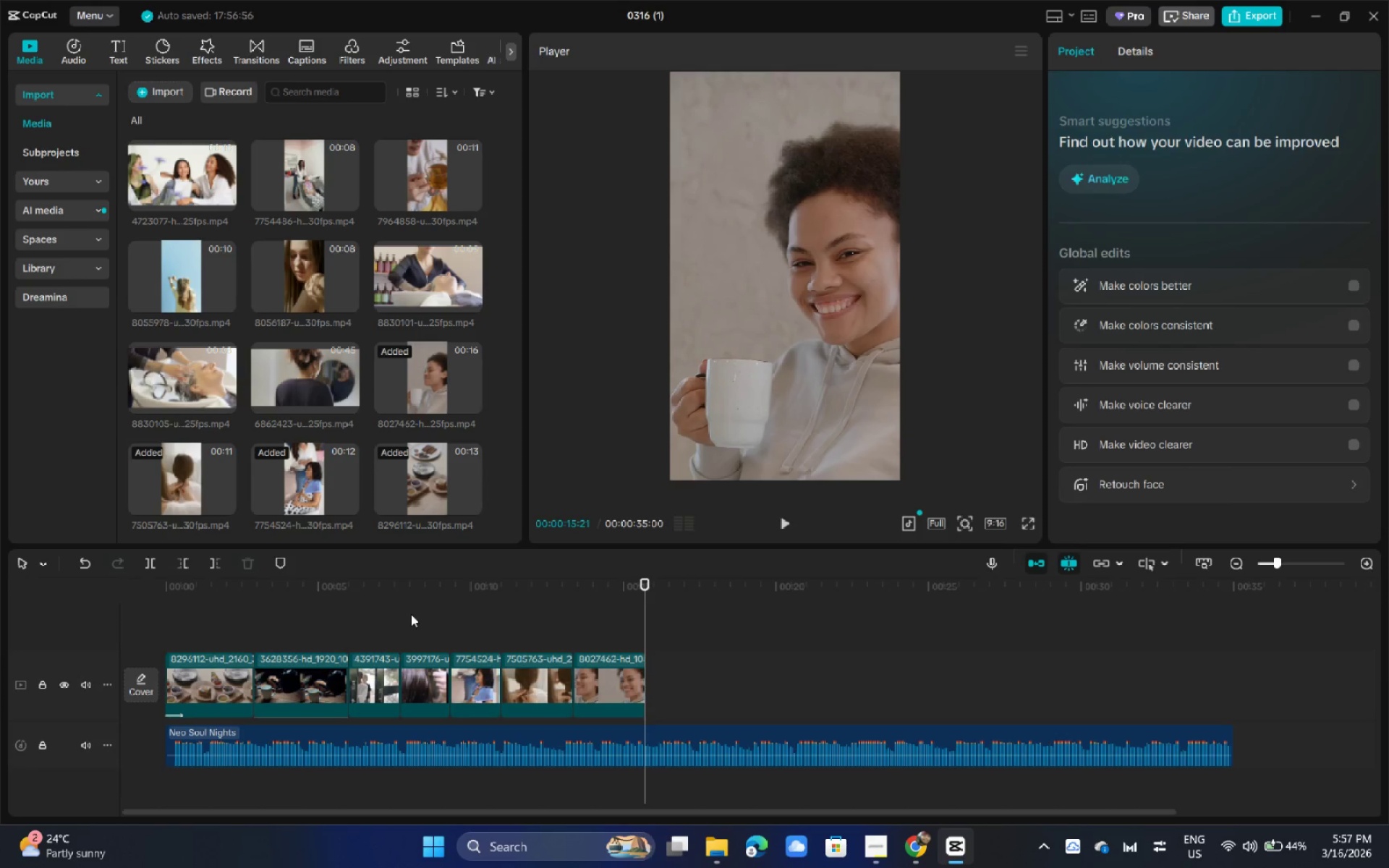 
left_click_drag(start_coordinate=[295, 376], to_coordinate=[663, 701])
 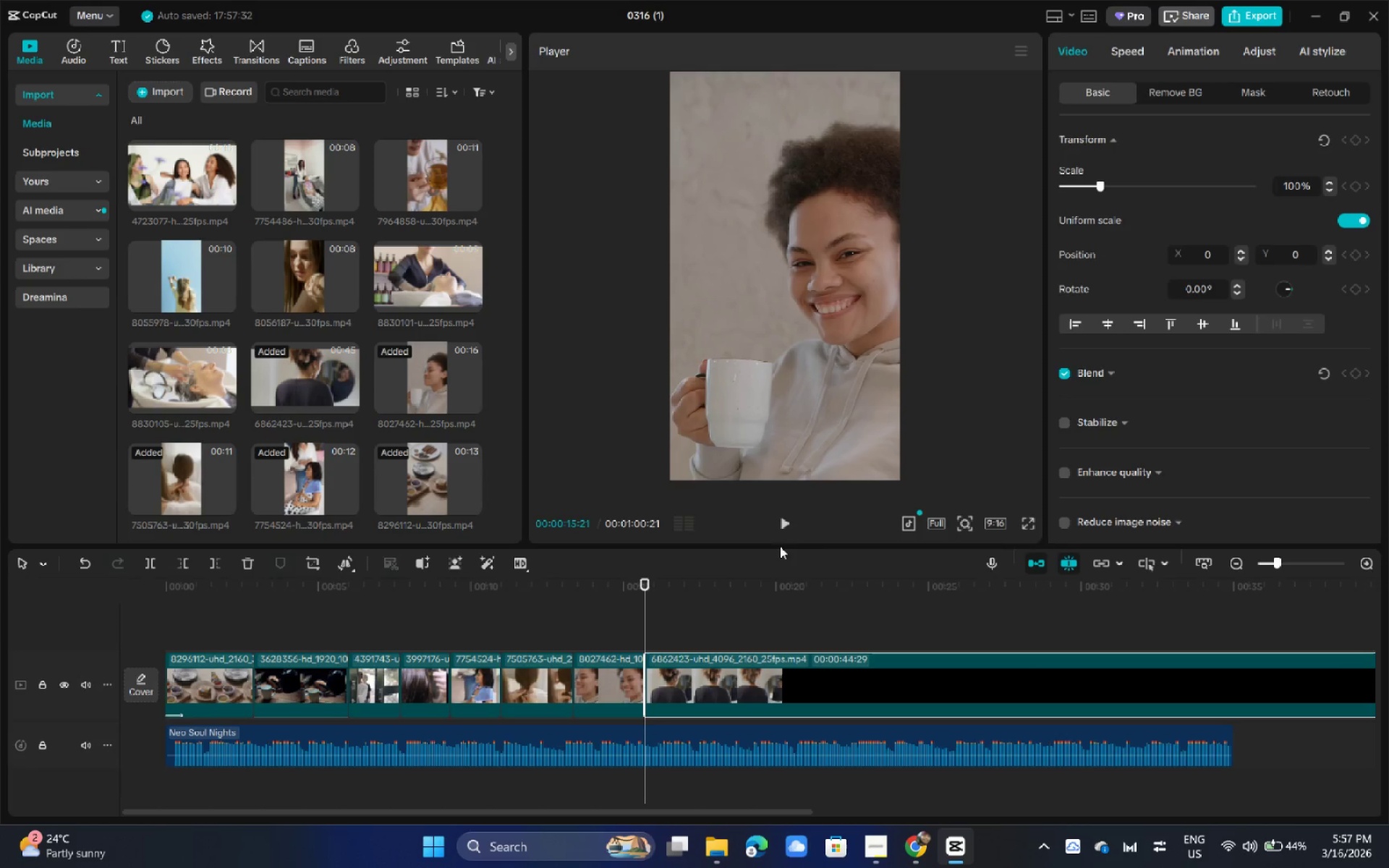 
scroll: coordinate [433, 484], scroll_direction: down, amount: 3.0
 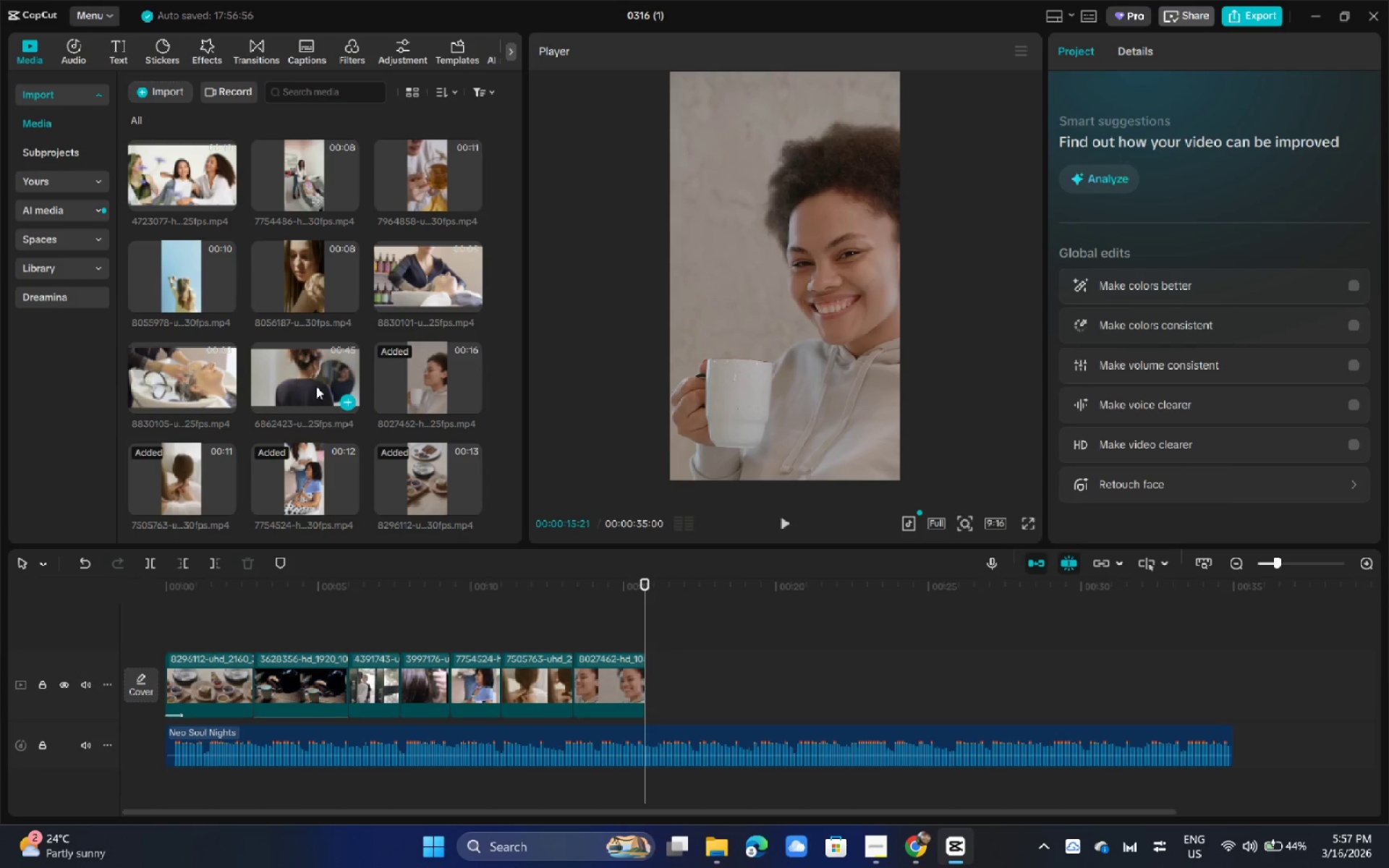 
key(Space)
 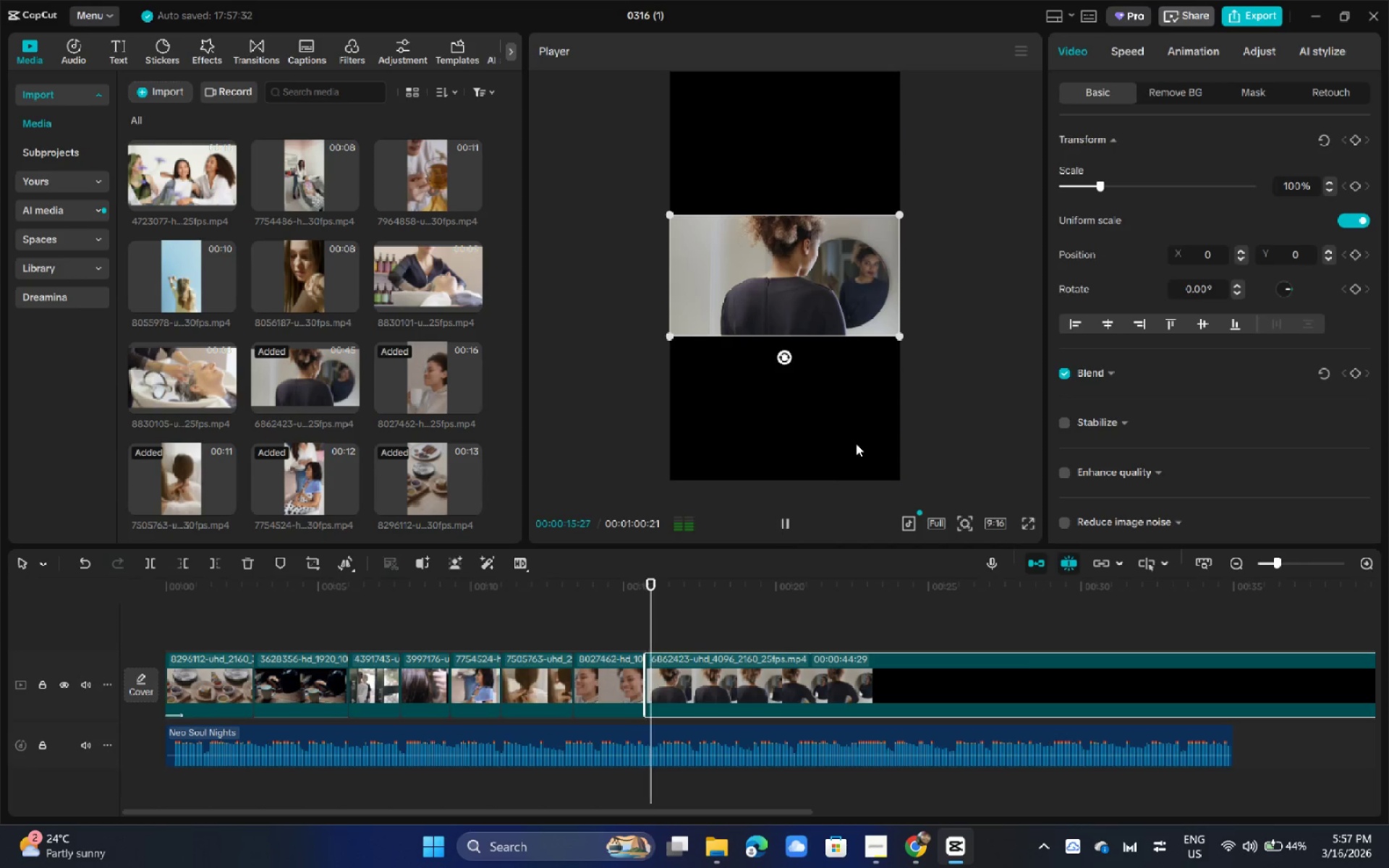 
key(Space)
 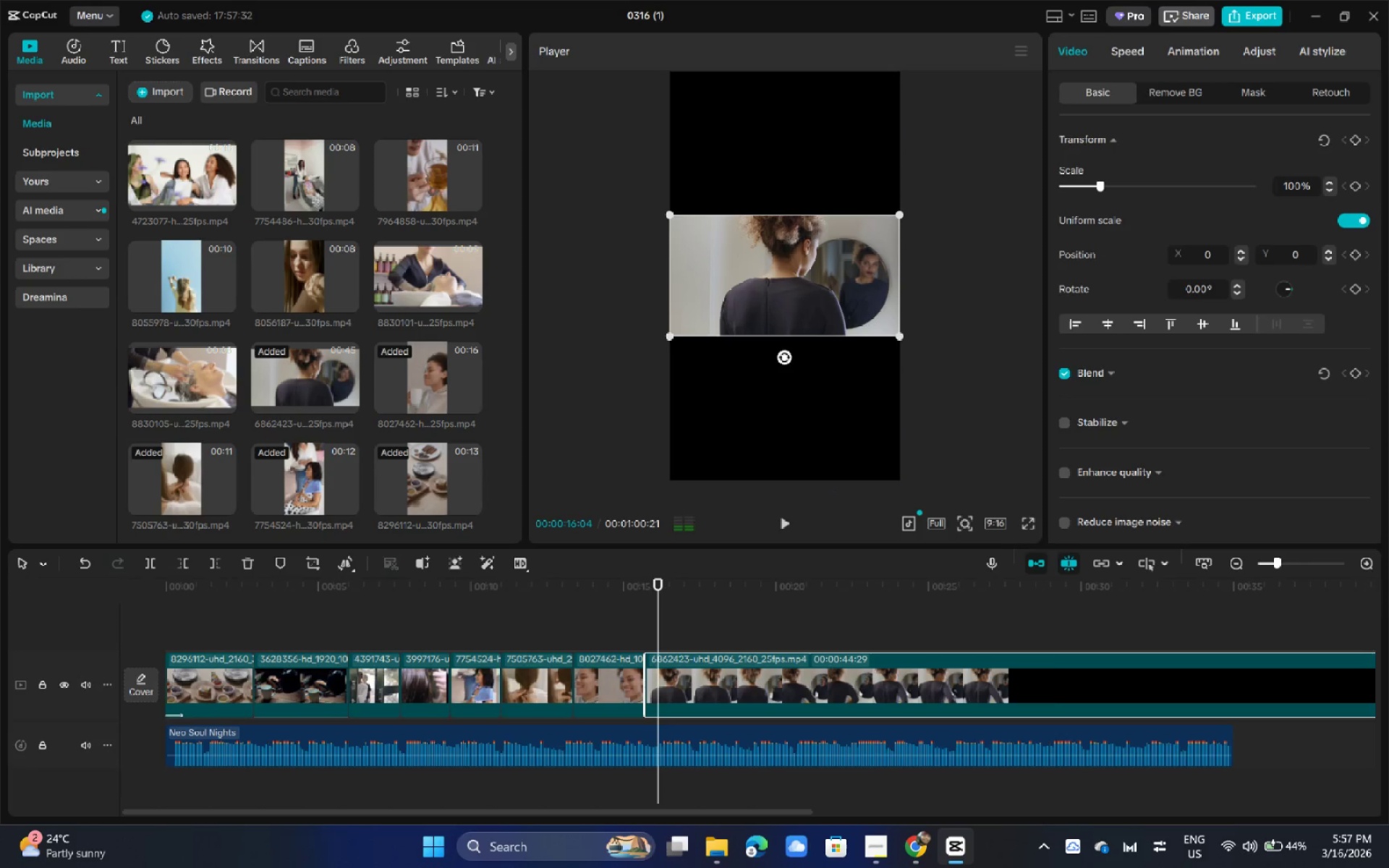 
left_click_drag(start_coordinate=[901, 340], to_coordinate=[1188, 771])
 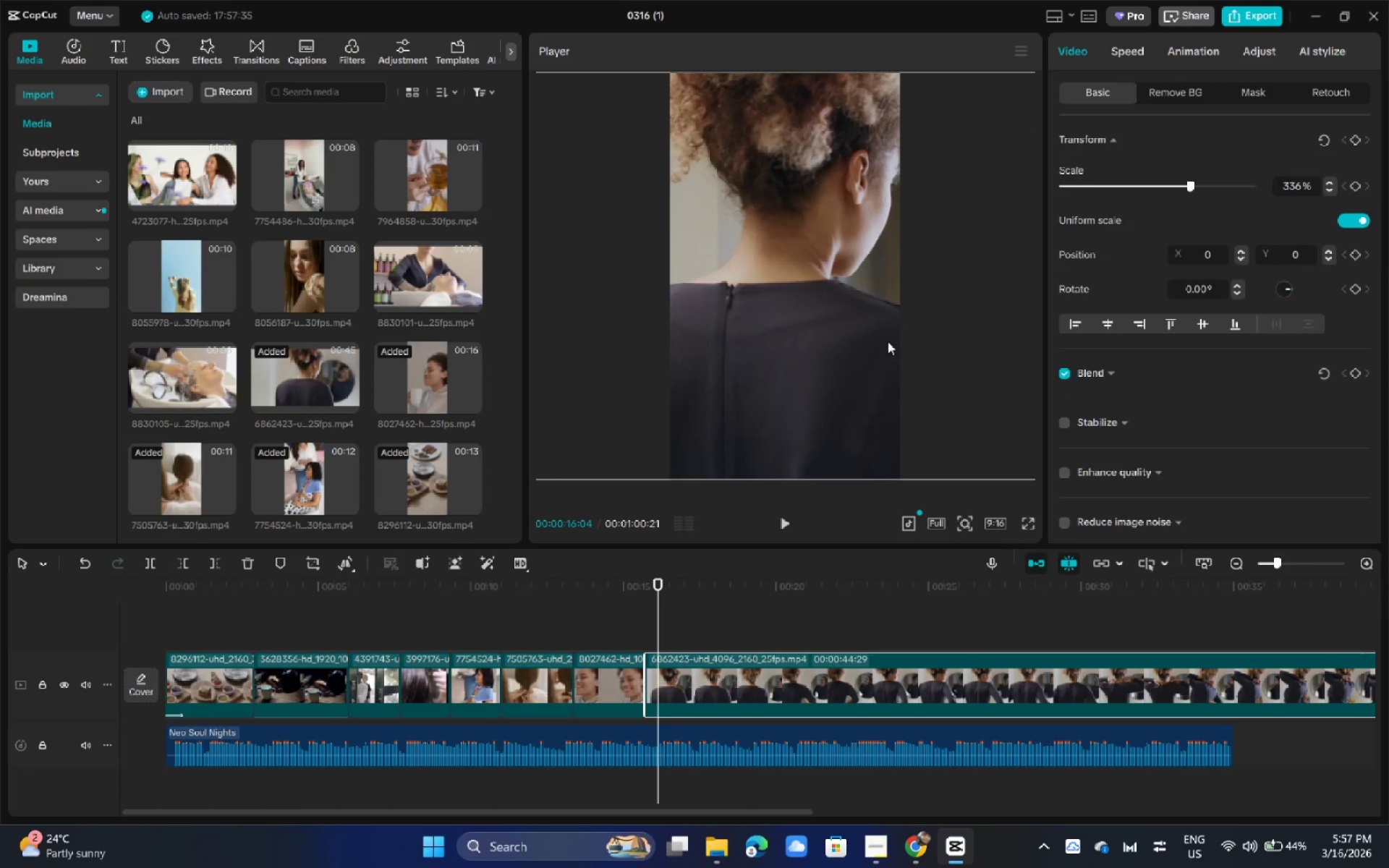 
left_click_drag(start_coordinate=[835, 307], to_coordinate=[684, 302])
 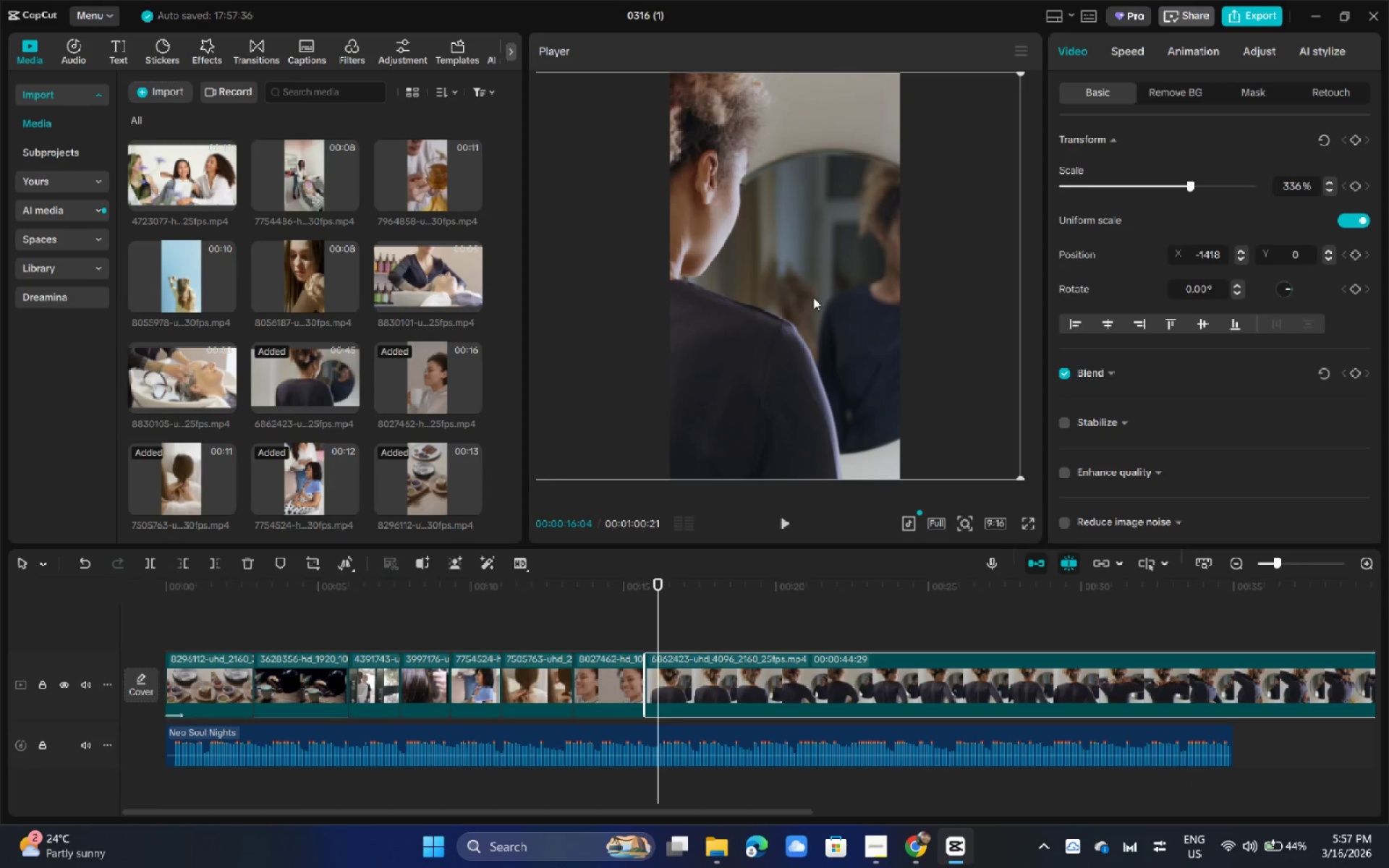 
left_click_drag(start_coordinate=[817, 297], to_coordinate=[780, 300])
 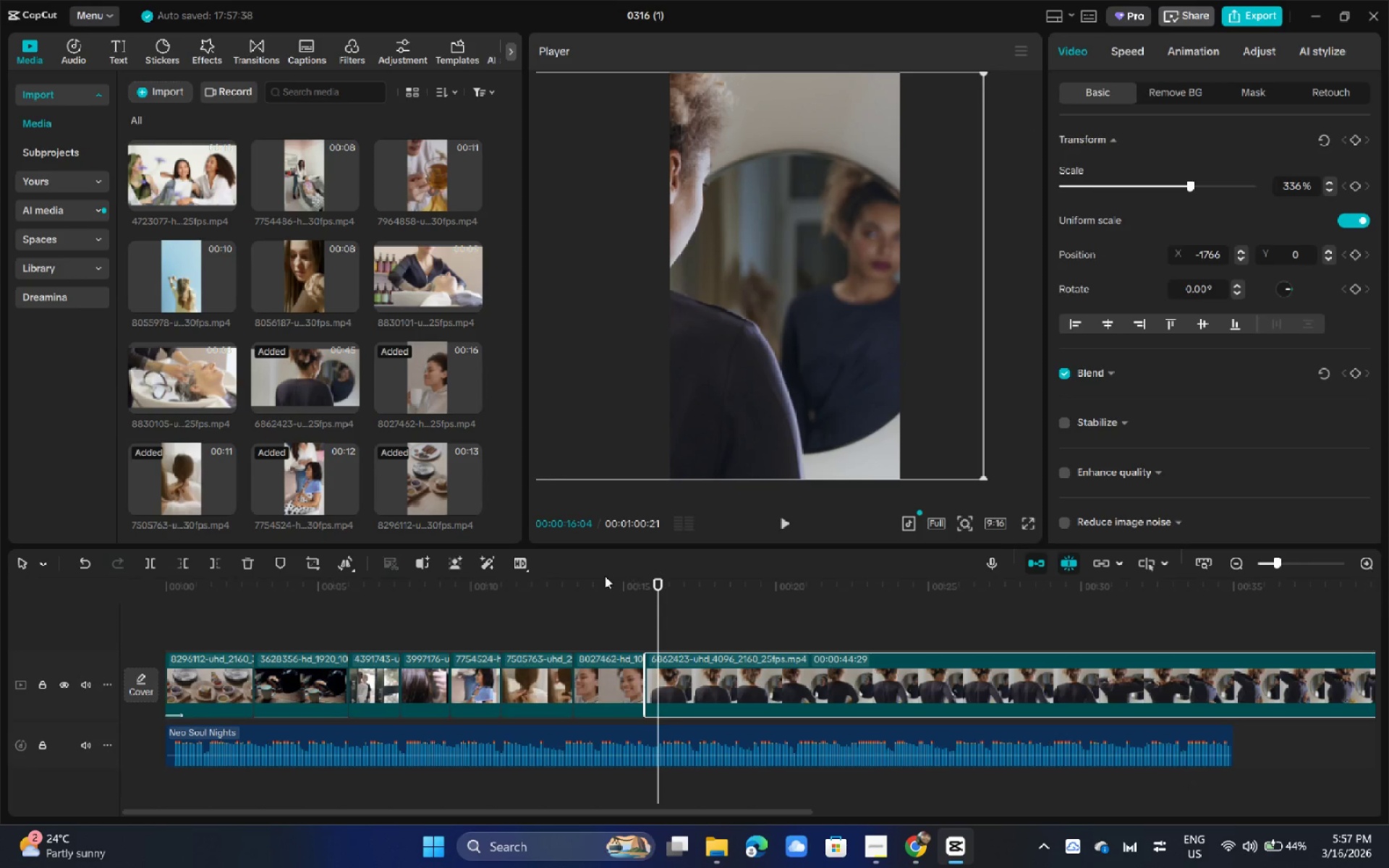 
left_click_drag(start_coordinate=[595, 579], to_coordinate=[589, 583])
 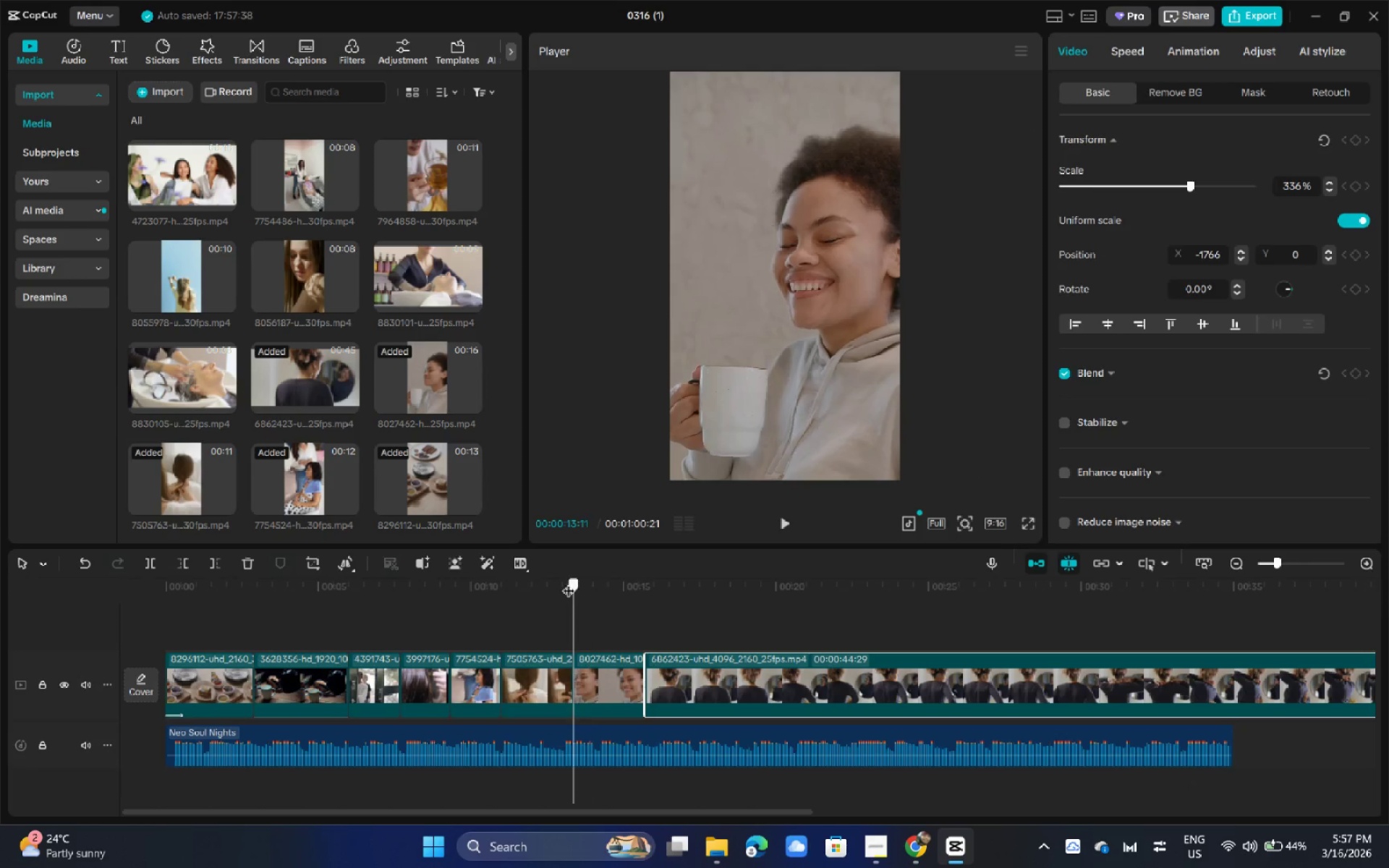 
key(Space)
 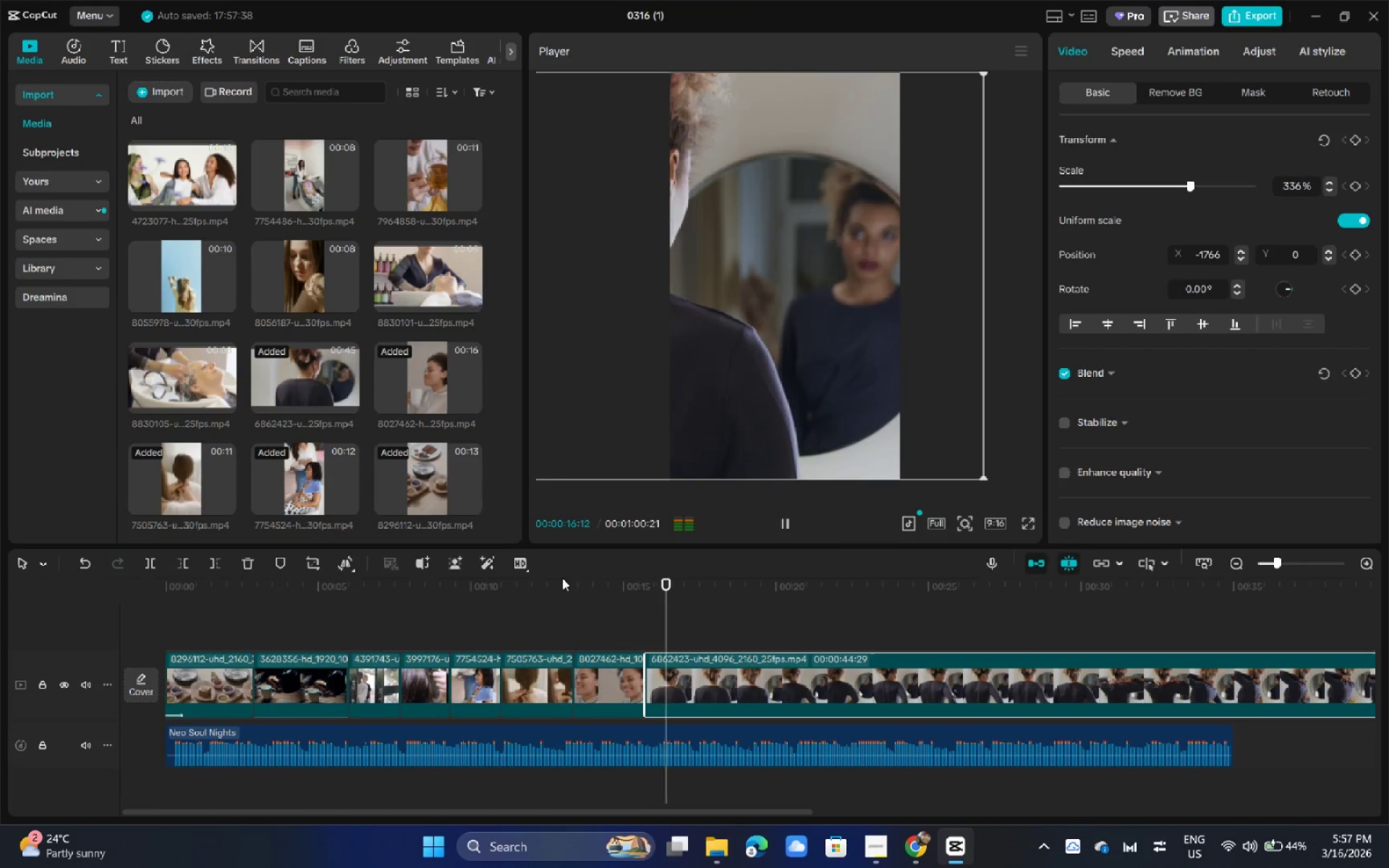 
key(Space)
 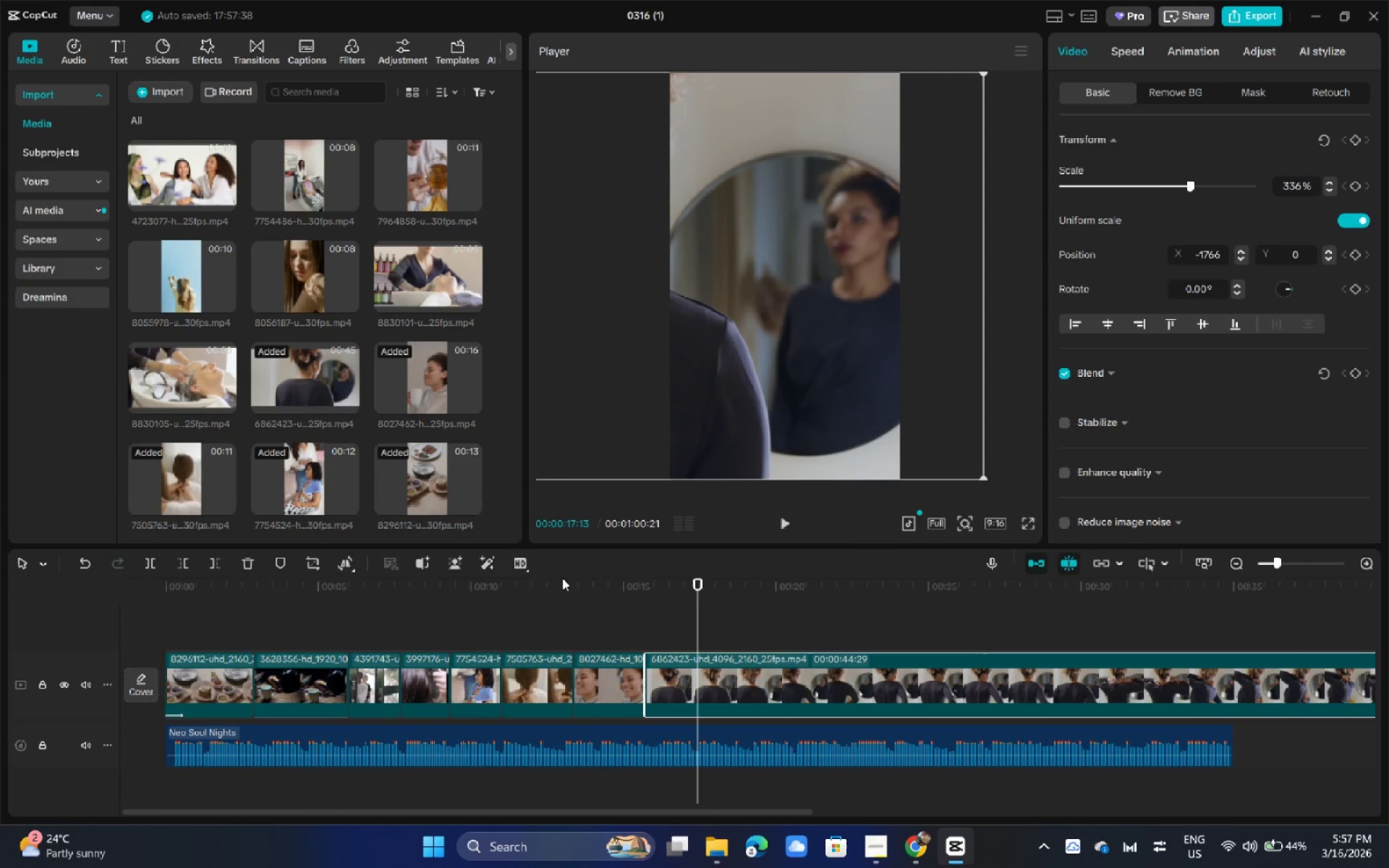 
key(Control+B)
 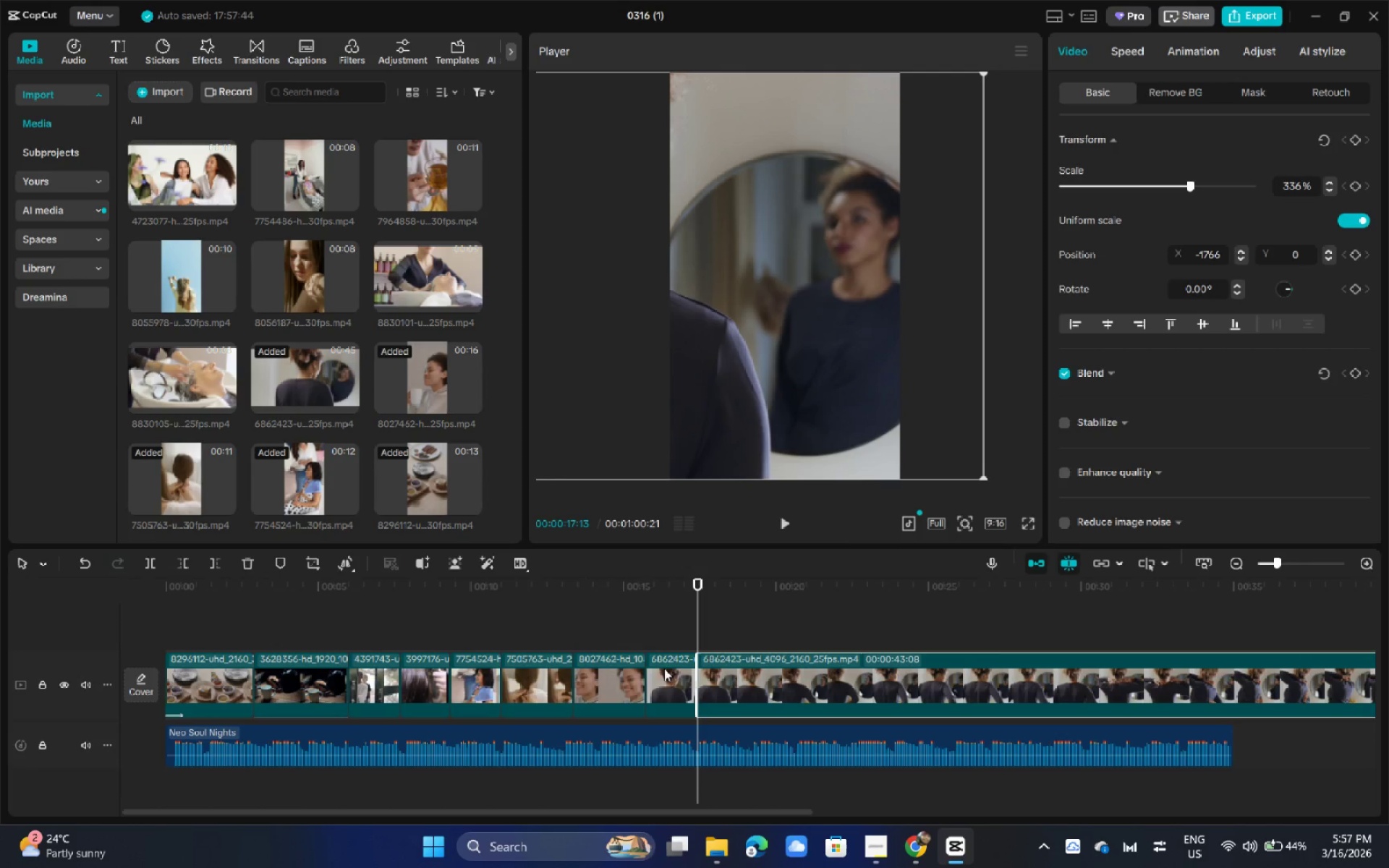 
left_click([792, 661])
 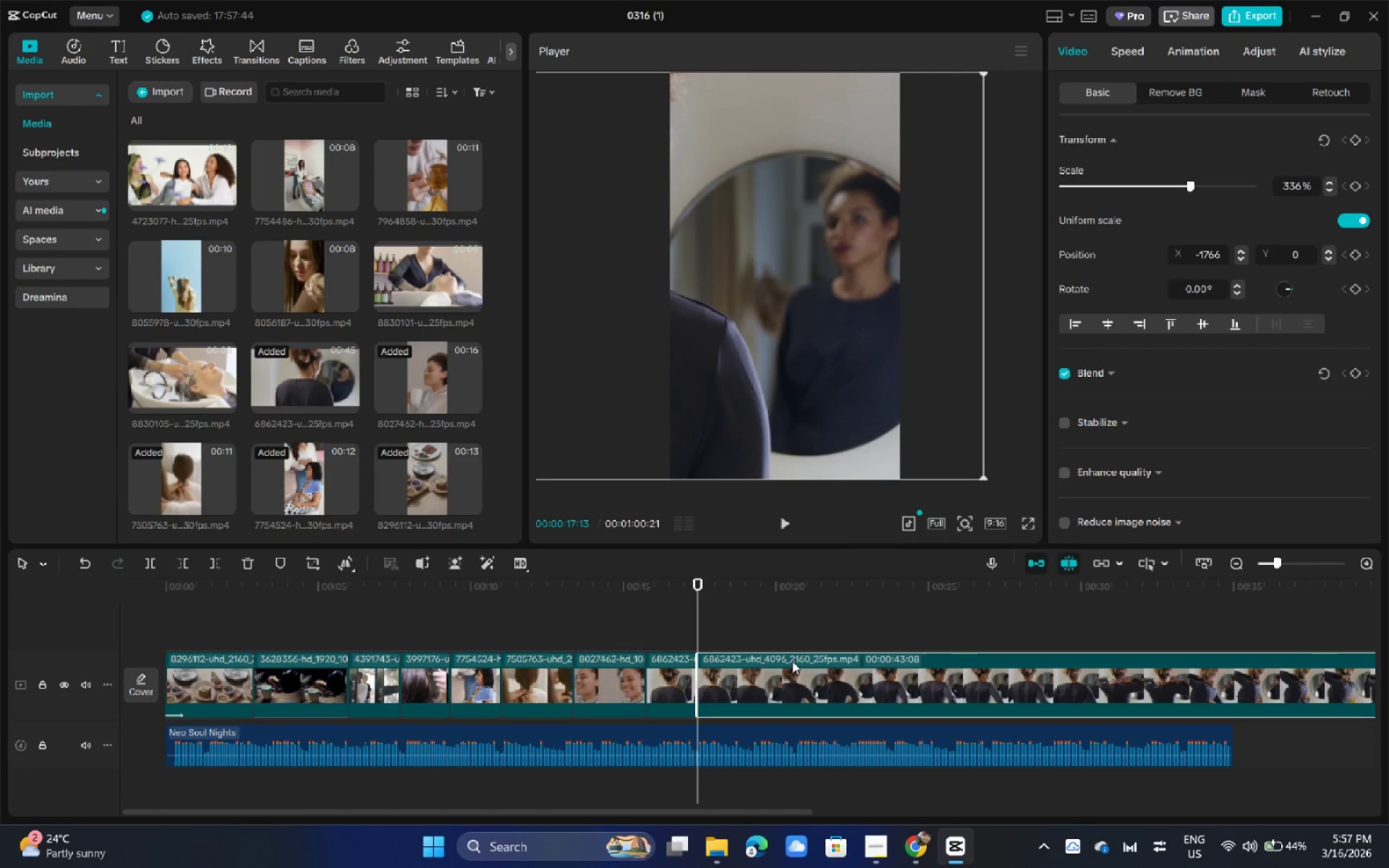 
key(Delete)
 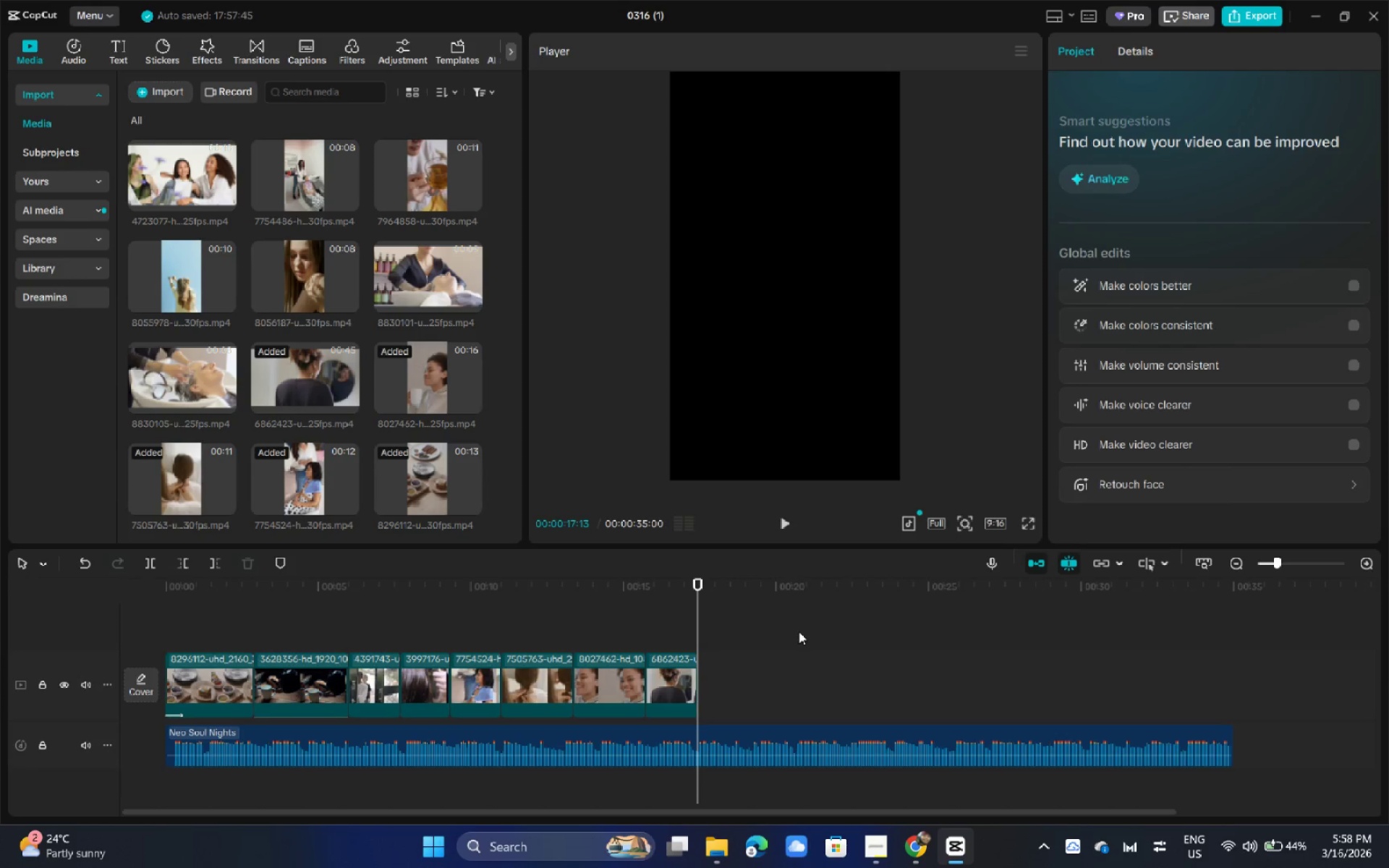 
wait(28.06)
 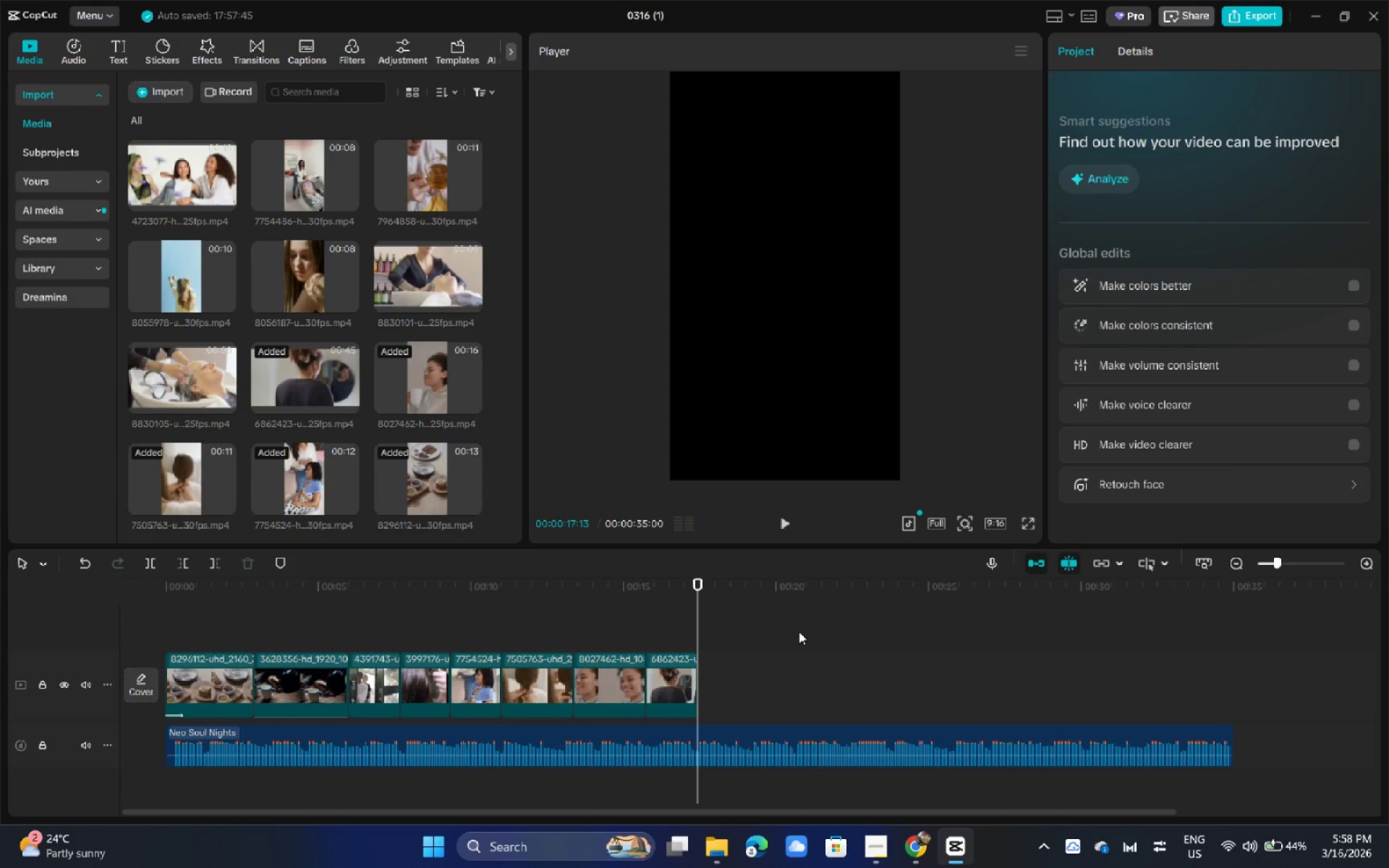 
left_click_drag(start_coordinate=[656, 601], to_coordinate=[650, 599])
 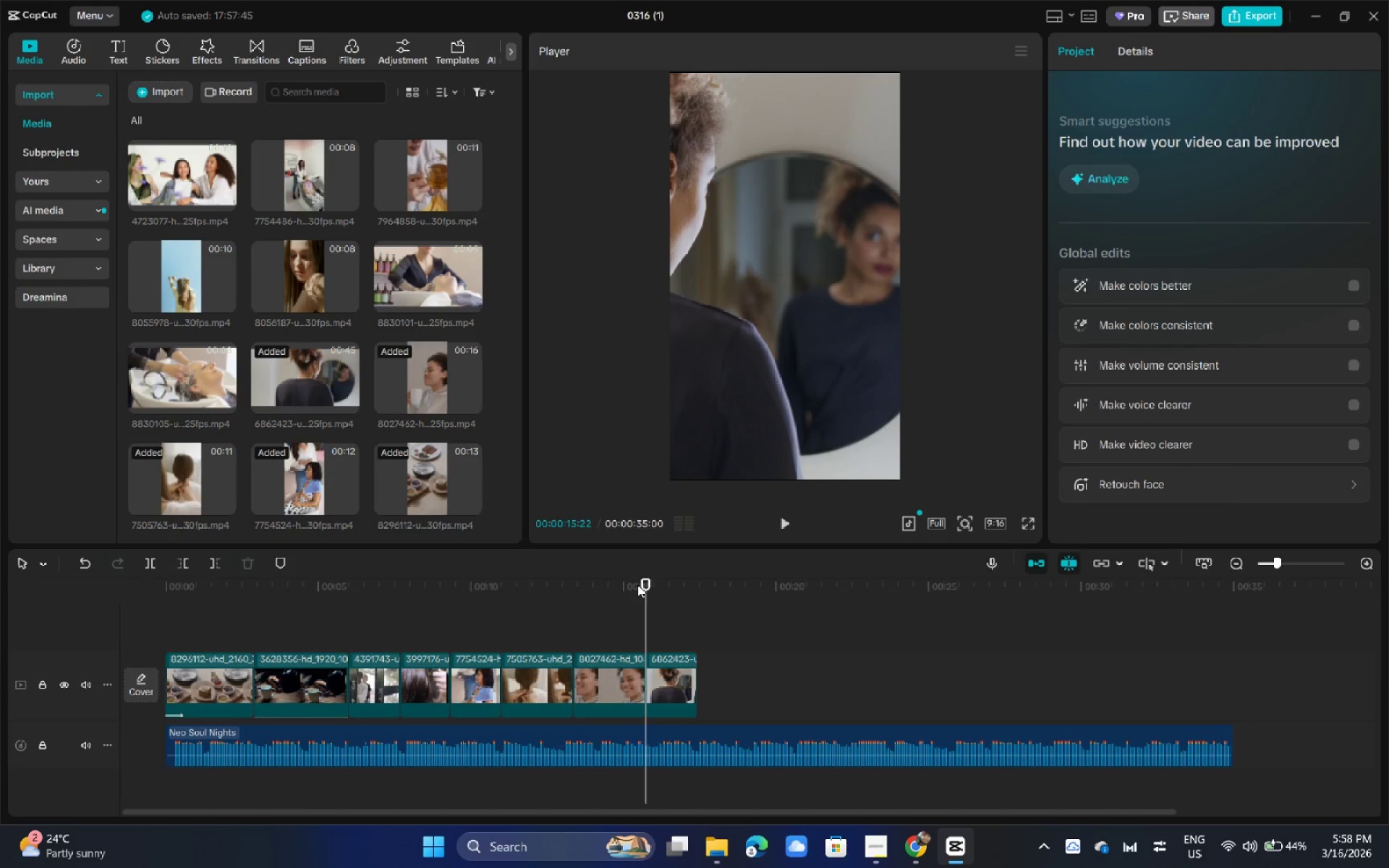 
left_click([621, 581])
 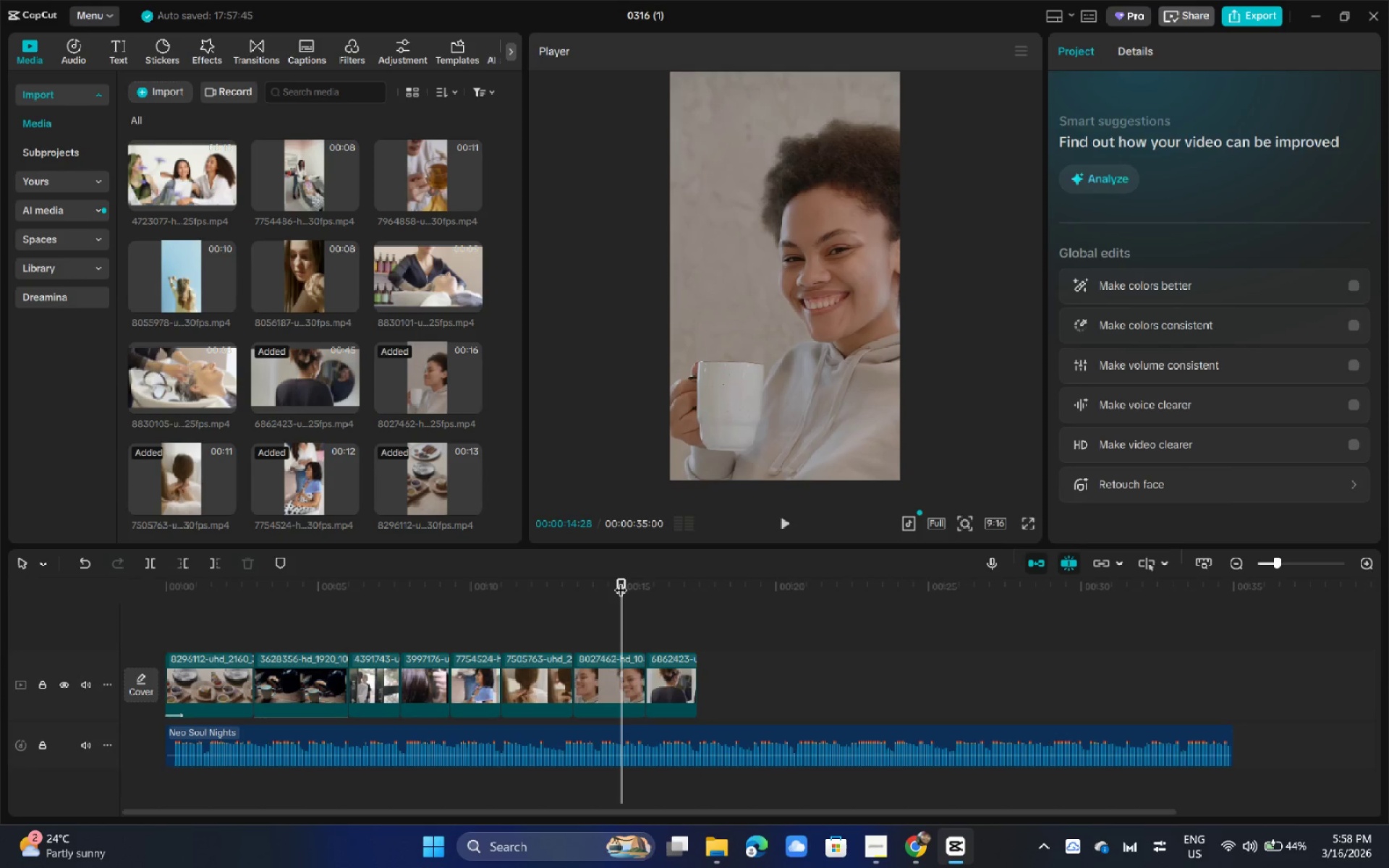 
key(Space)
 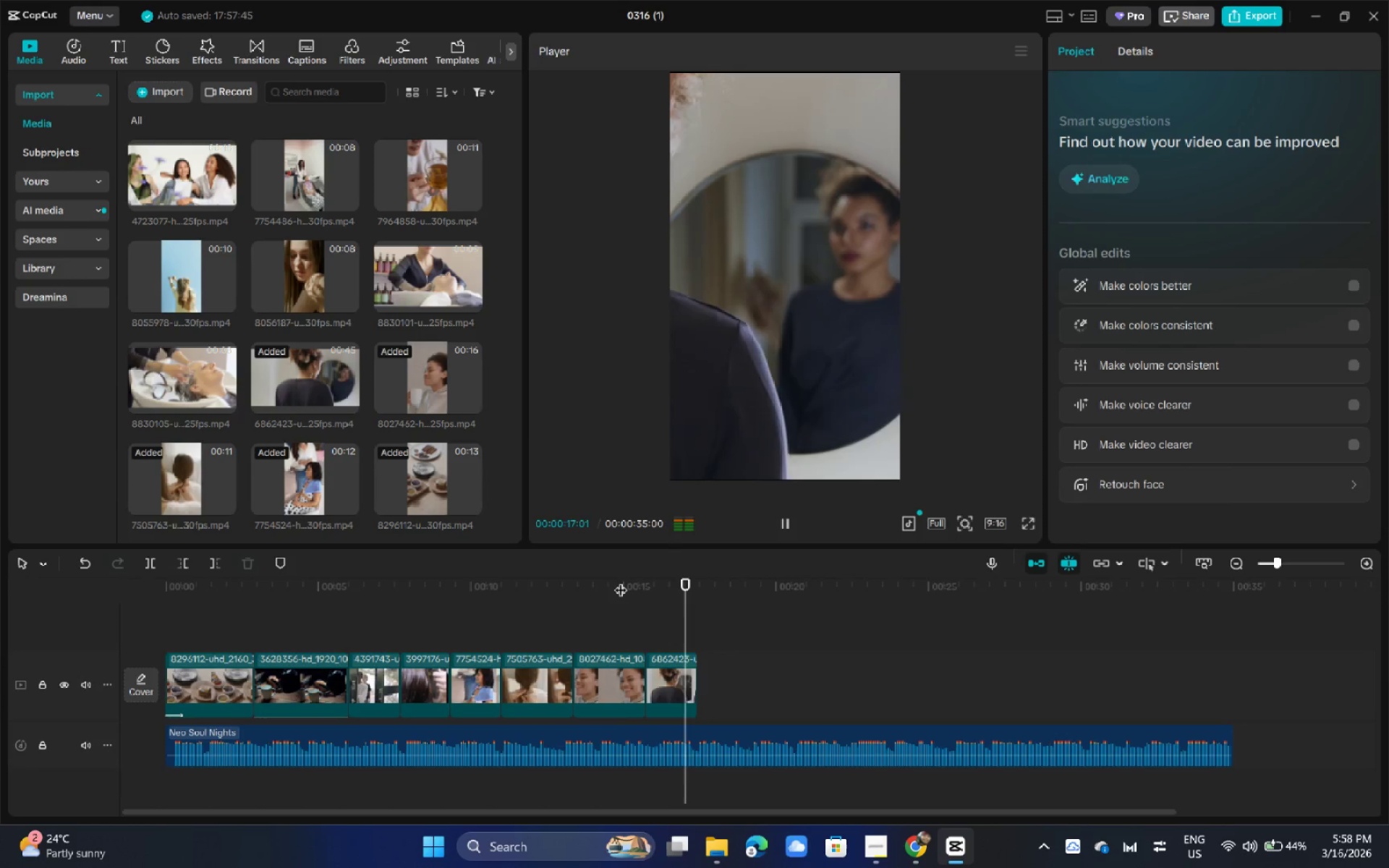 
left_click([621, 581])
 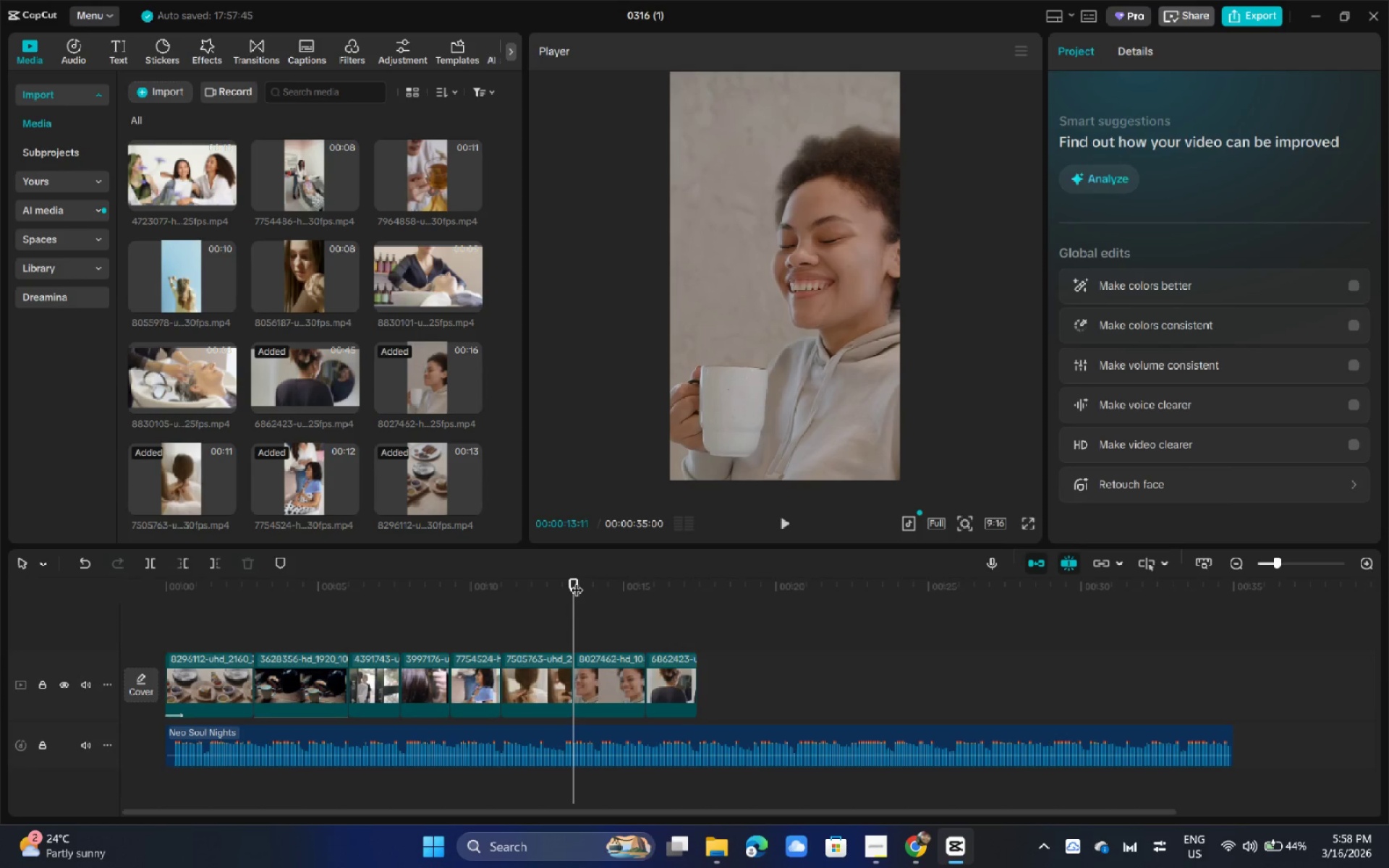 
key(Space)
 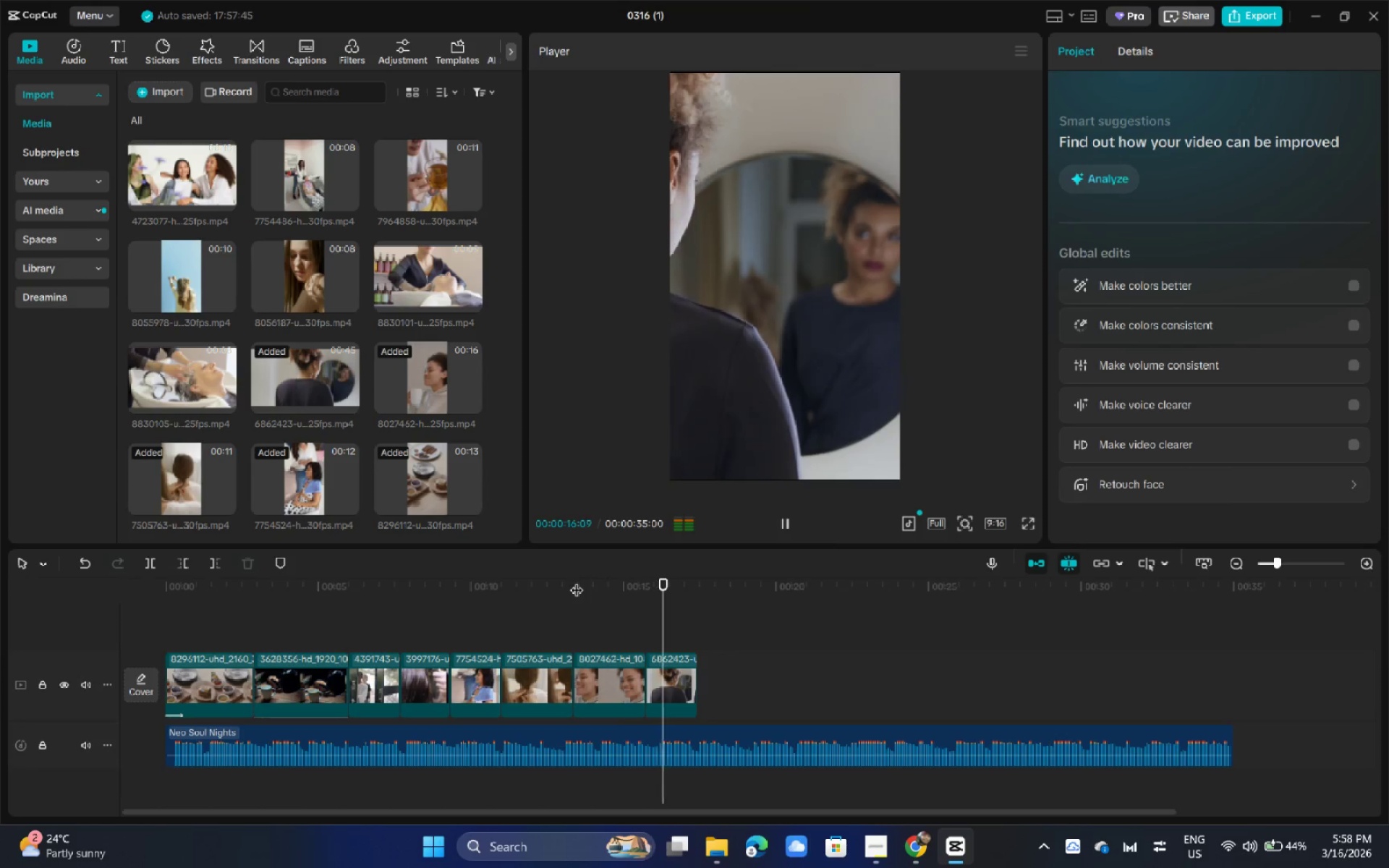 
key(Space)
 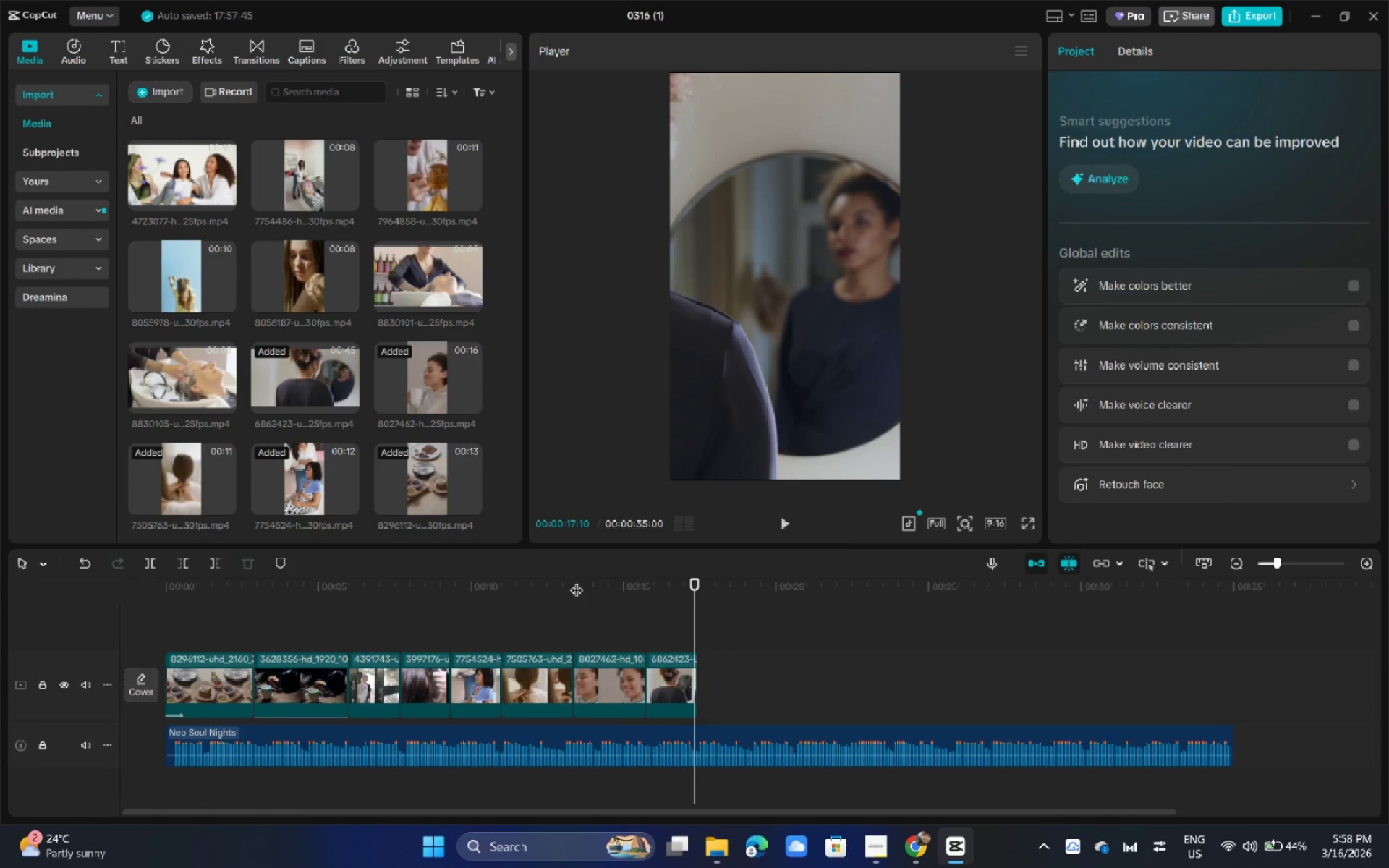 
left_click([577, 581])
 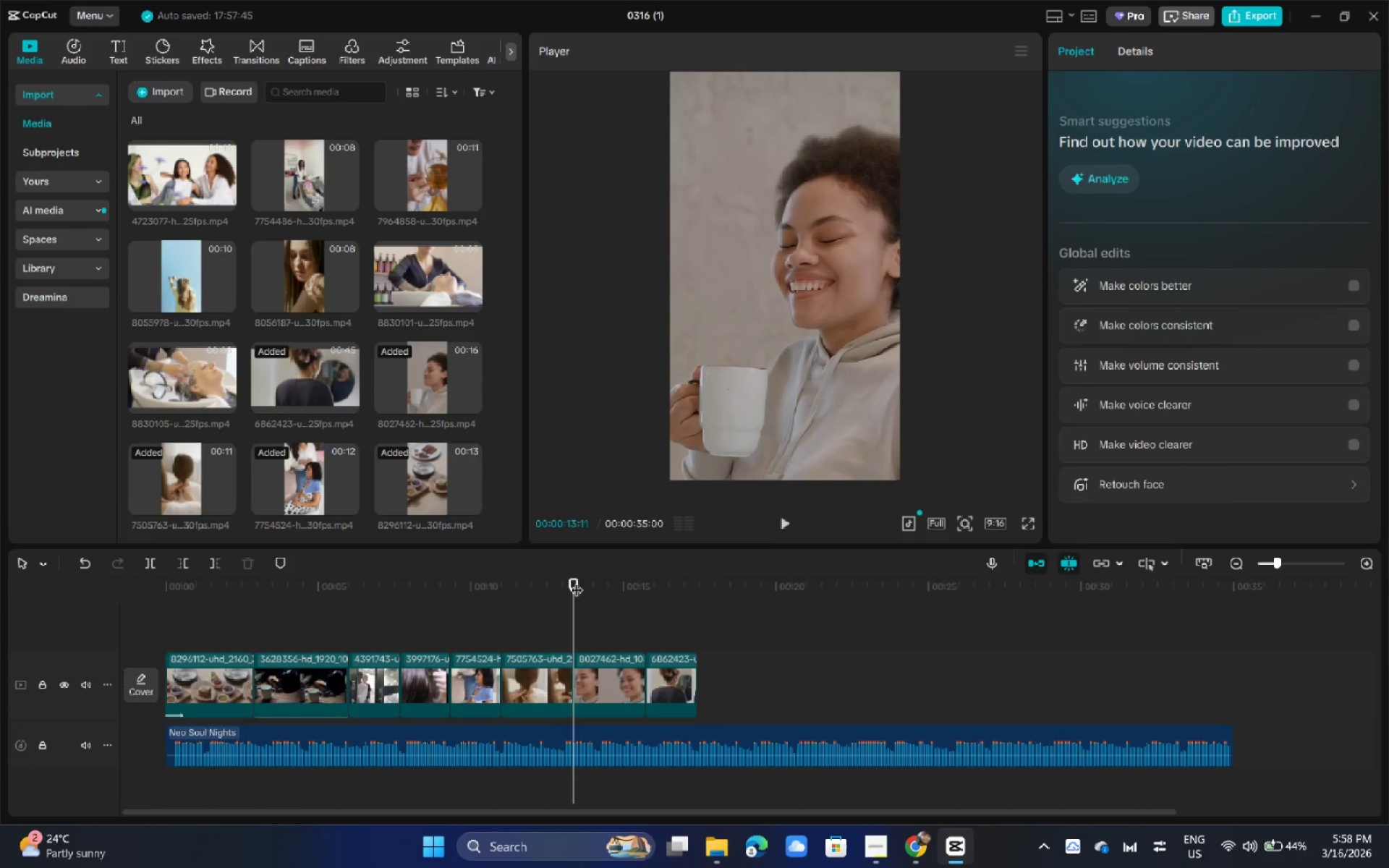 
key(Space)
 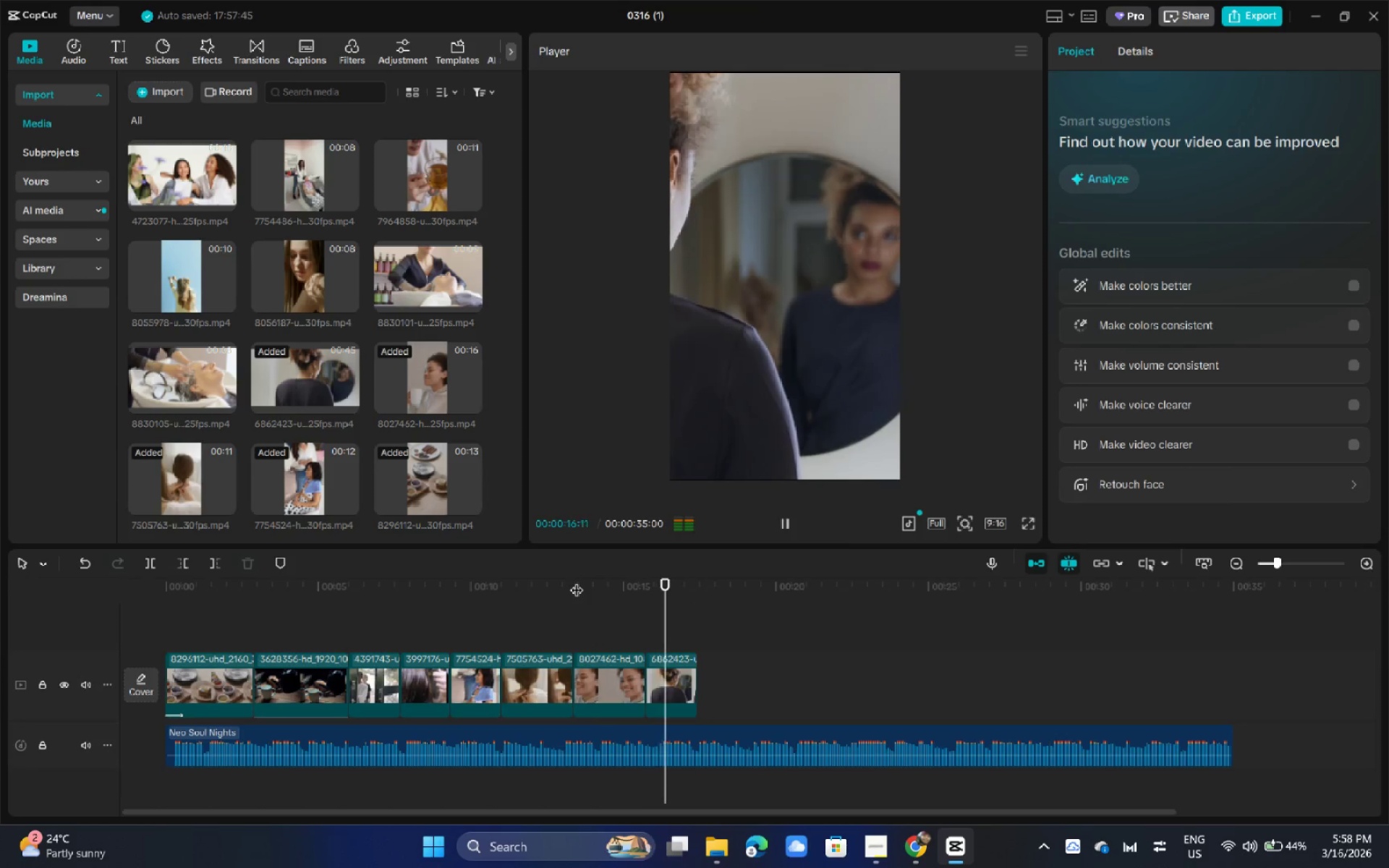 
key(Space)
 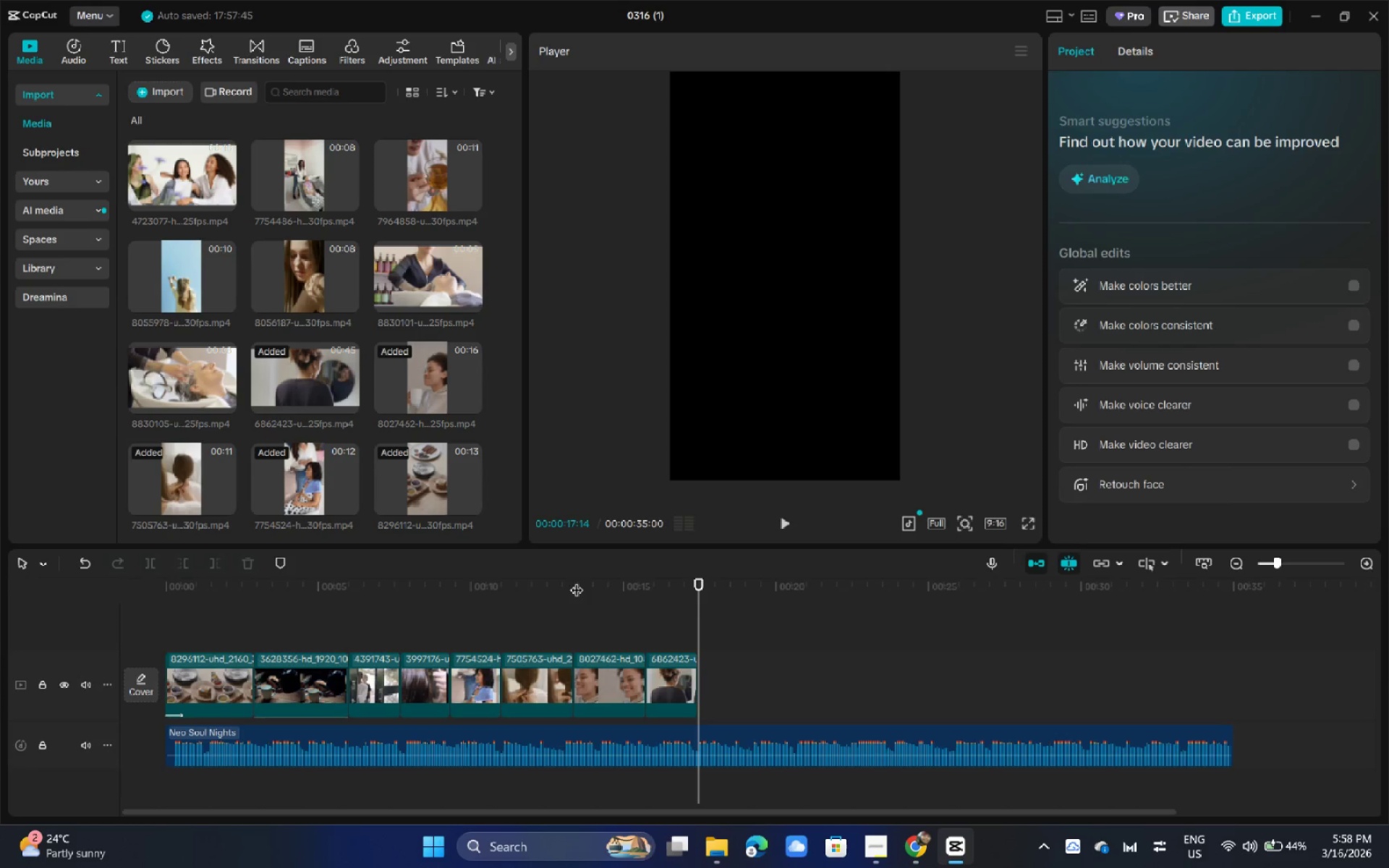 
wait(6.62)
 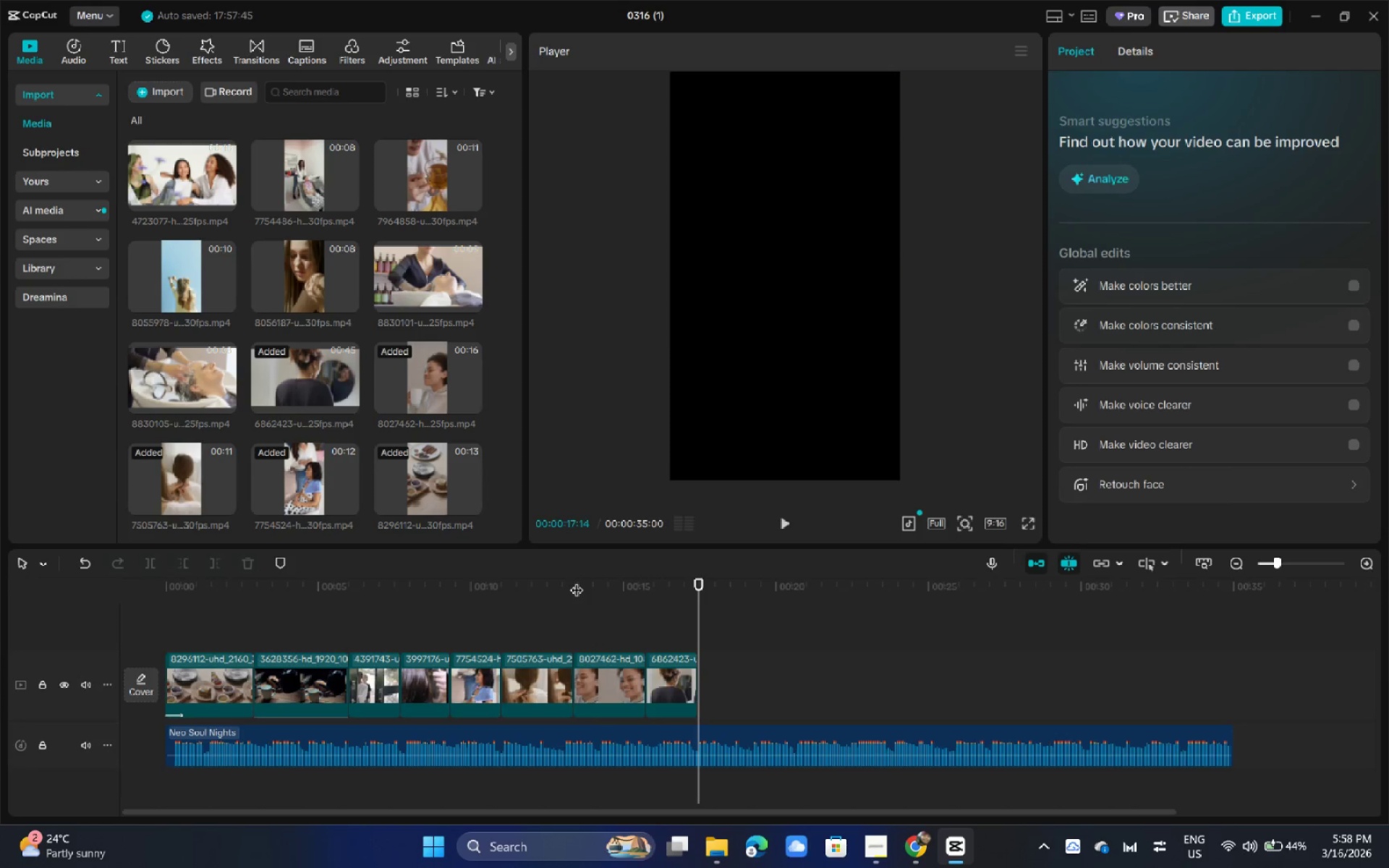 
scroll: coordinate [365, 561], scroll_direction: down, amount: 1.0
 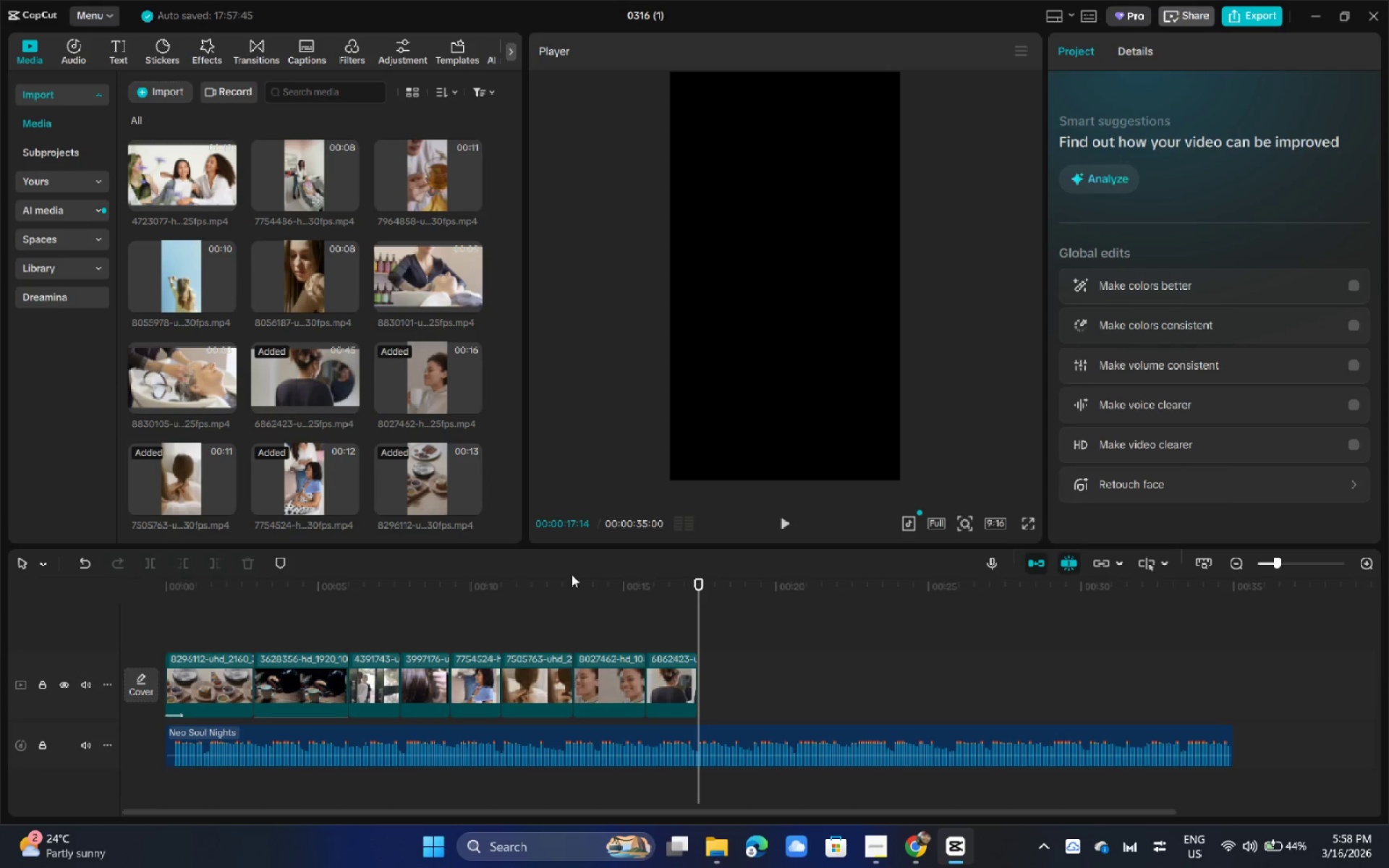 
scroll: coordinate [391, 453], scroll_direction: up, amount: 7.0
 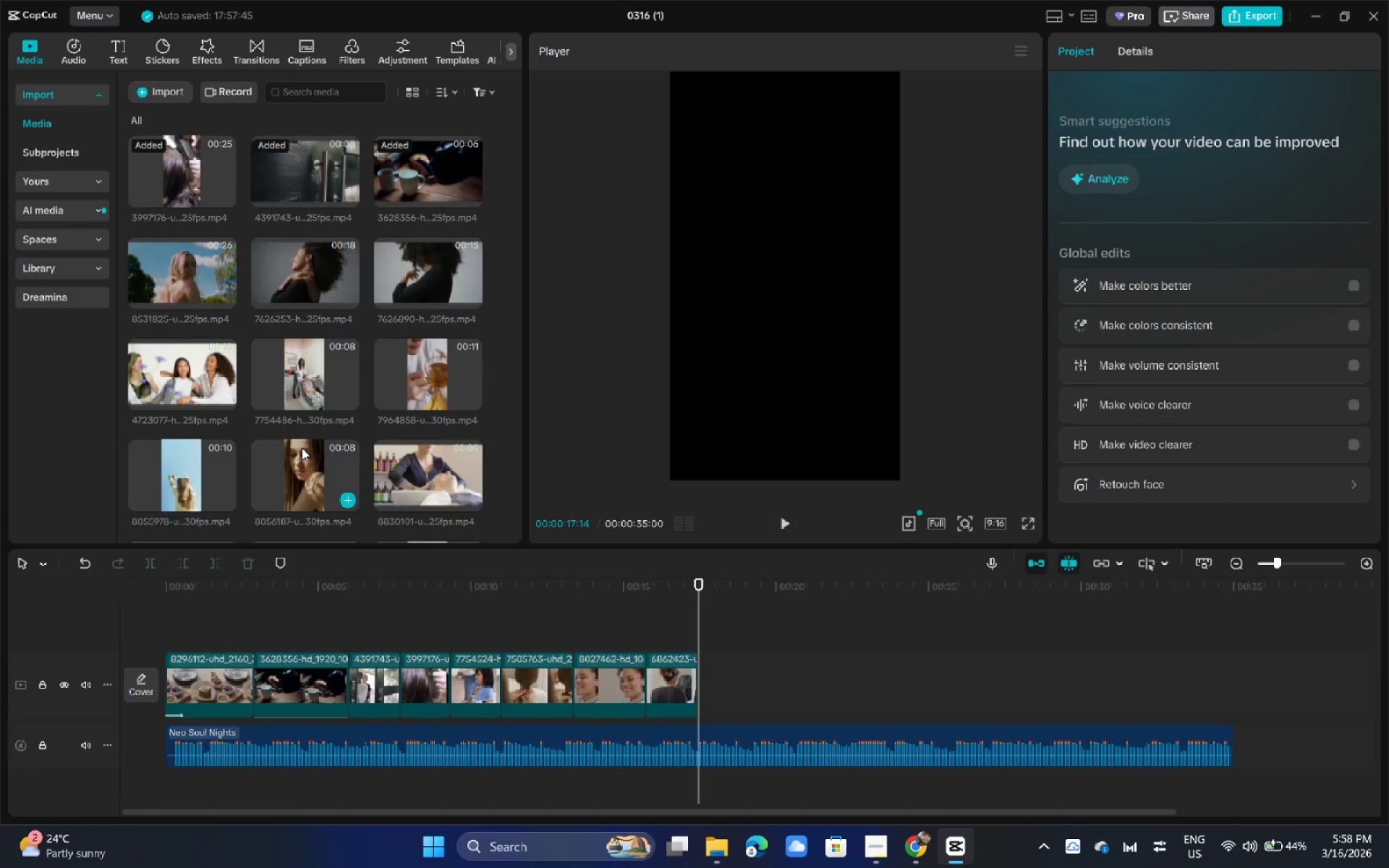 
scroll: coordinate [263, 467], scroll_direction: down, amount: 2.0
 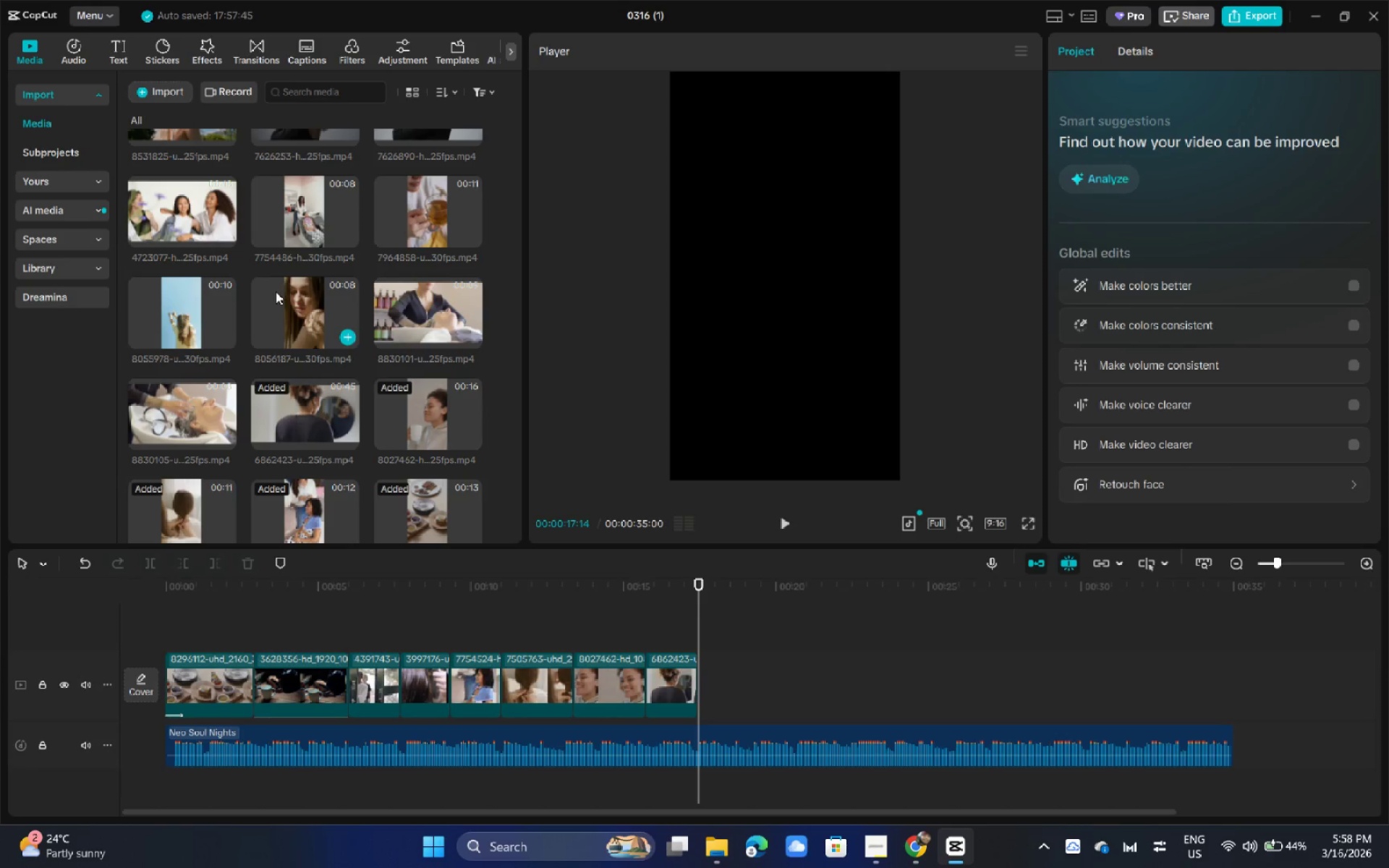 
left_click_drag(start_coordinate=[164, 411], to_coordinate=[729, 677])
 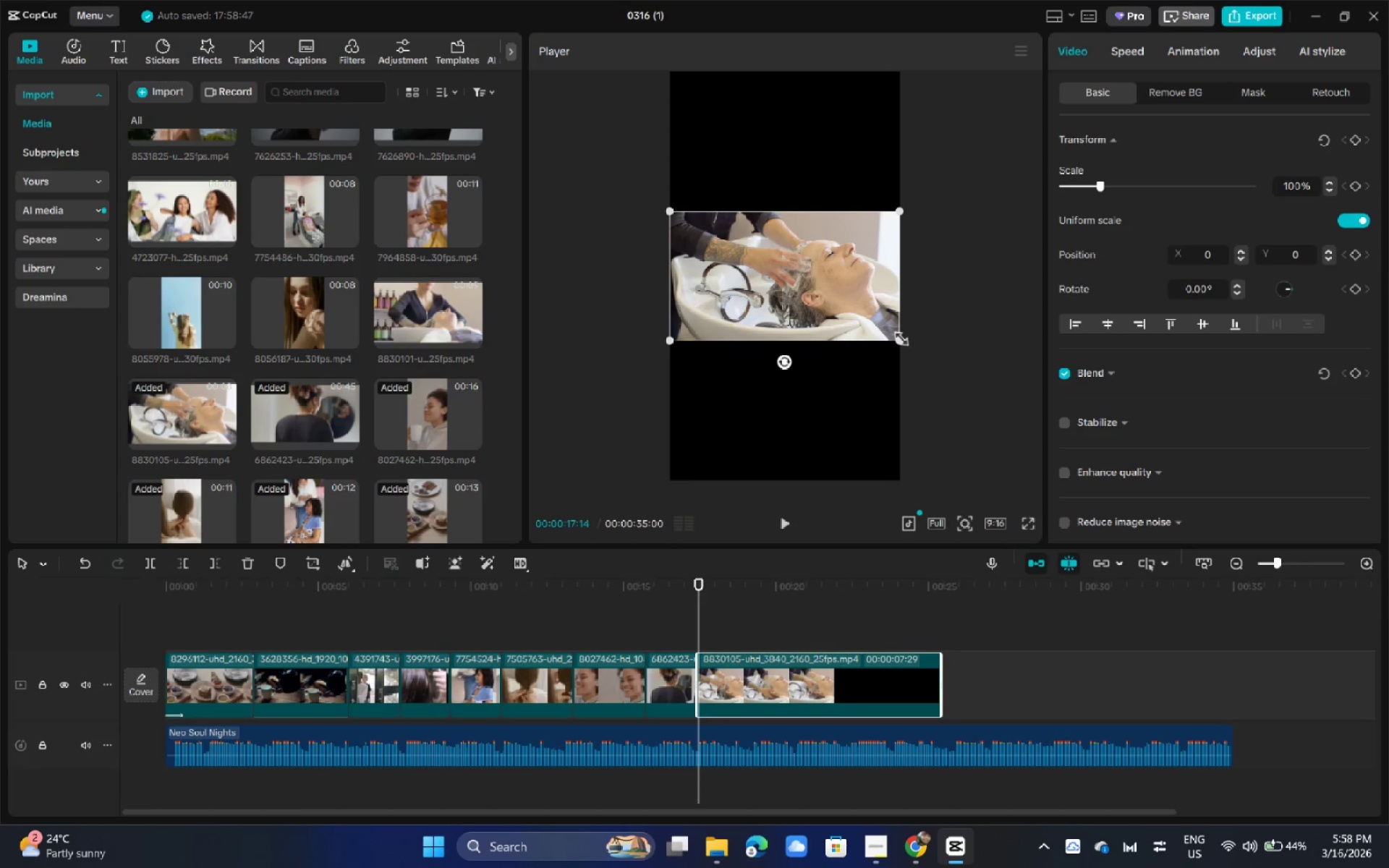 
left_click_drag(start_coordinate=[897, 341], to_coordinate=[1183, 669])
 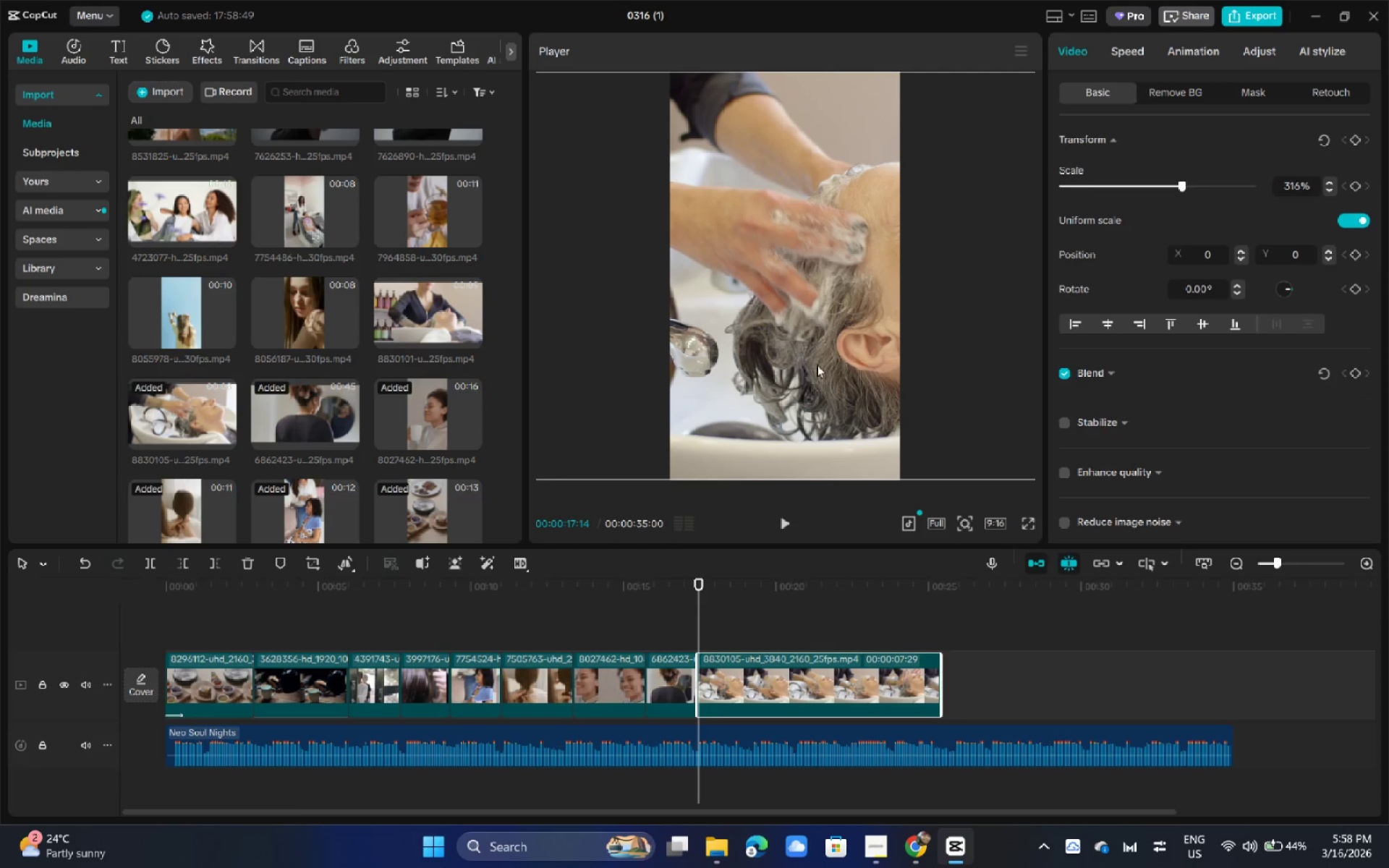 
left_click_drag(start_coordinate=[816, 364], to_coordinate=[756, 364])
 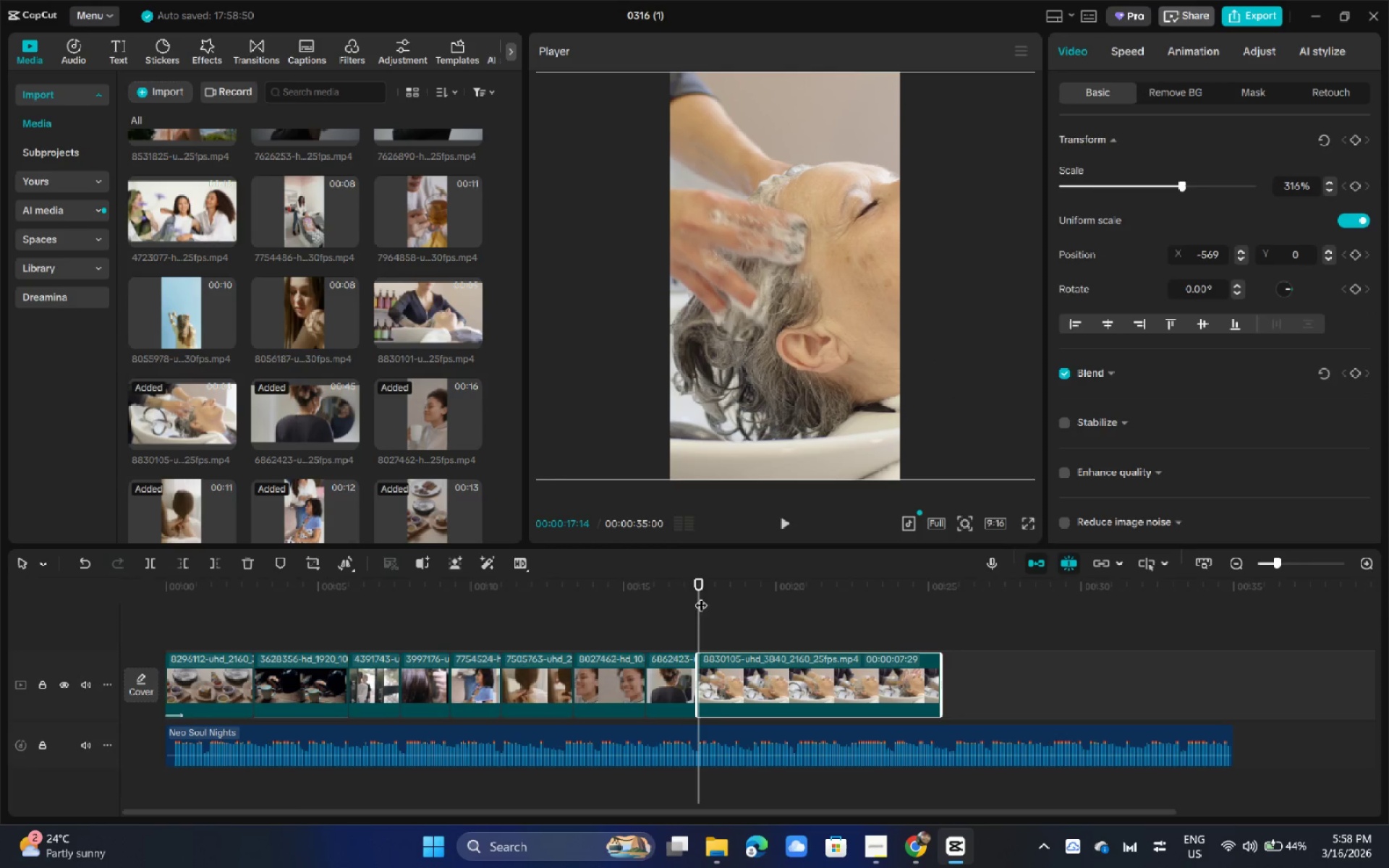 
left_click([679, 597])
 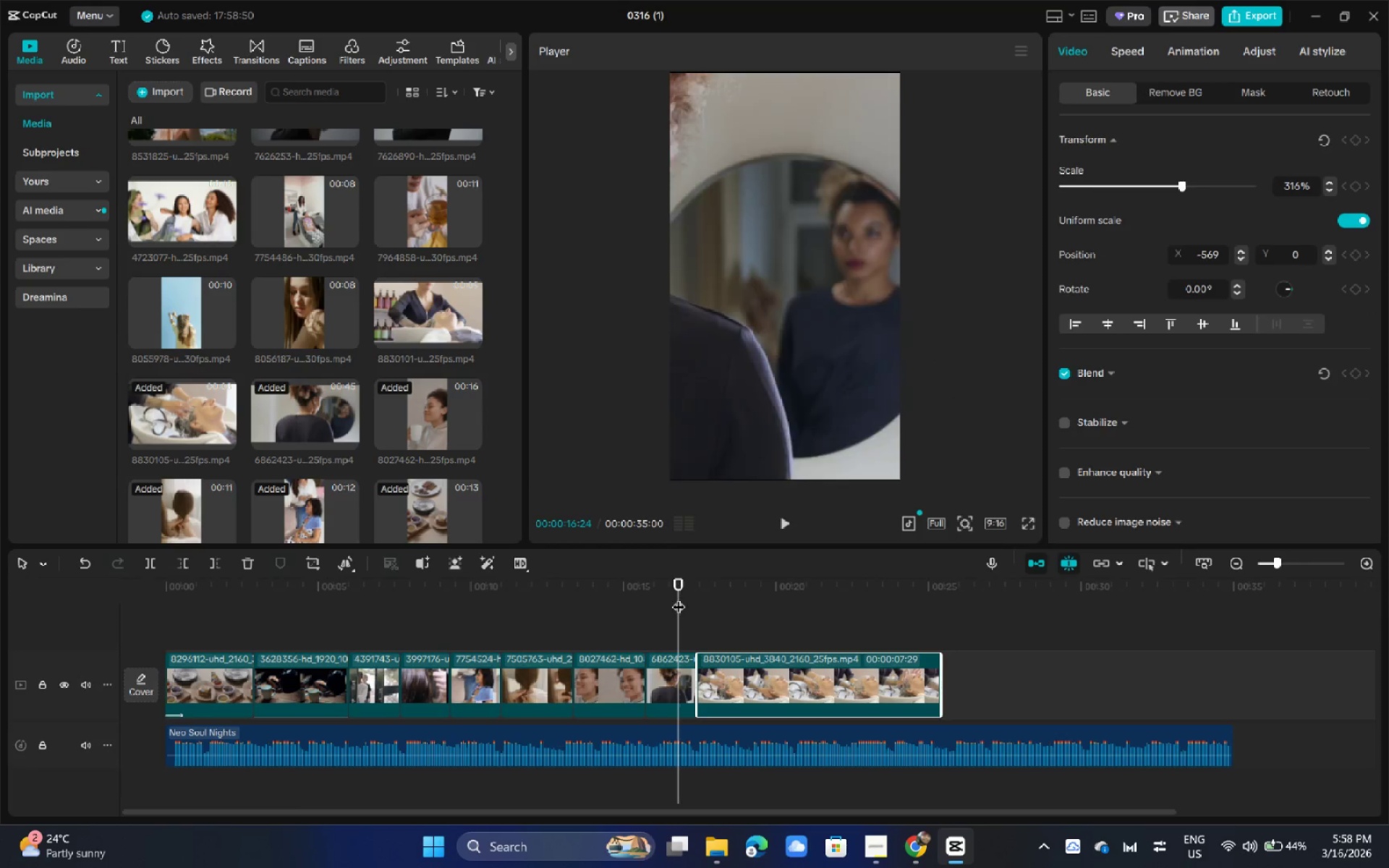 
key(Space)
 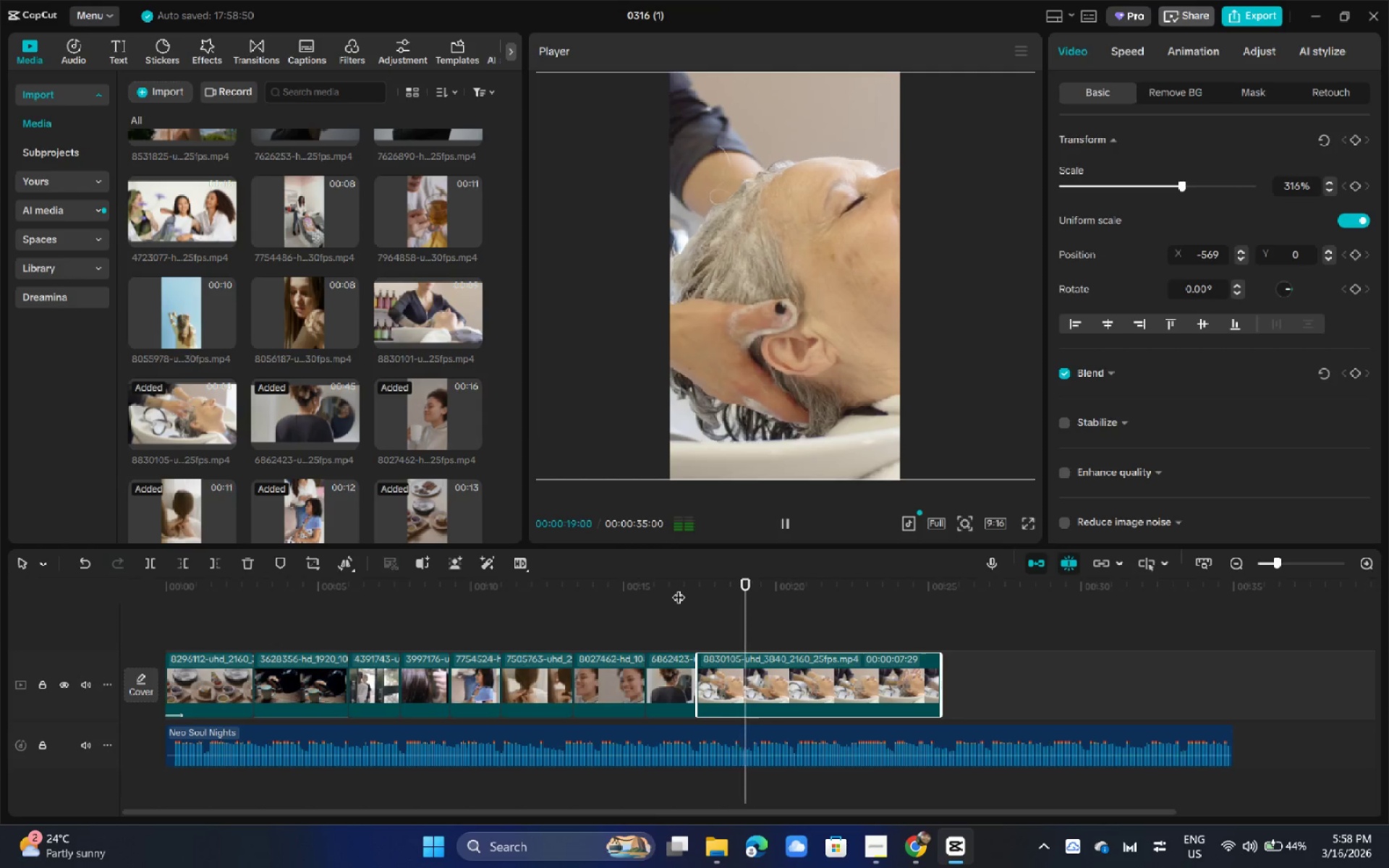 
left_click([679, 588])
 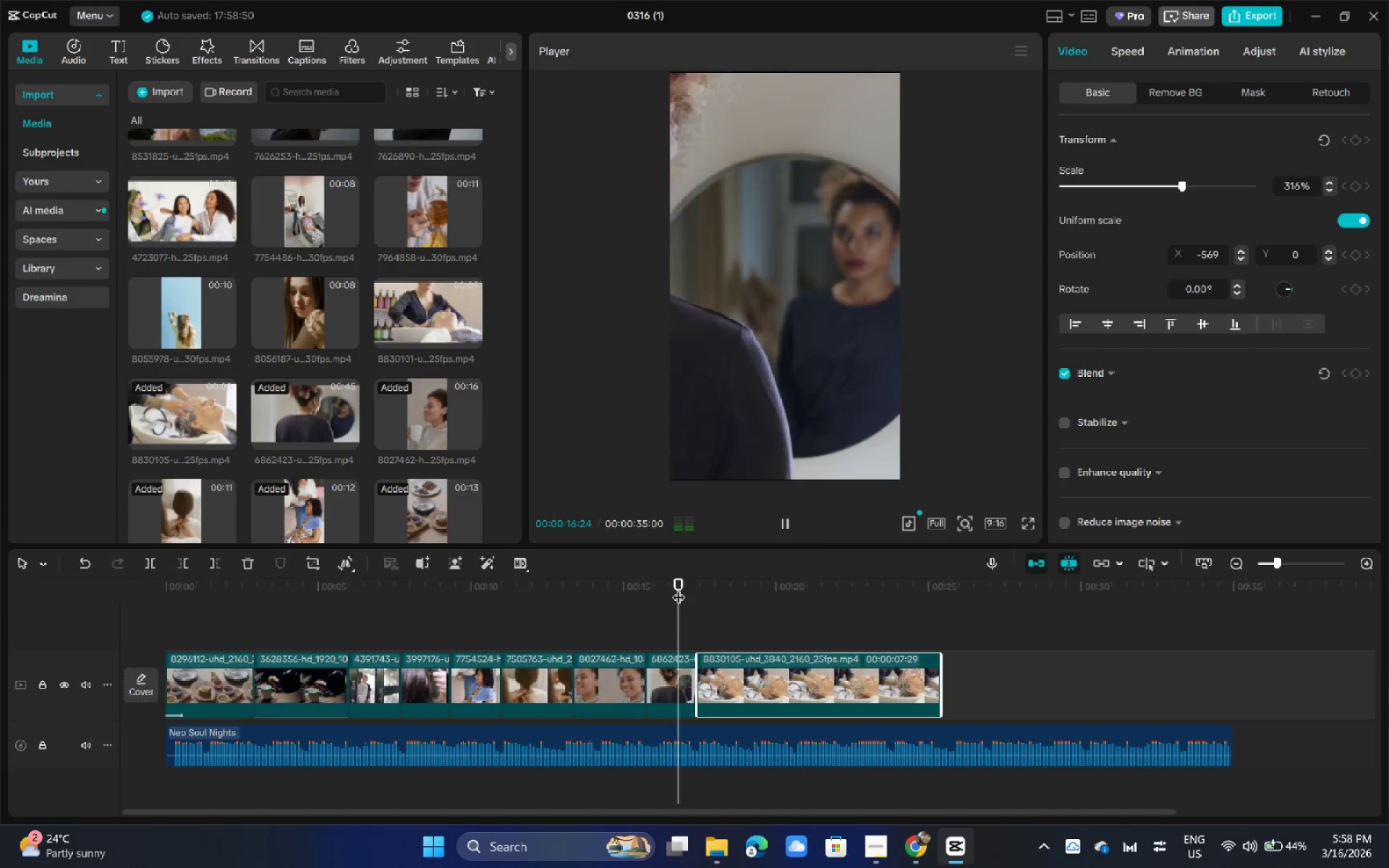 
key(Space)
 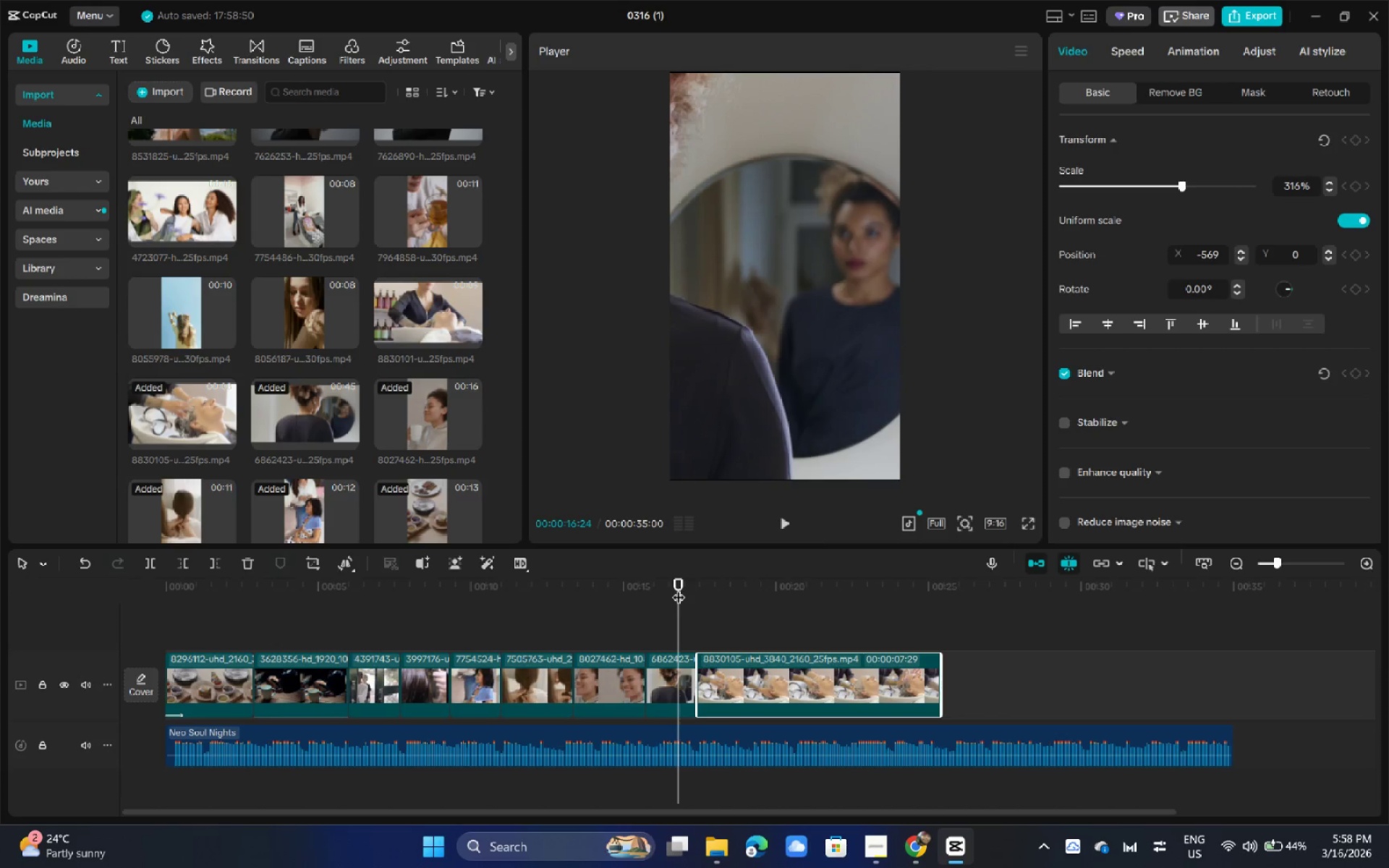 
key(Space)
 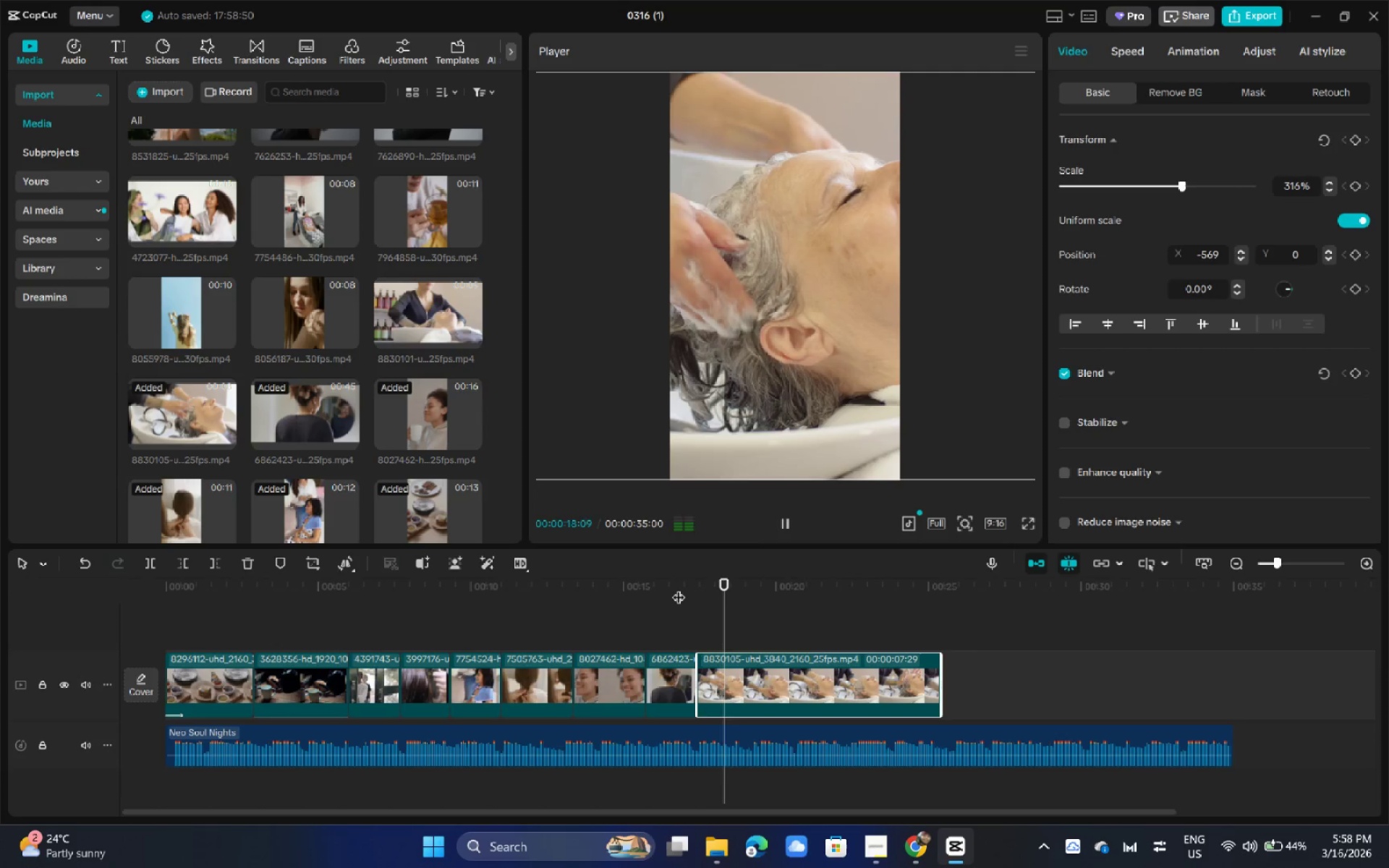 
key(Space)
 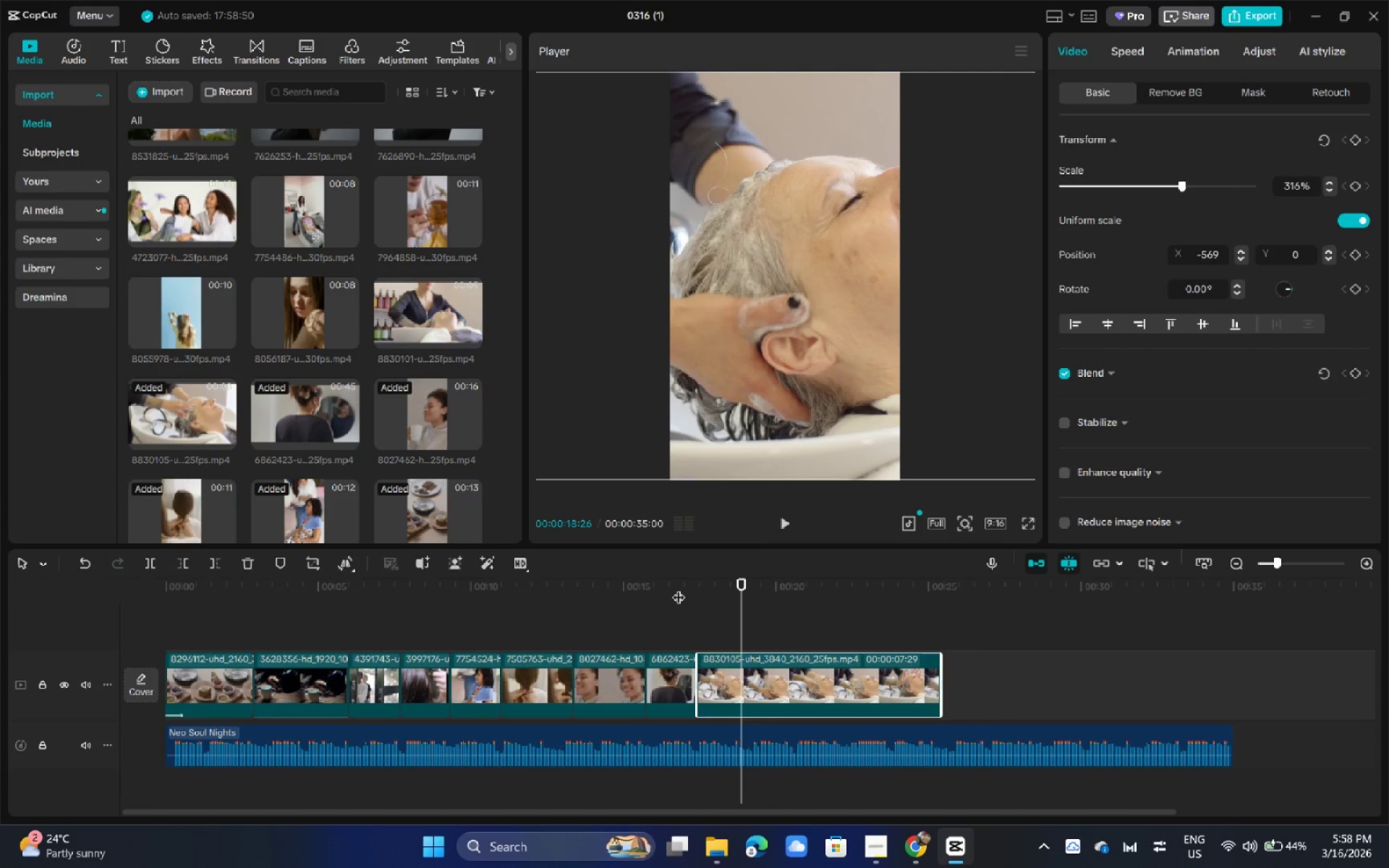 
key(Control+B)
 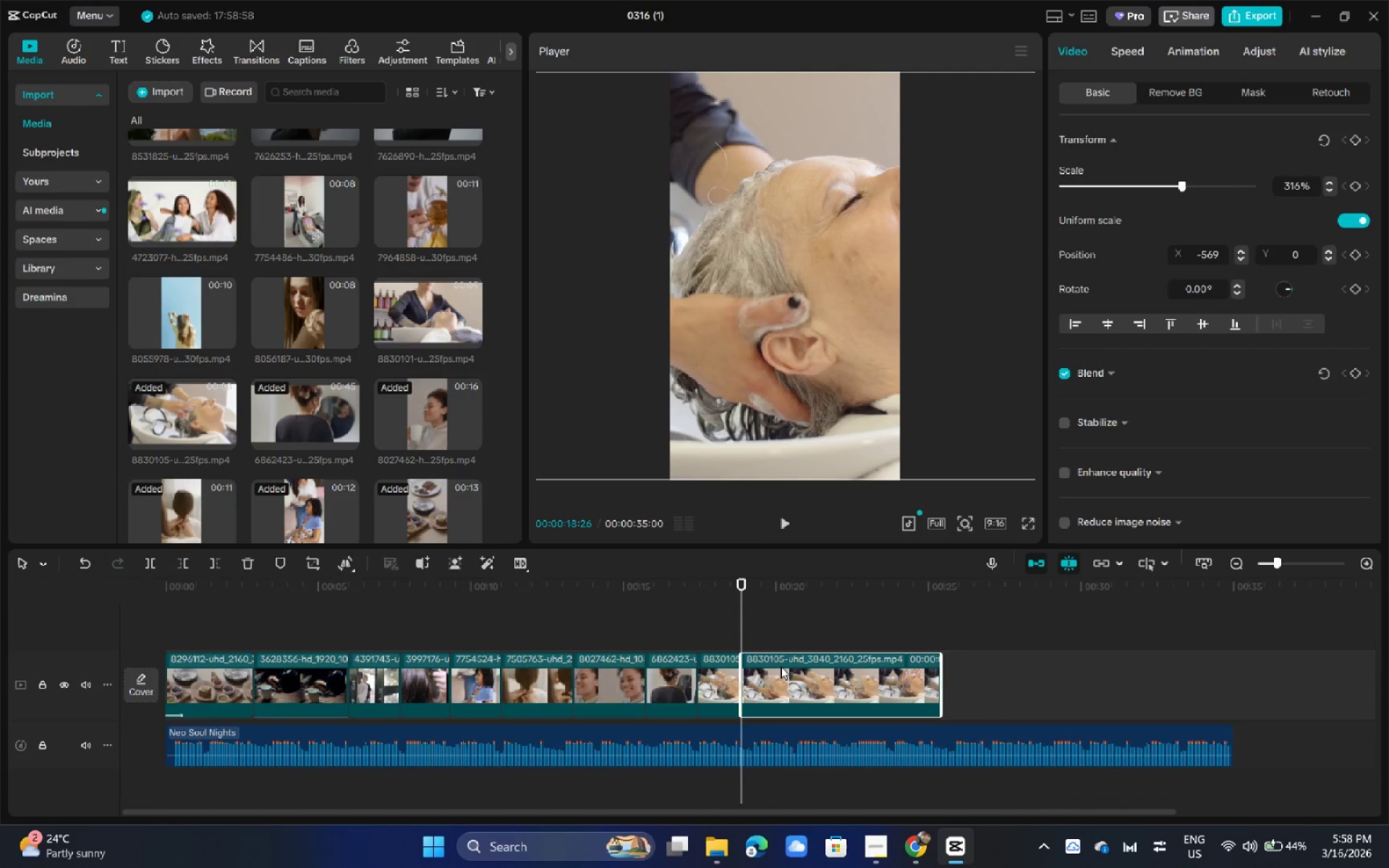 
left_click([799, 675])
 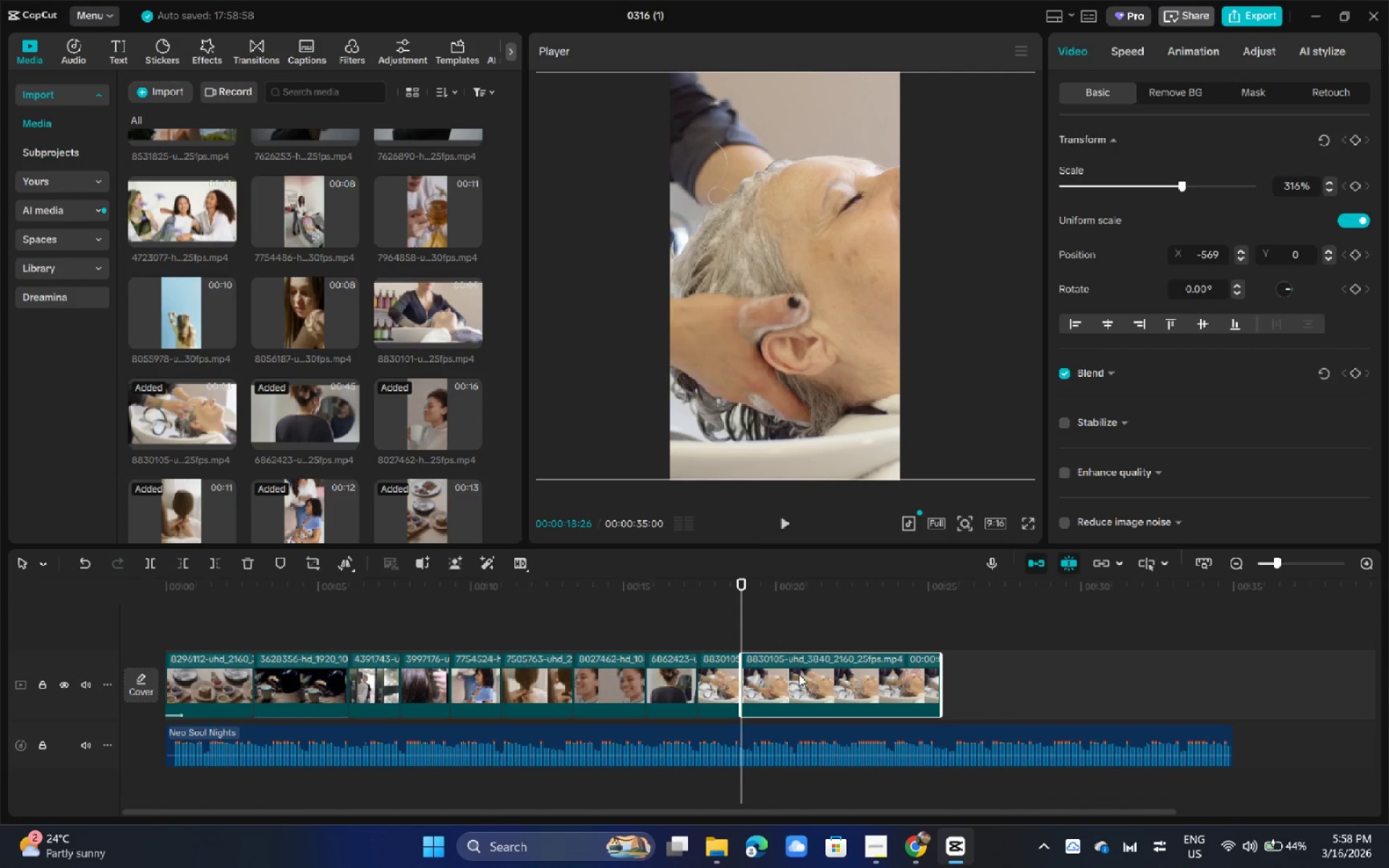 
key(Delete)
 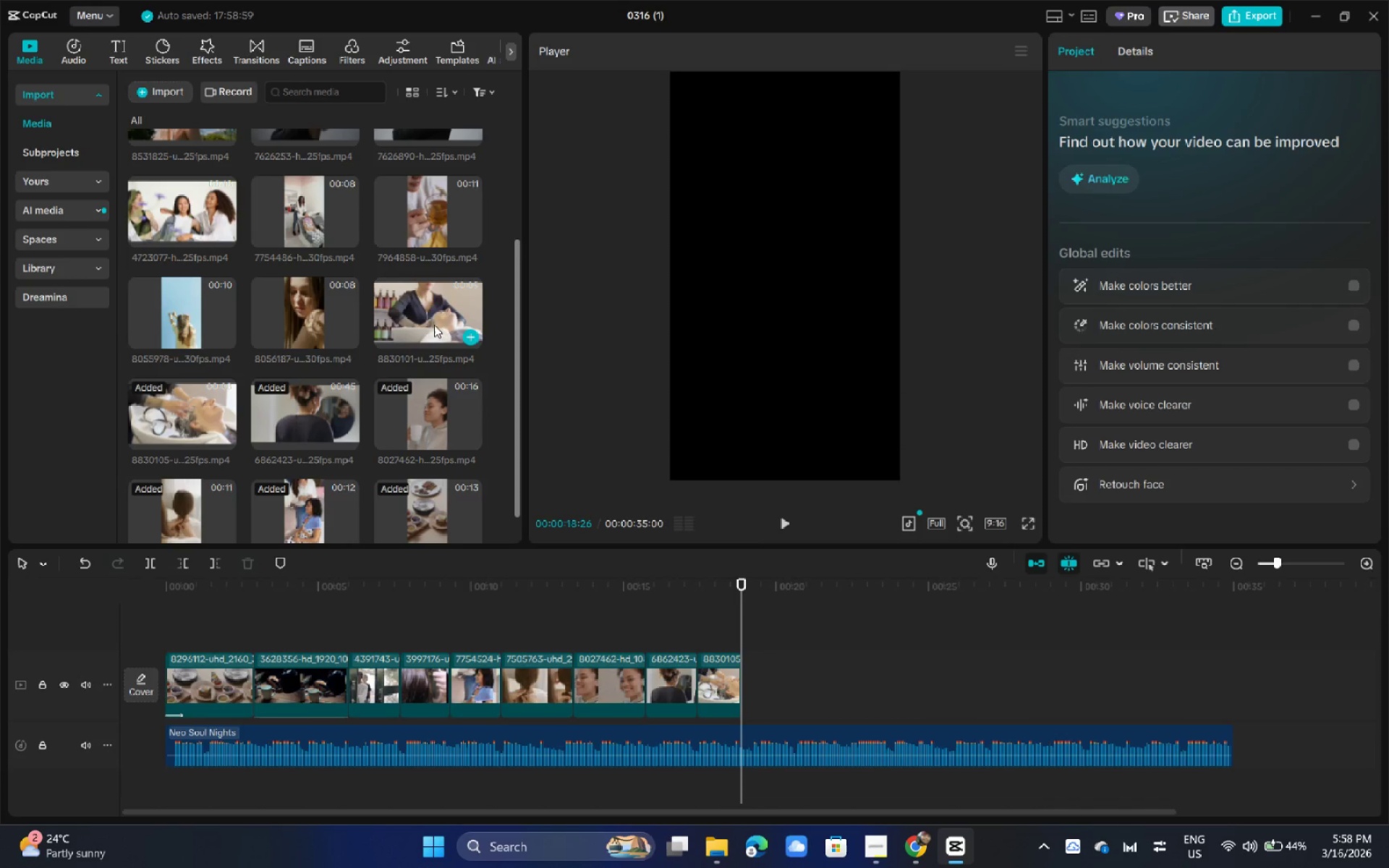 
left_click_drag(start_coordinate=[428, 319], to_coordinate=[758, 682])
 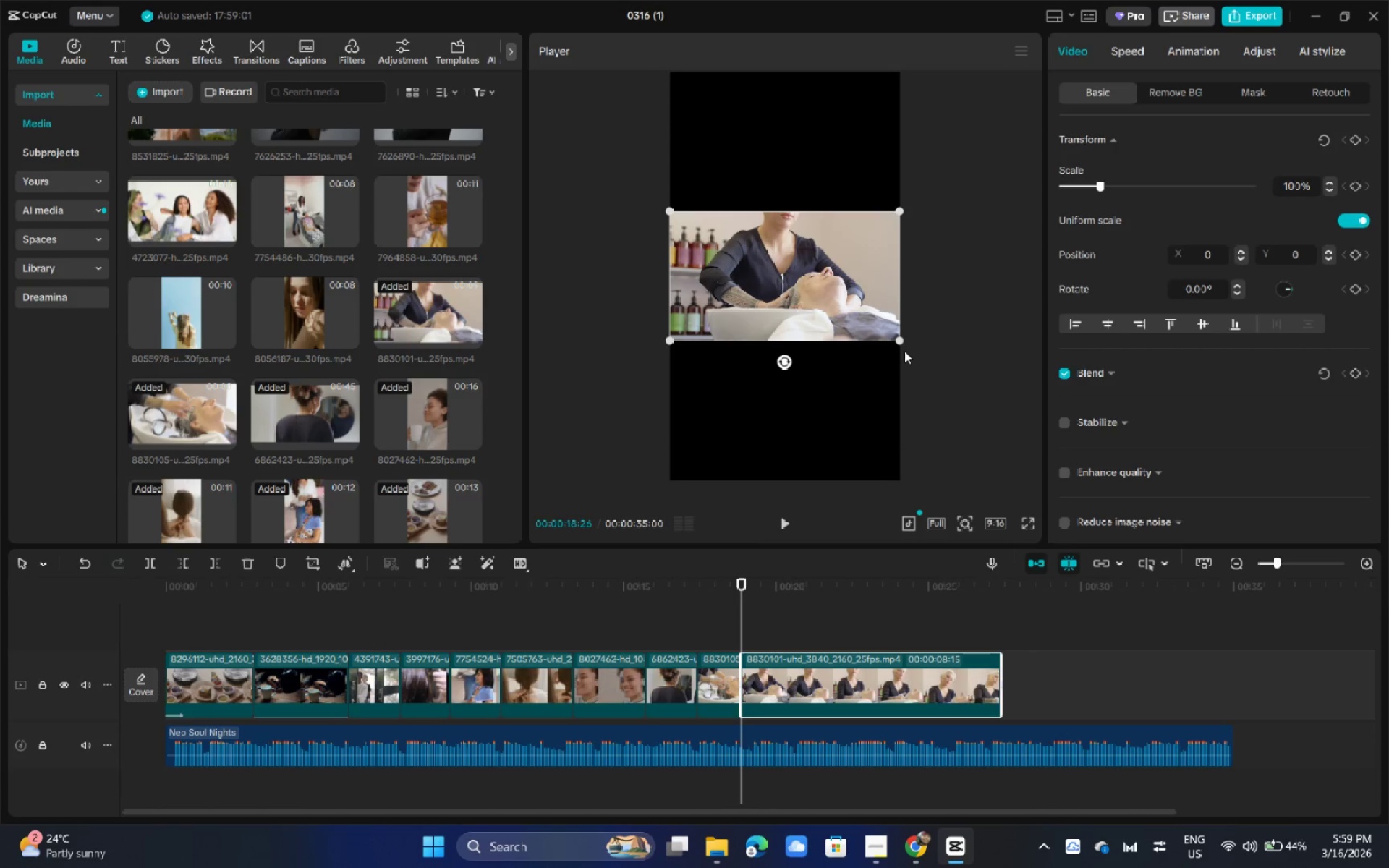 
left_click_drag(start_coordinate=[896, 345], to_coordinate=[1164, 692])
 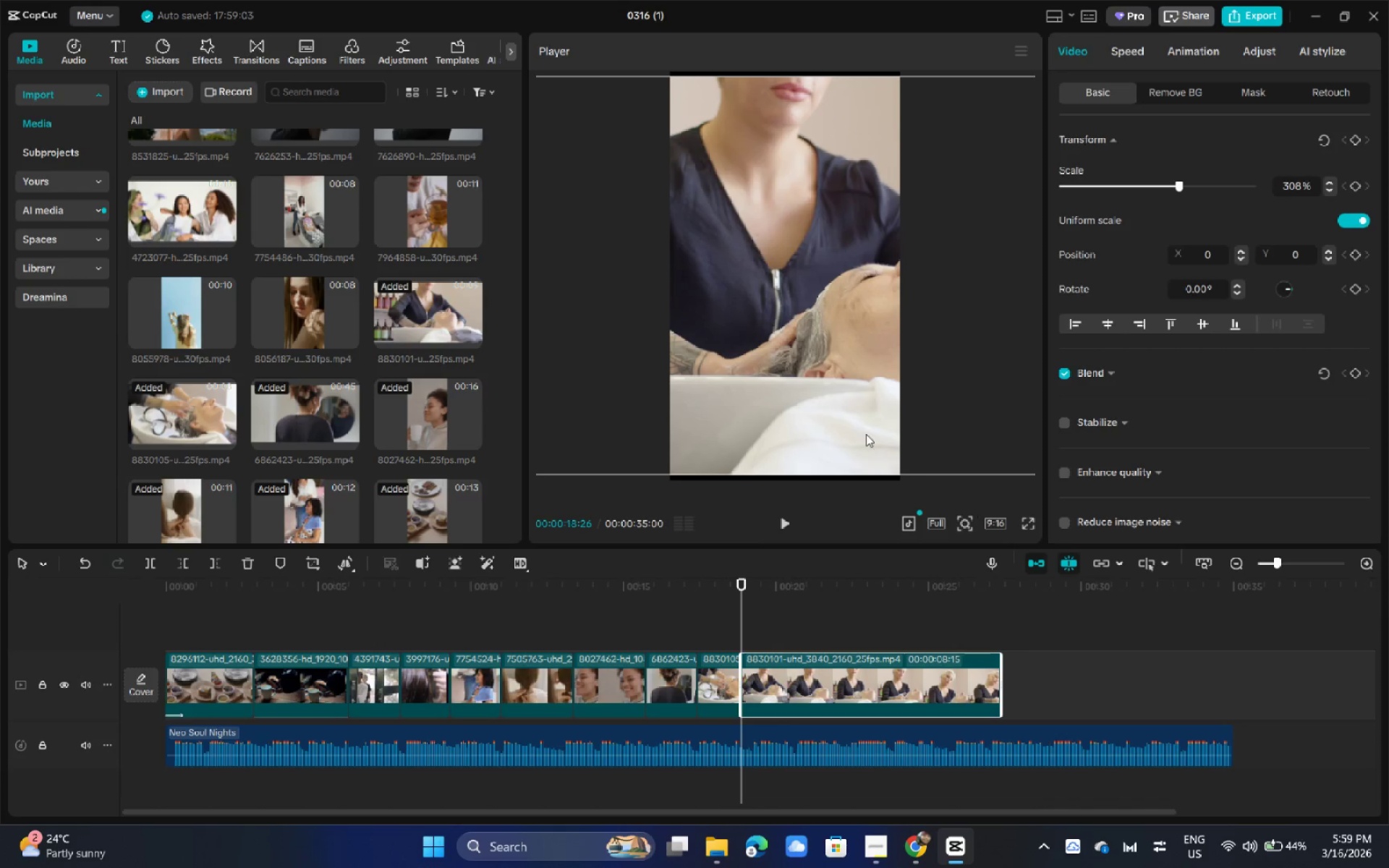 
left_click_drag(start_coordinate=[849, 422], to_coordinate=[807, 425])
 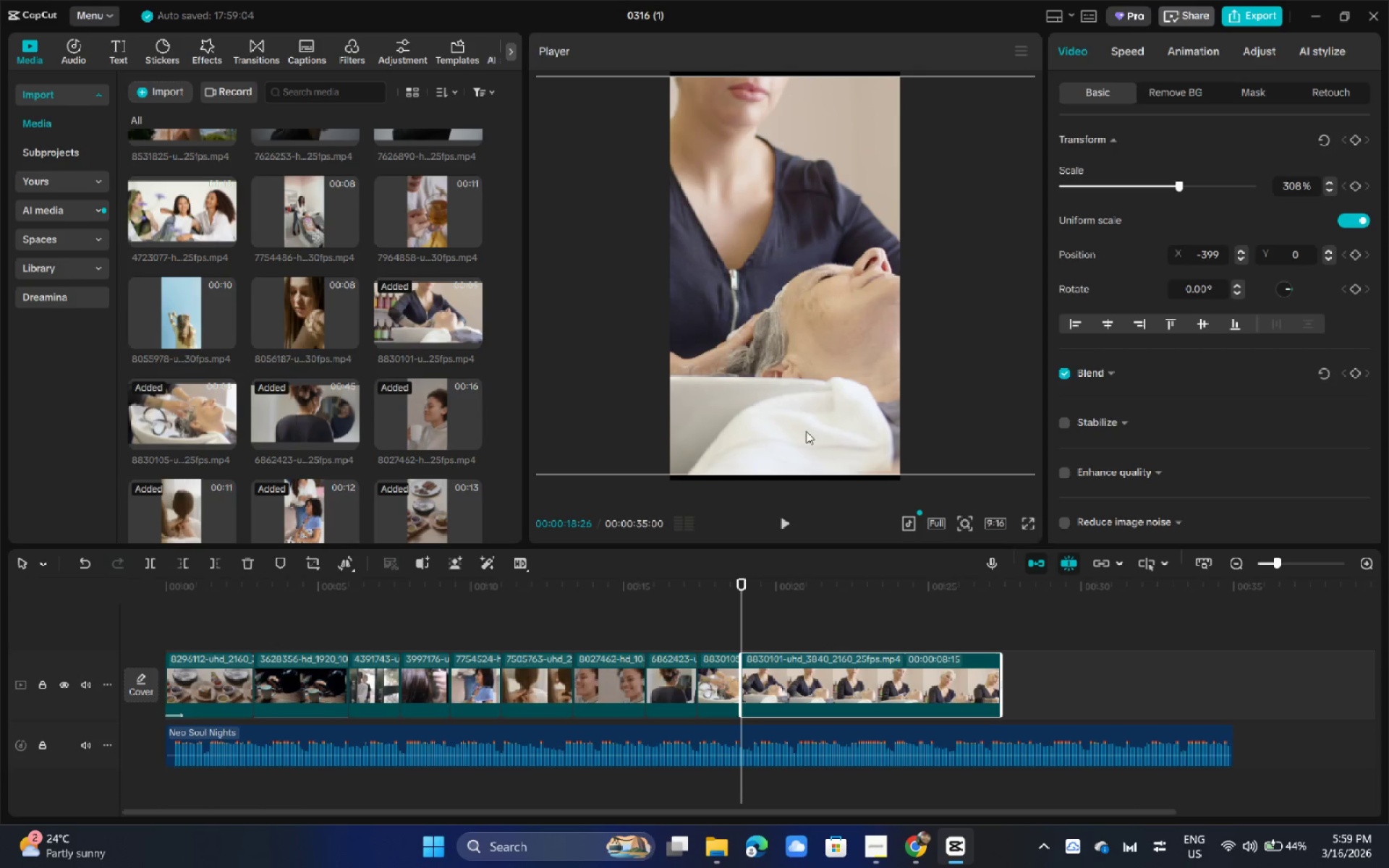 
left_click_drag(start_coordinate=[809, 434], to_coordinate=[888, 422])